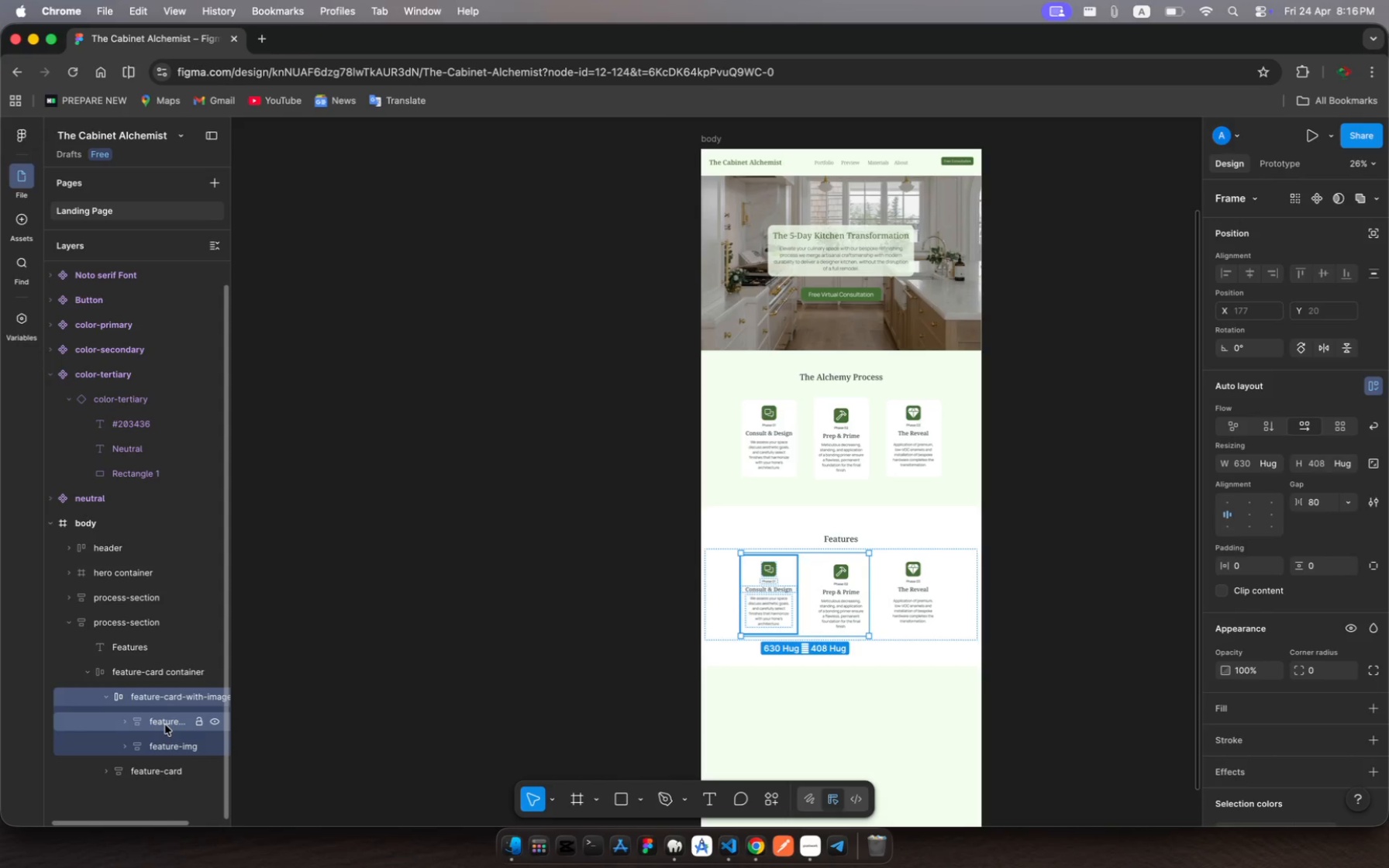 
wait(24.34)
 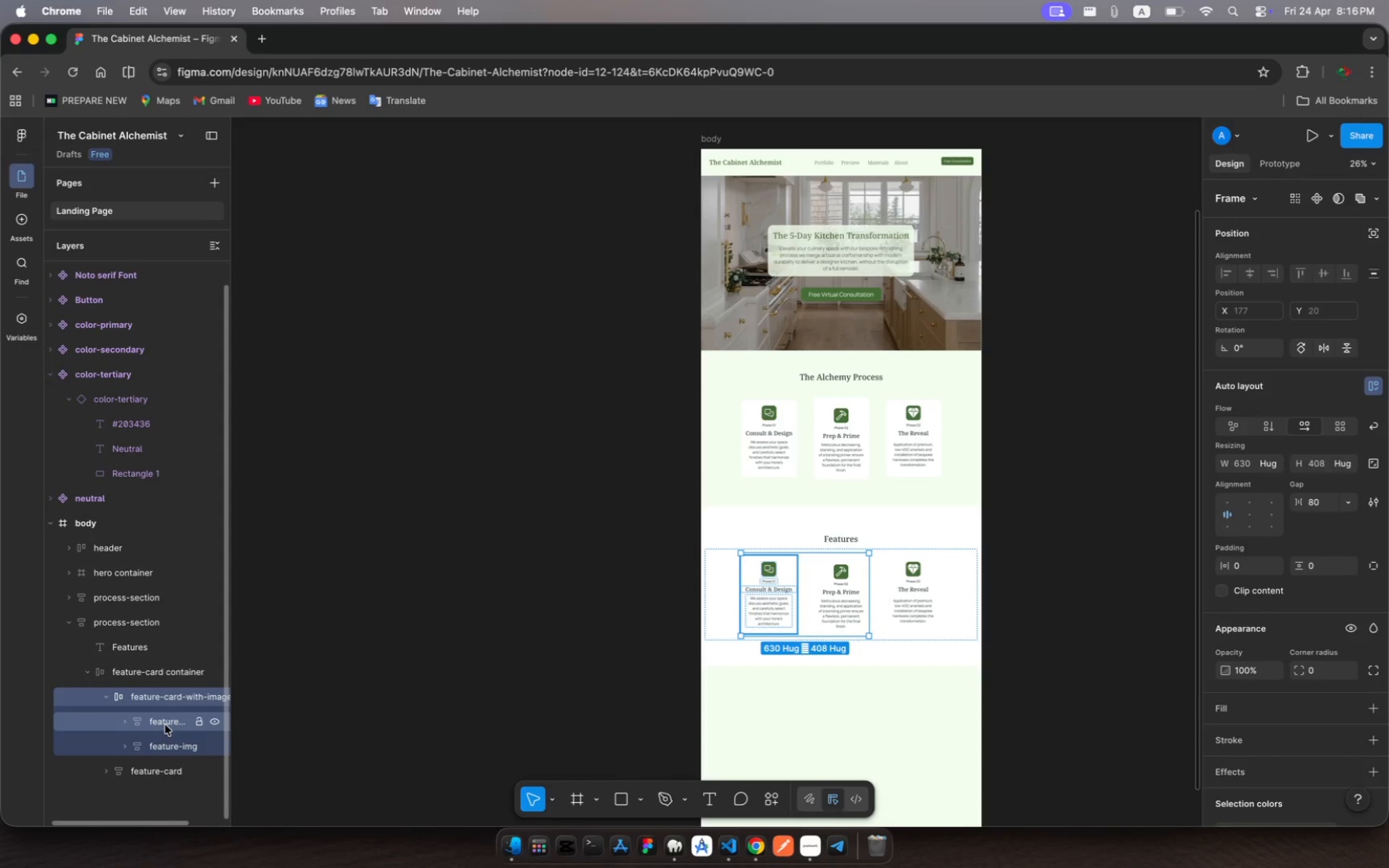 
left_click([173, 745])
 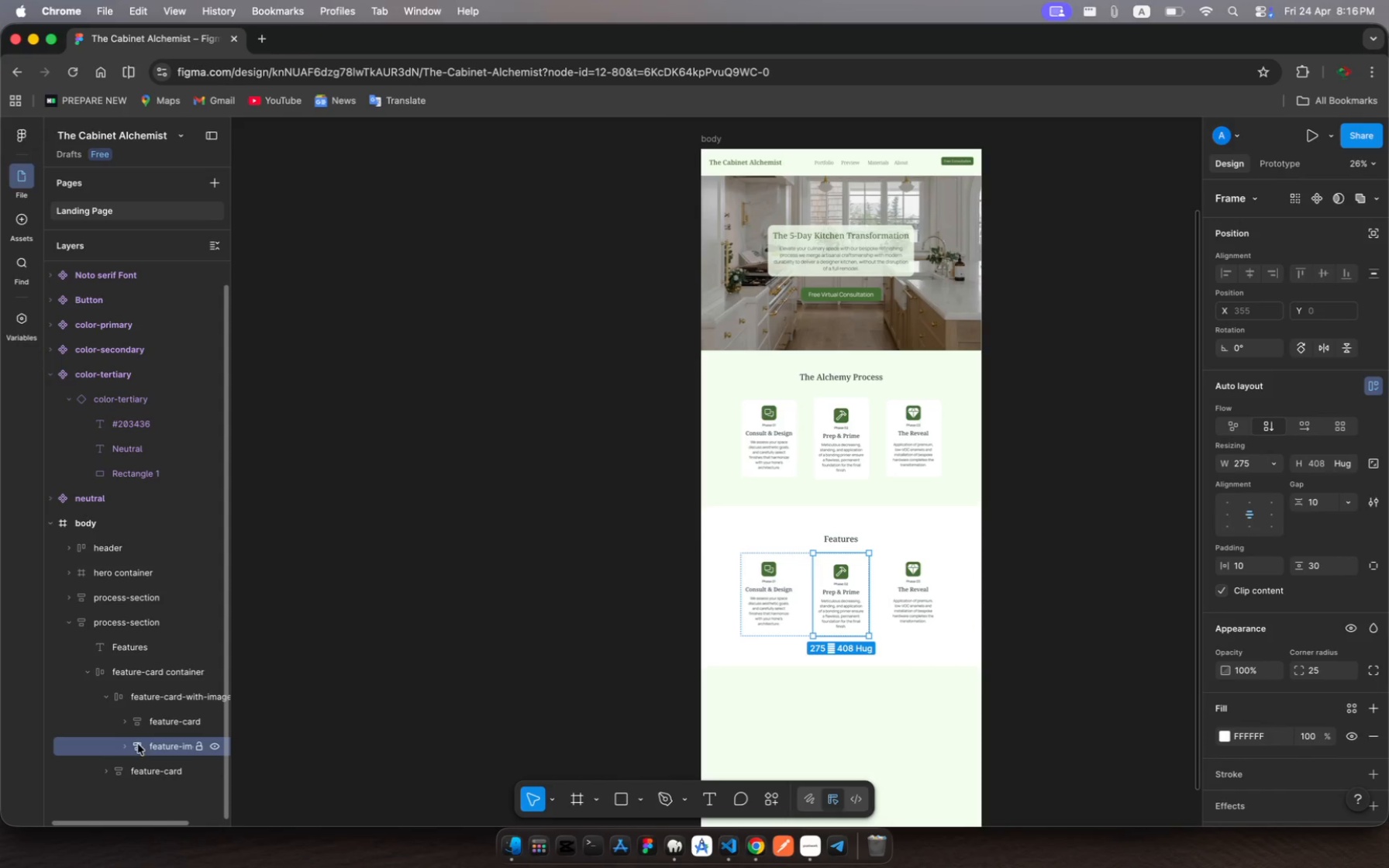 
left_click([131, 747])
 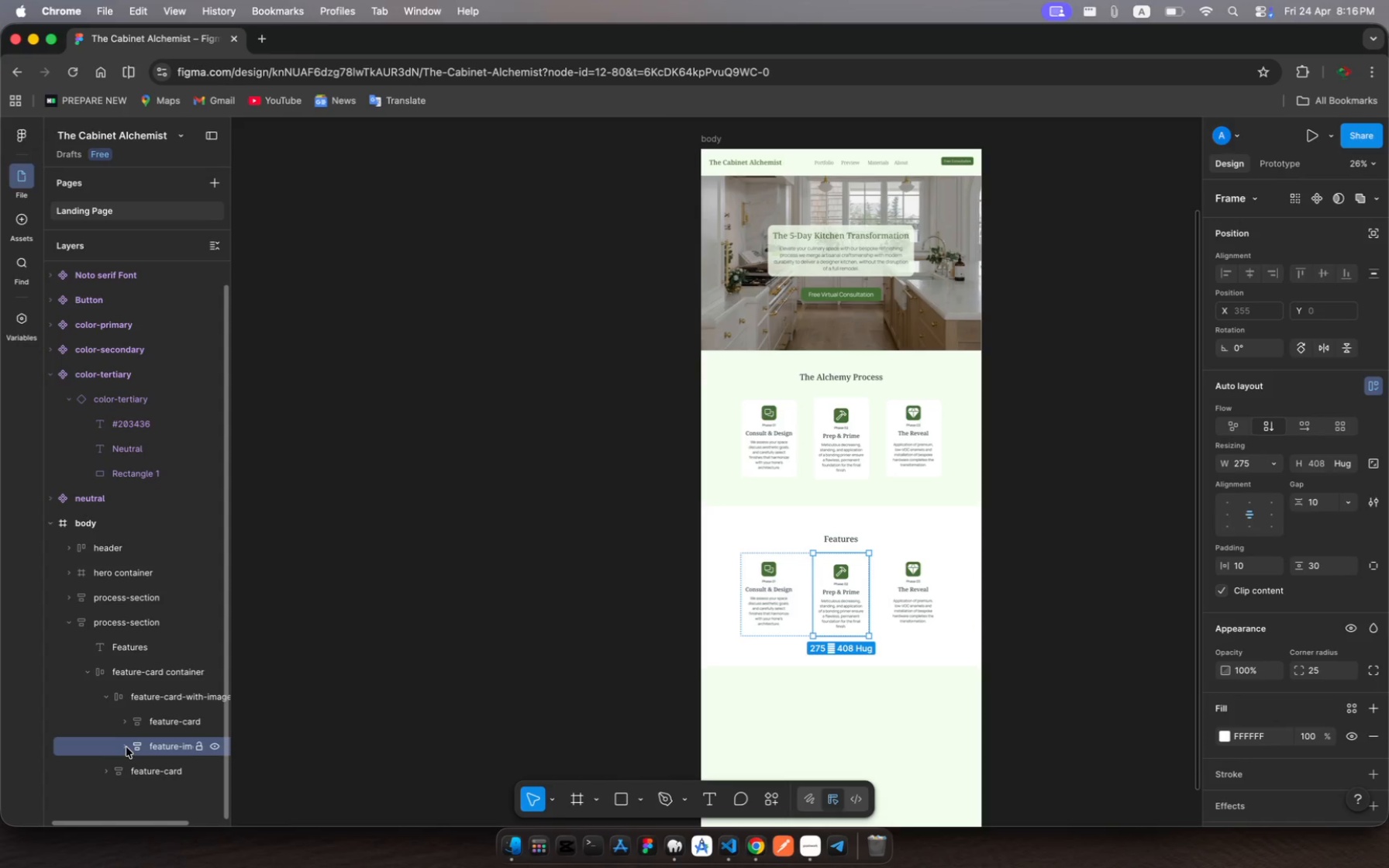 
left_click([126, 747])
 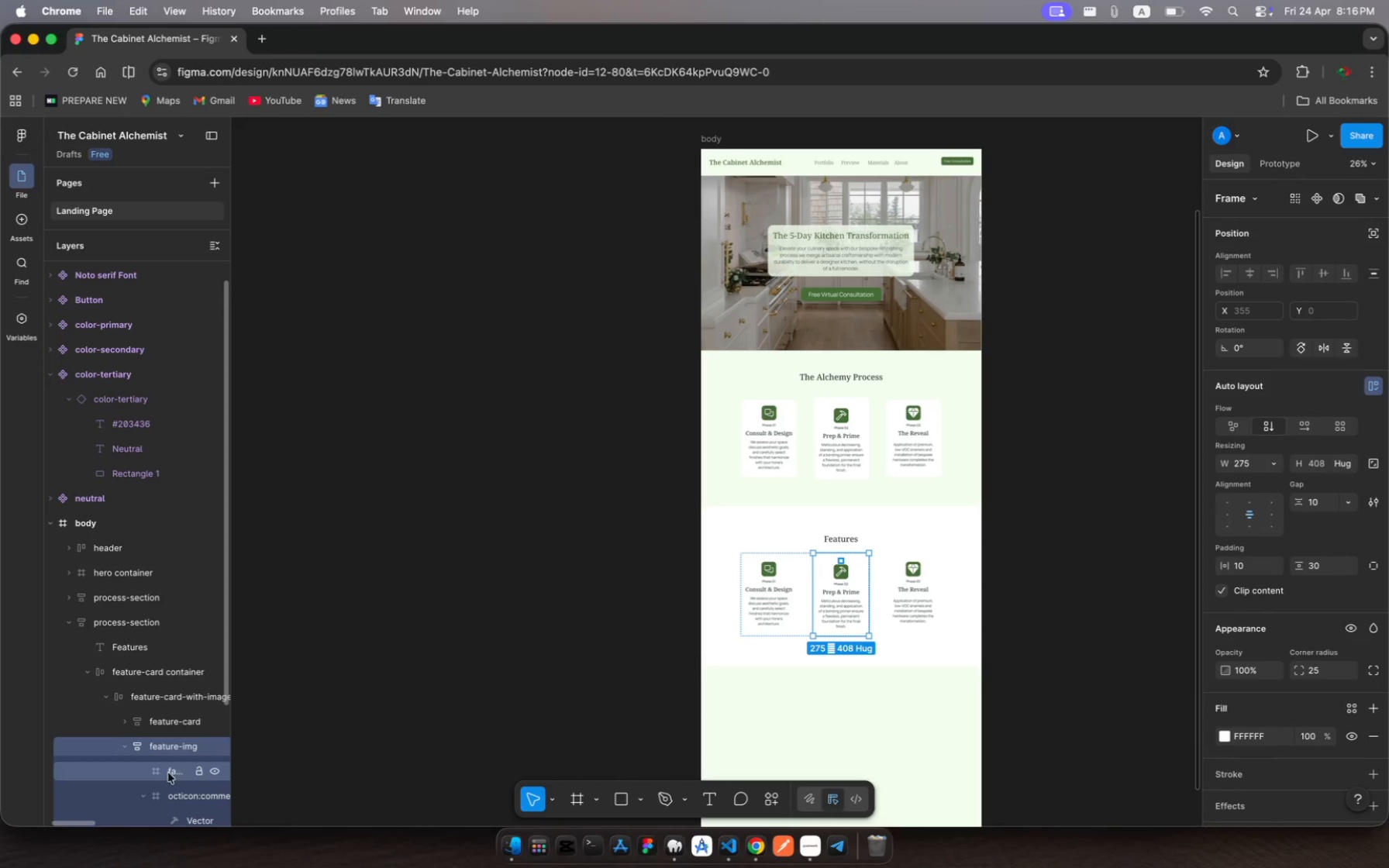 
left_click([164, 773])
 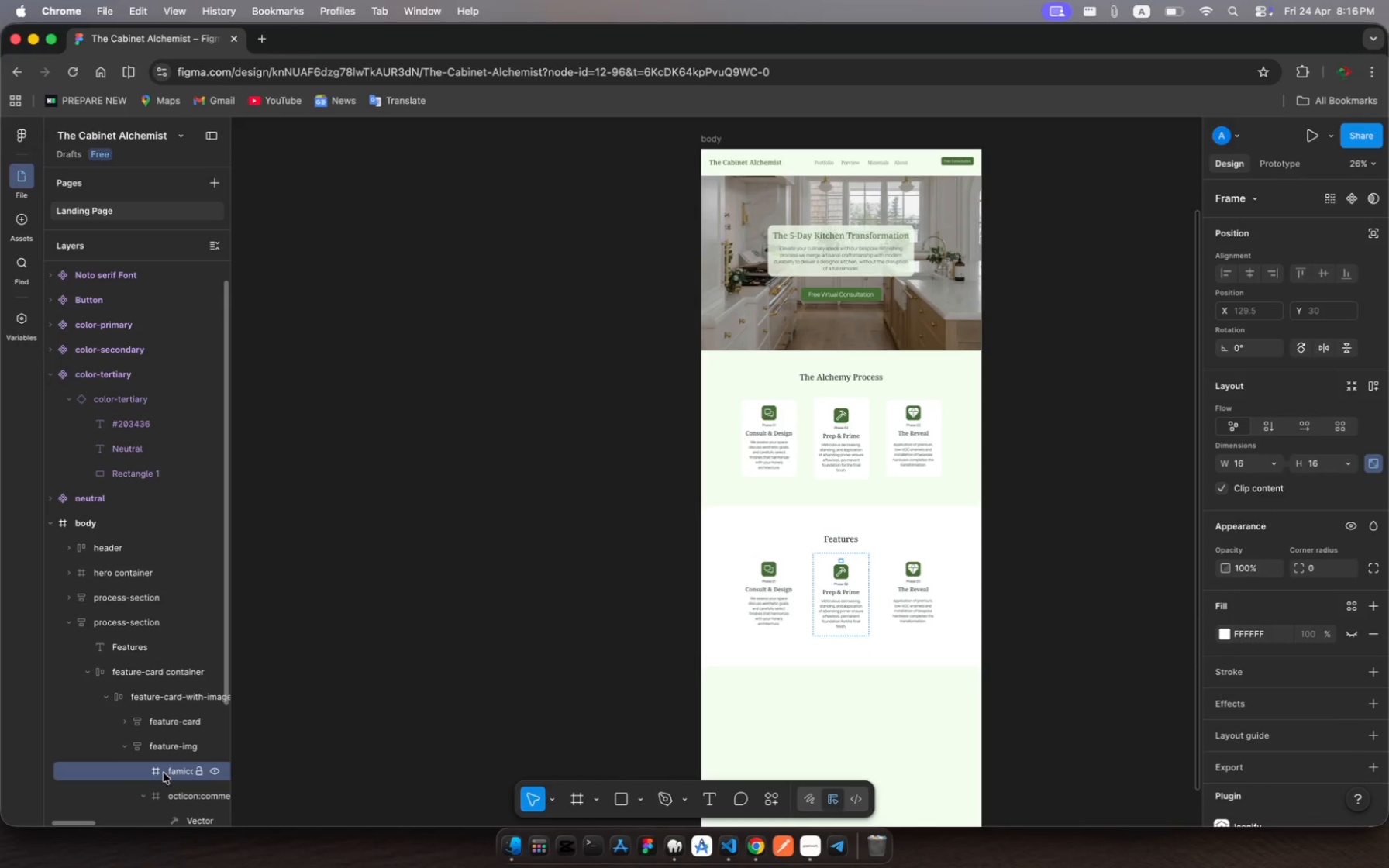 
key(Backspace)
 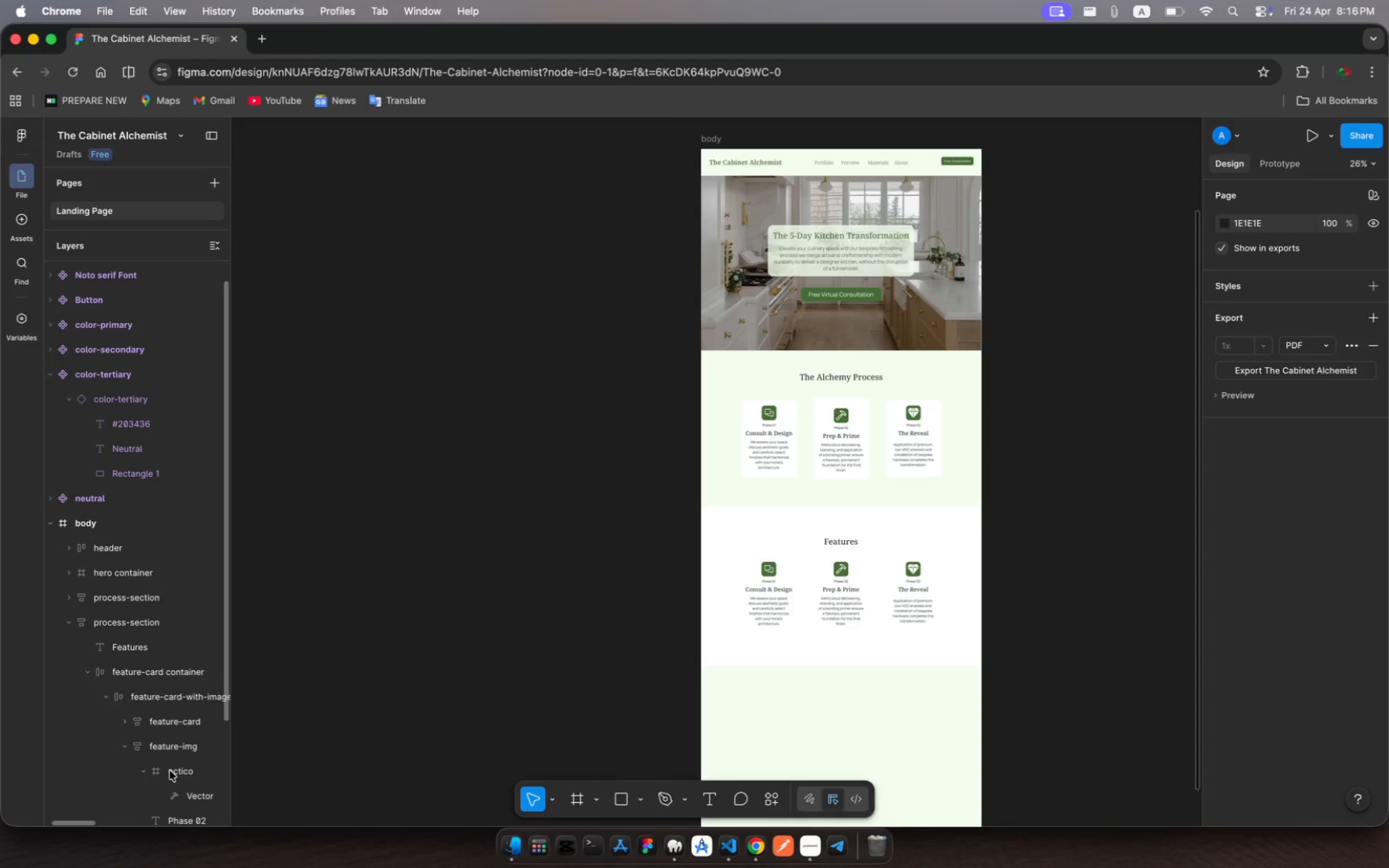 
left_click([171, 768])
 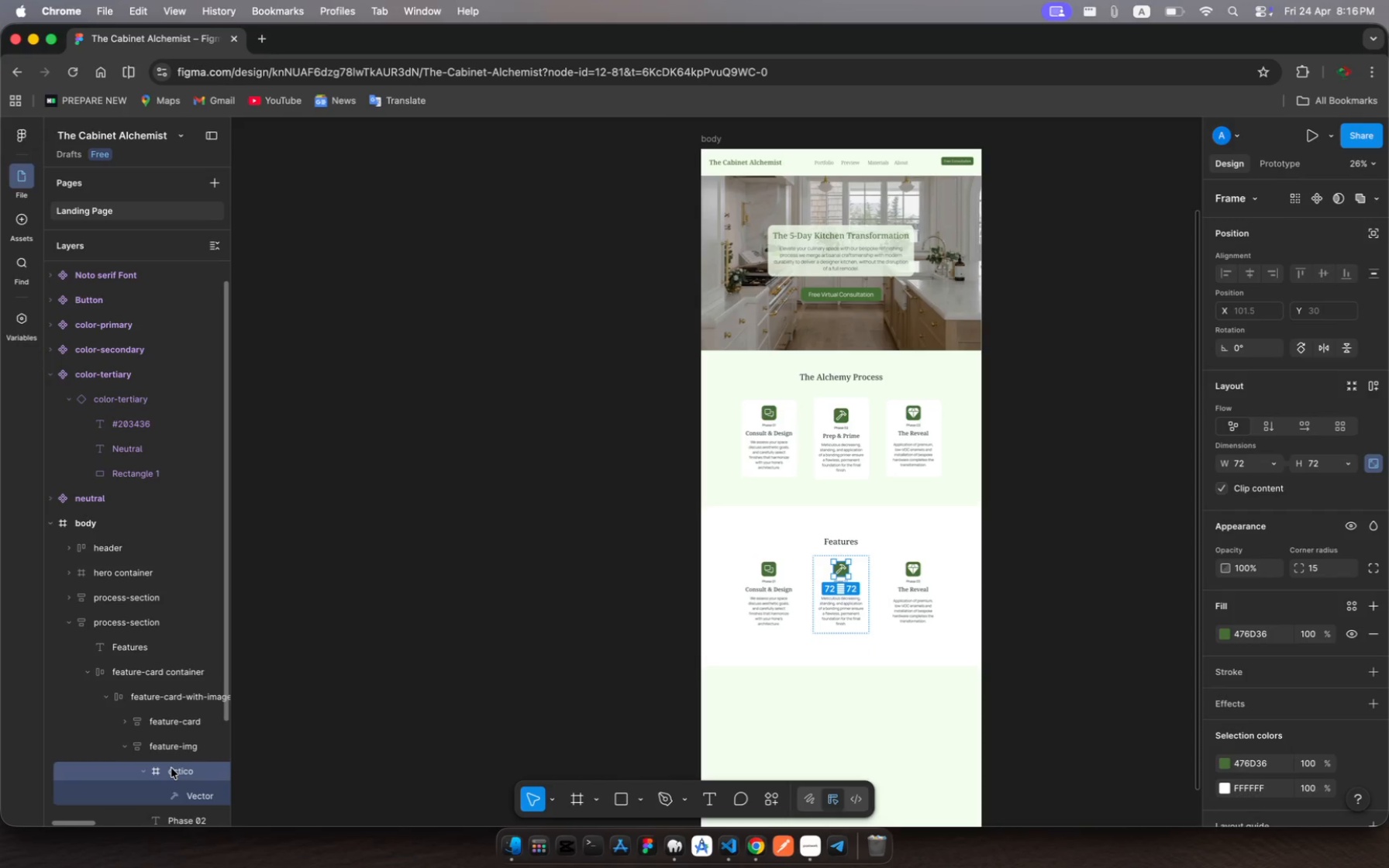 
key(Backspace)
 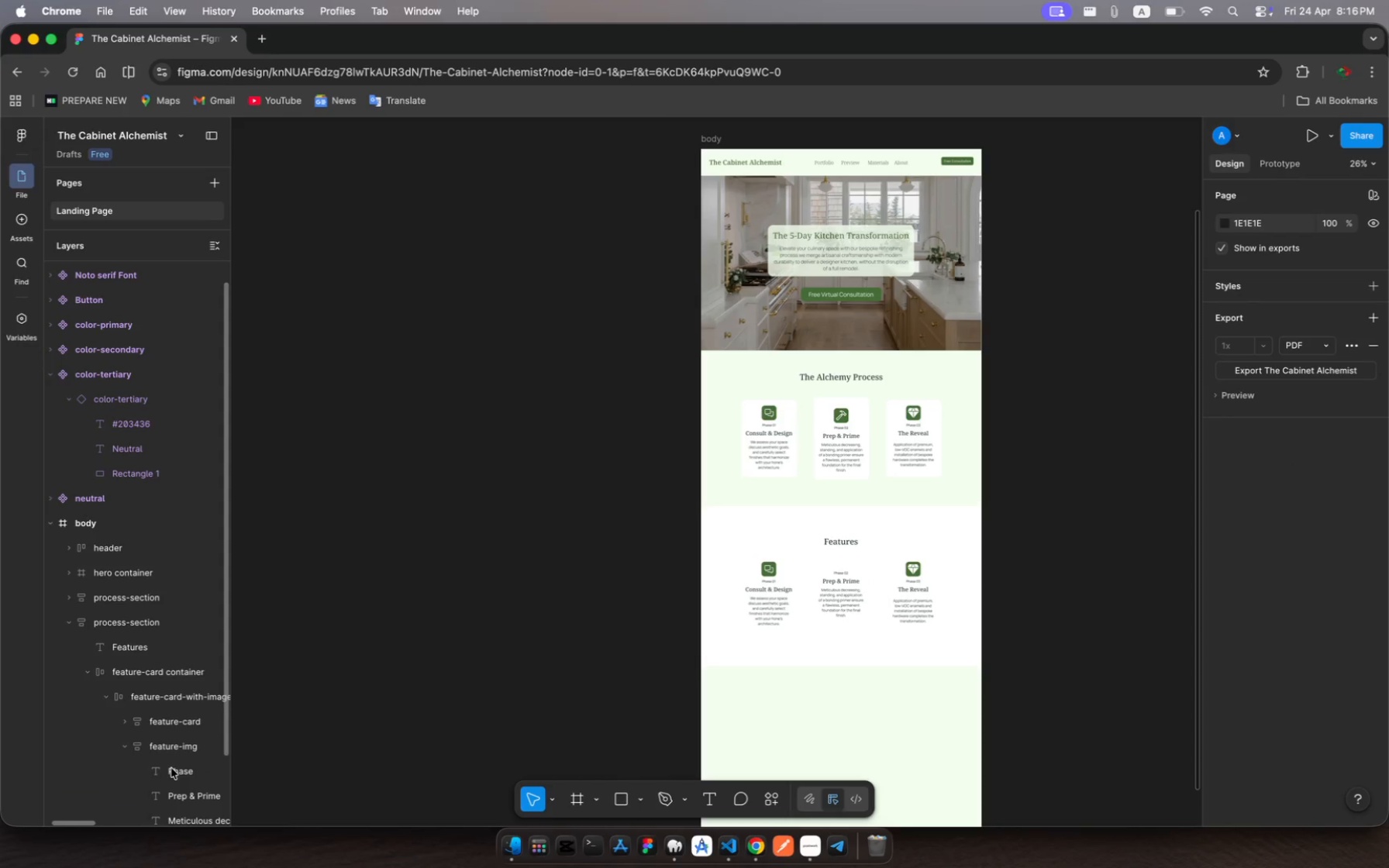 
scroll: coordinate [171, 768], scroll_direction: down, amount: 9.0
 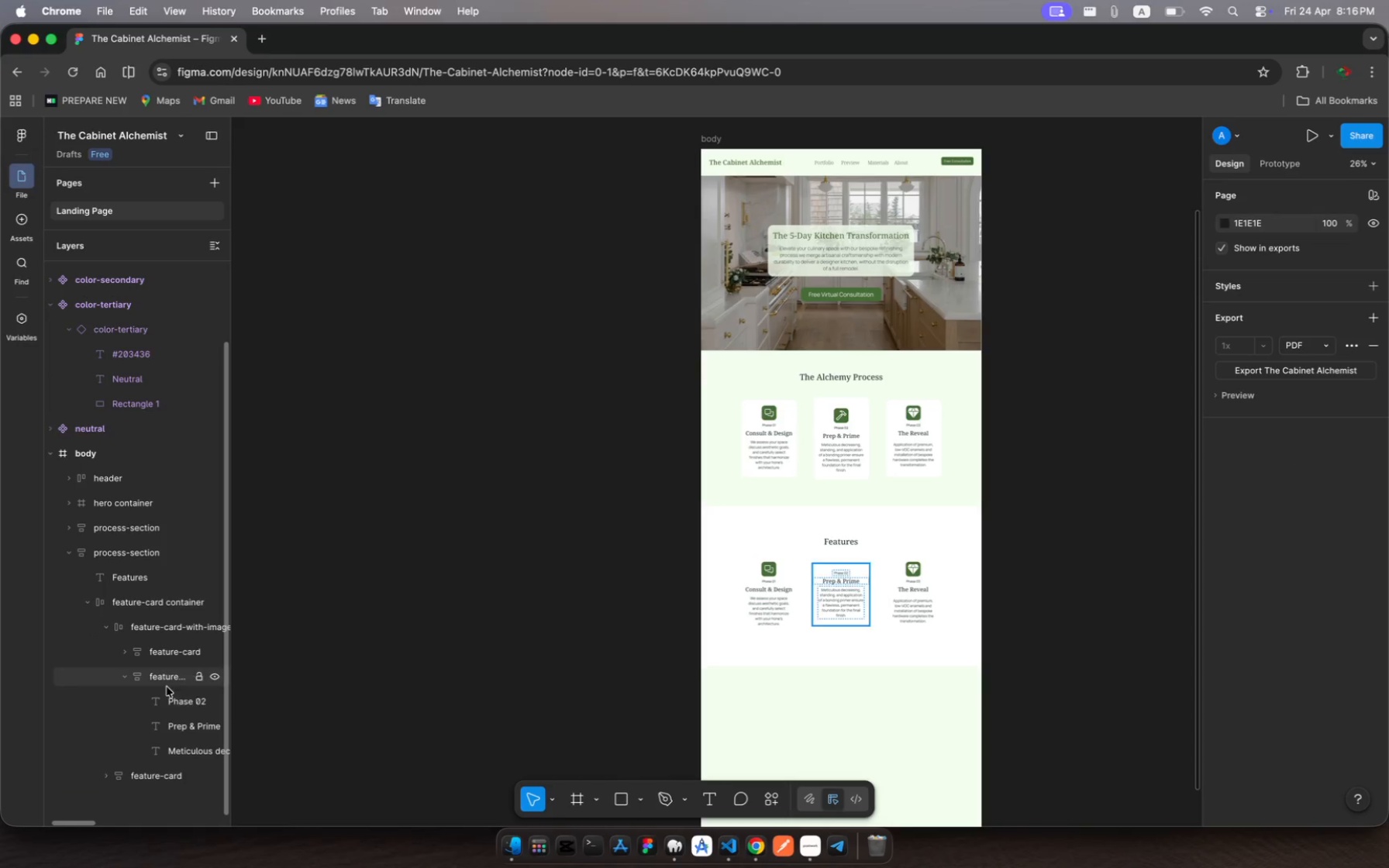 
wait(8.75)
 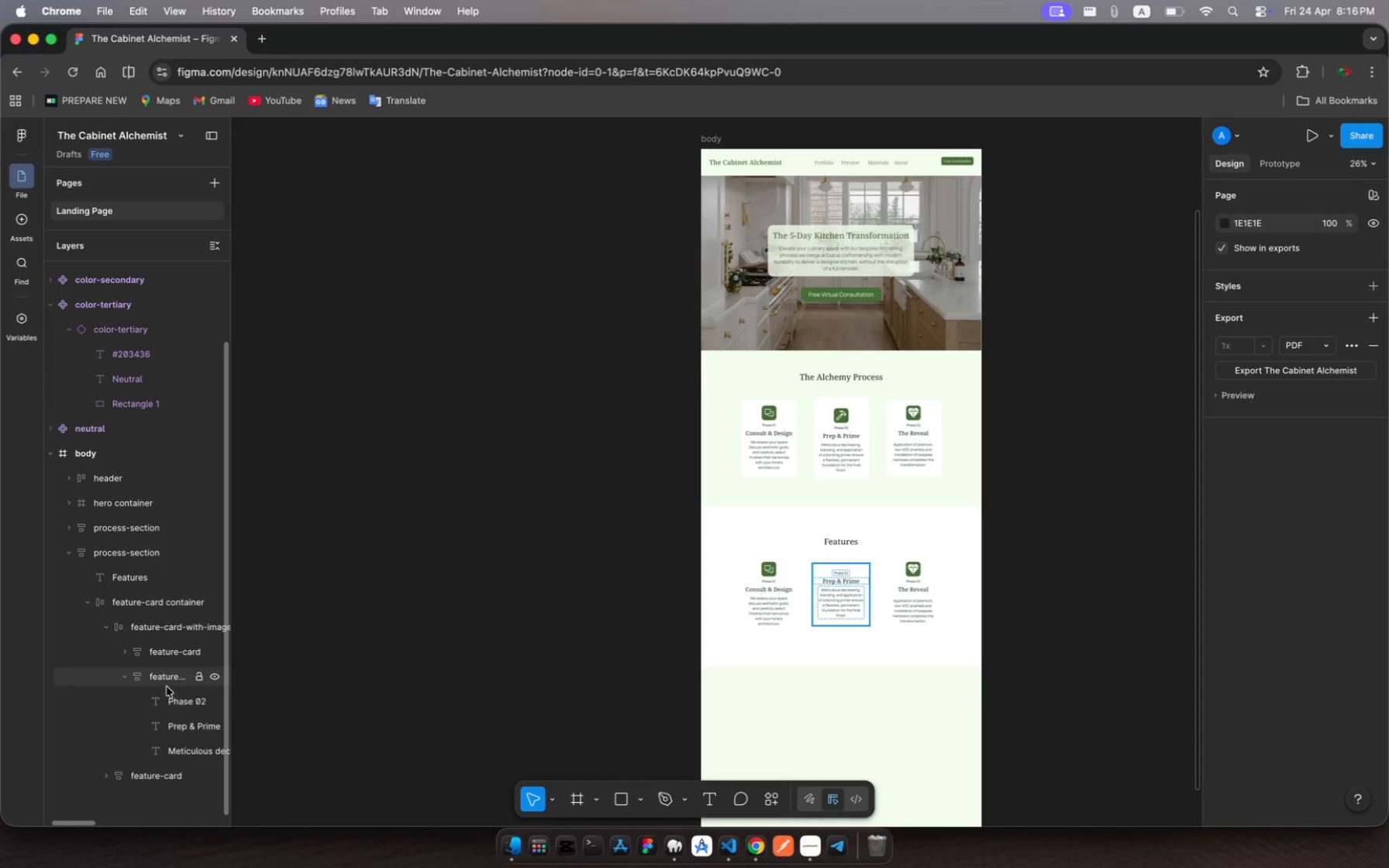 
left_click([181, 704])
 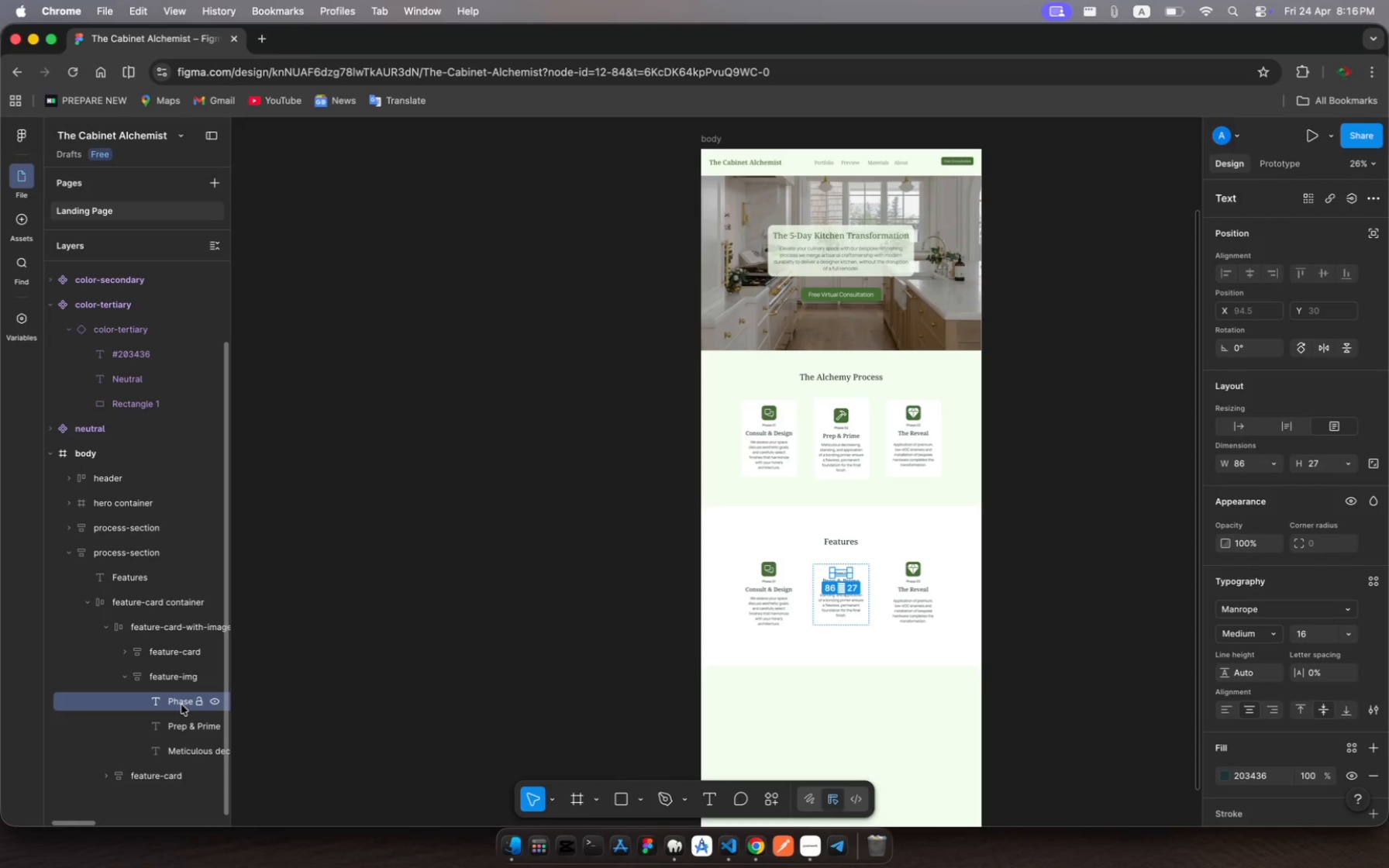 
hold_key(key=ShiftRight, duration=2.66)
left_click([185, 749])
 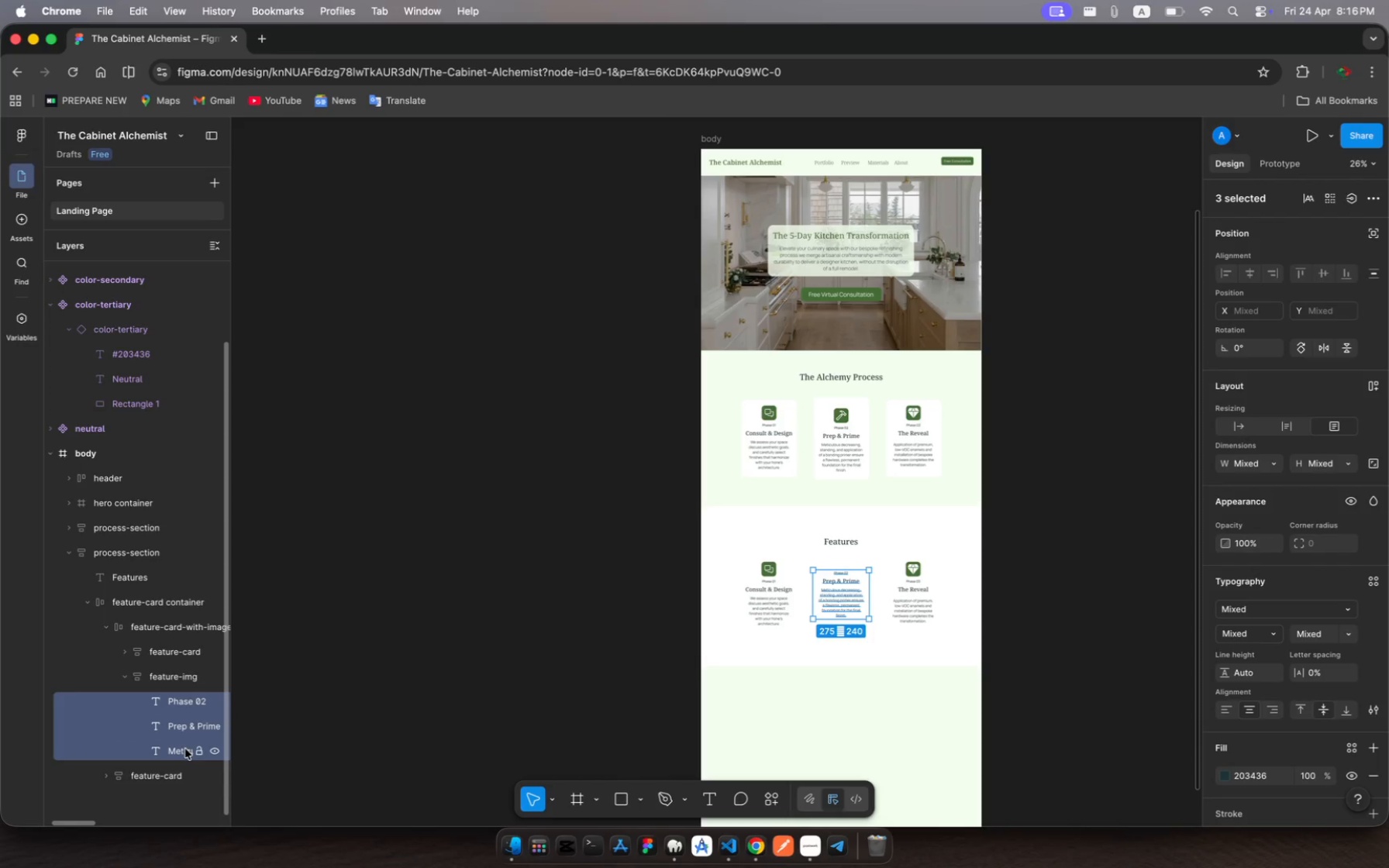 
key(Backspace)
 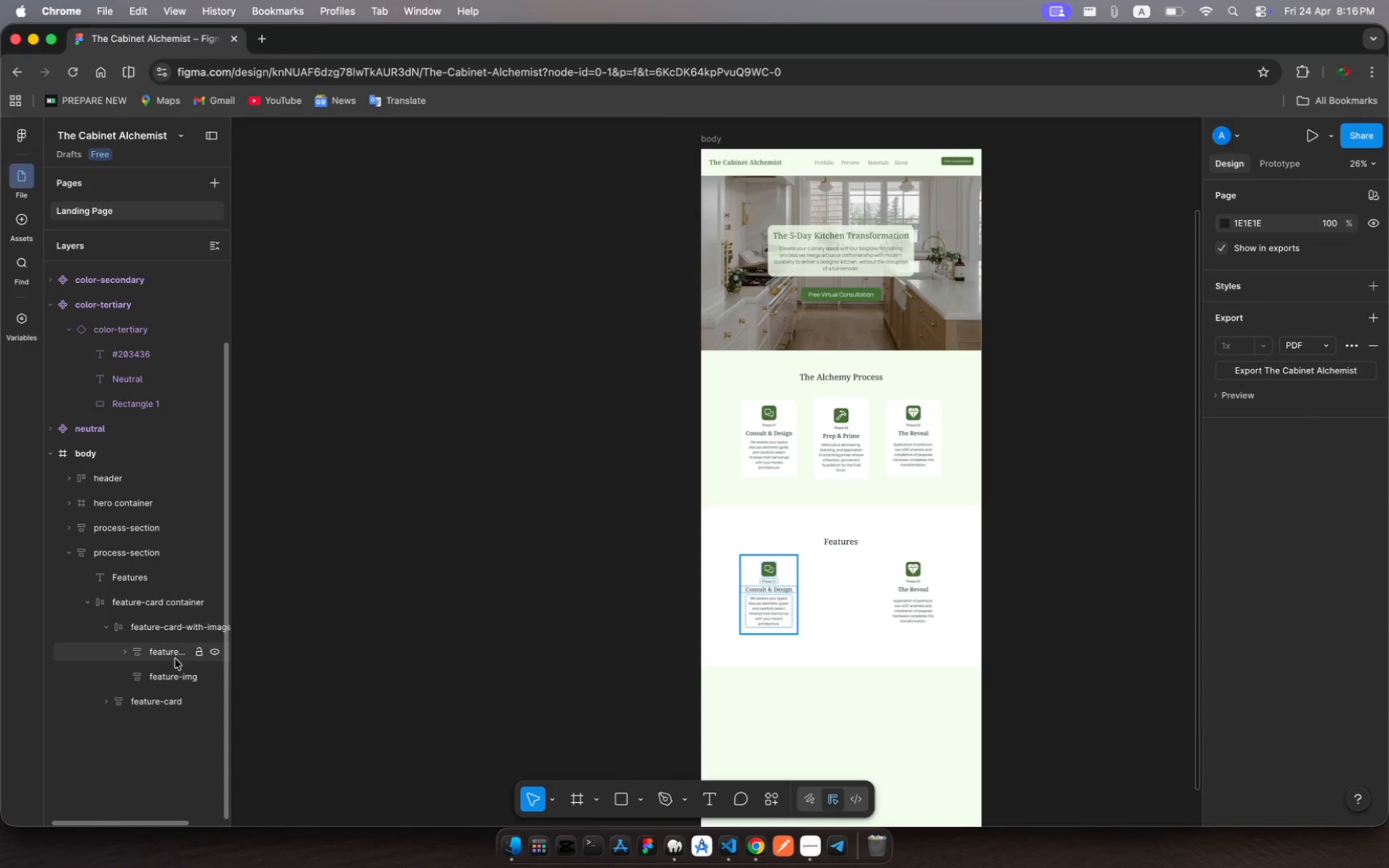 
left_click([170, 680])
 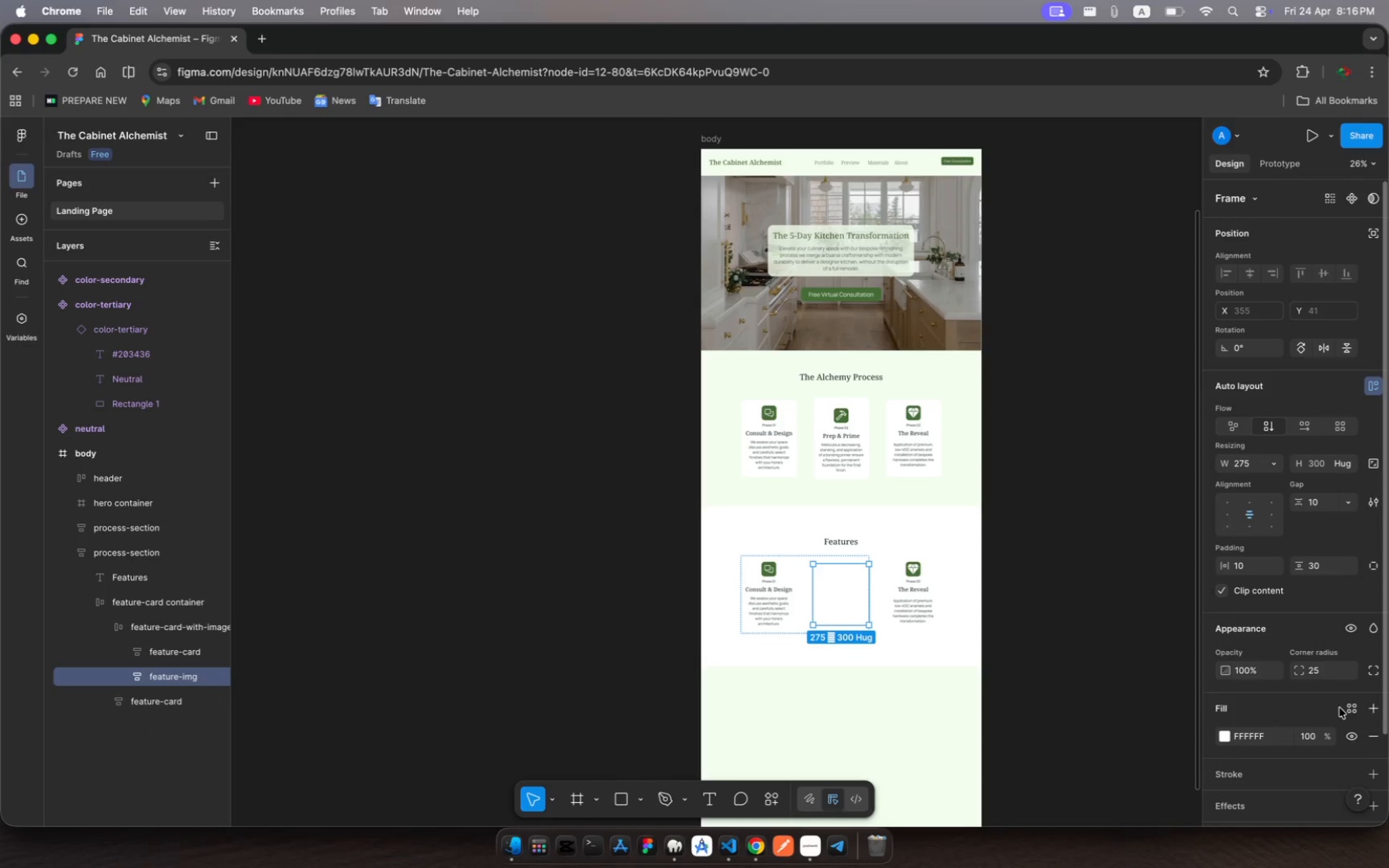 
left_click([1353, 709])
 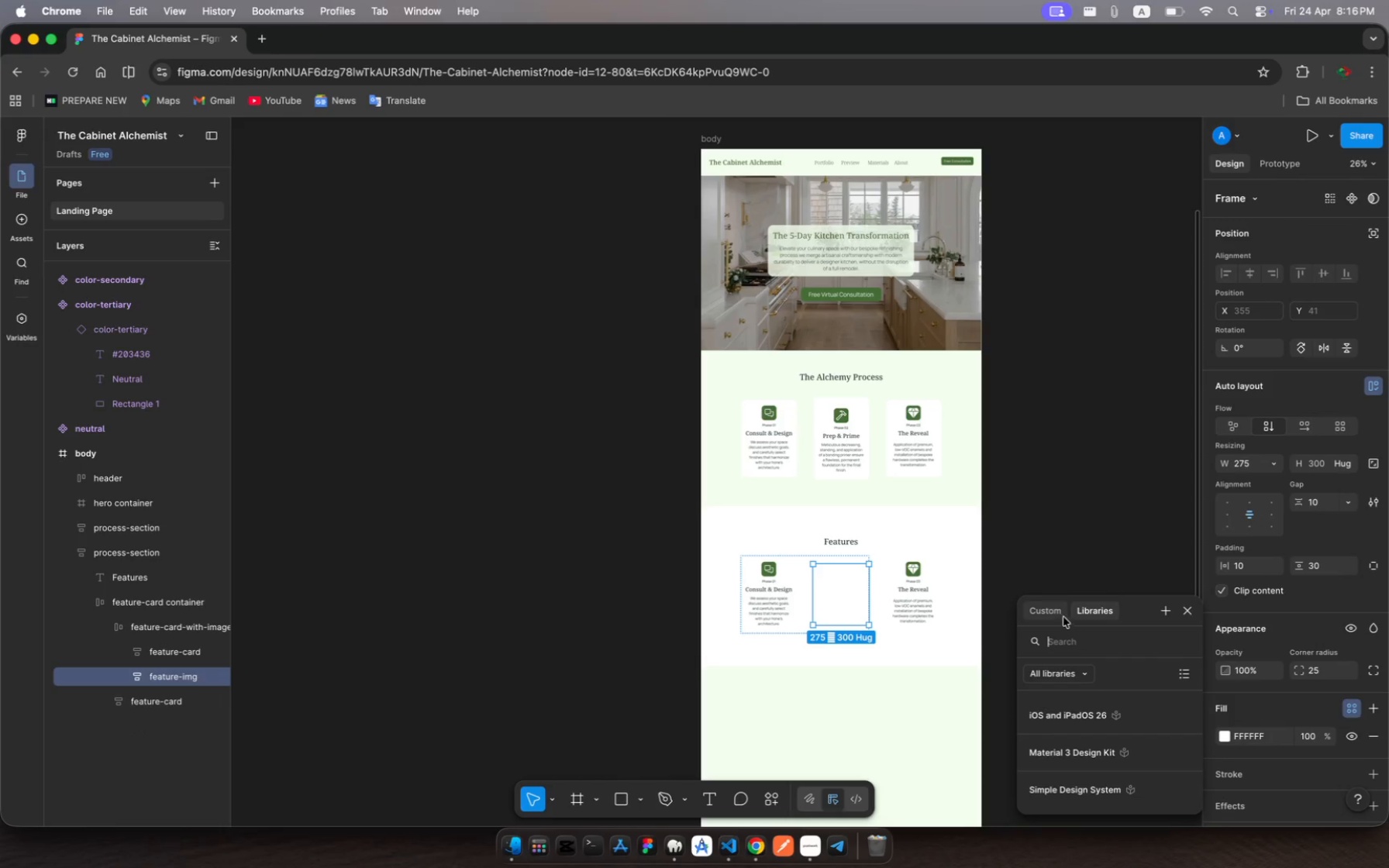 
left_click([1046, 616])
 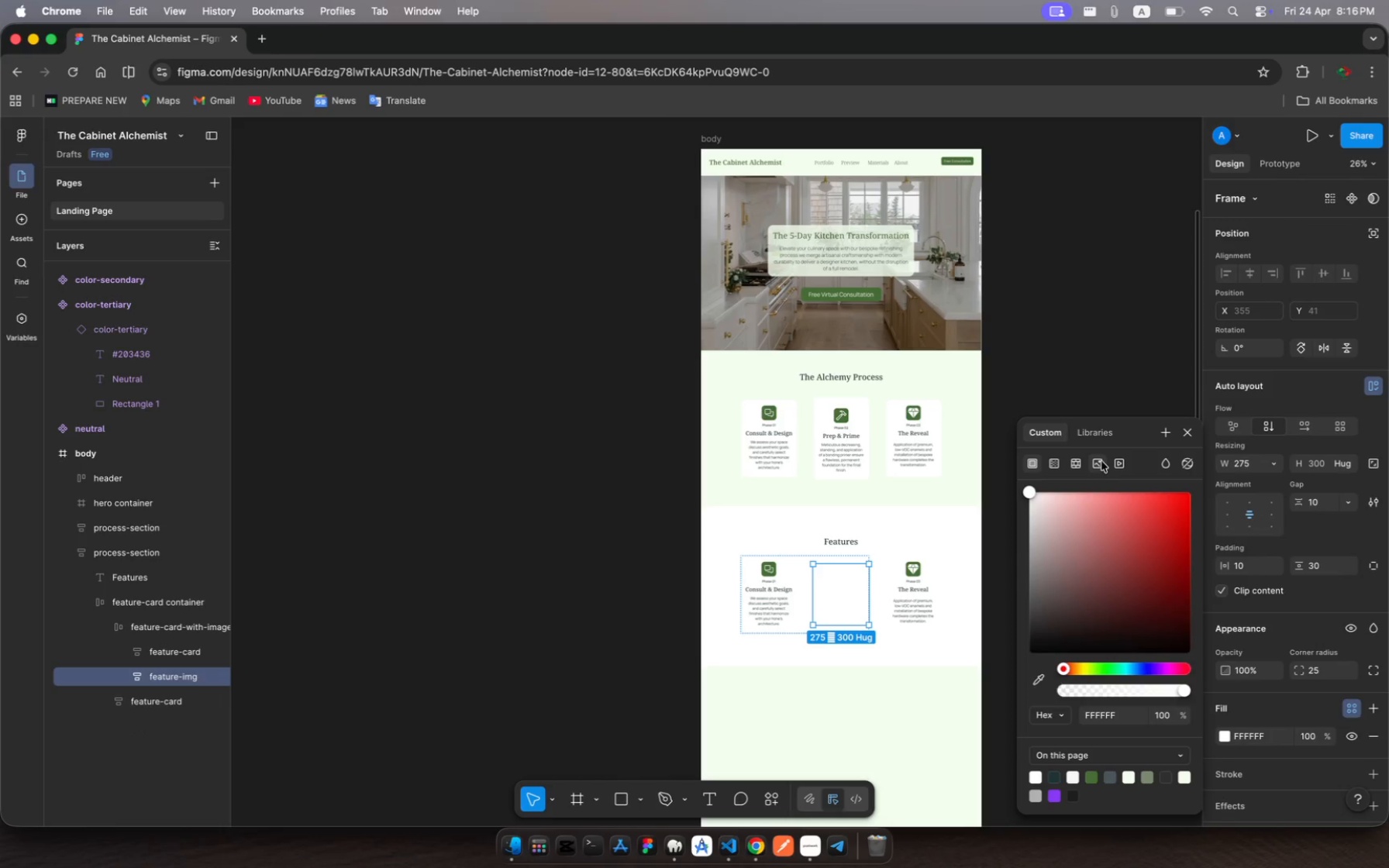 
left_click([1101, 460])
 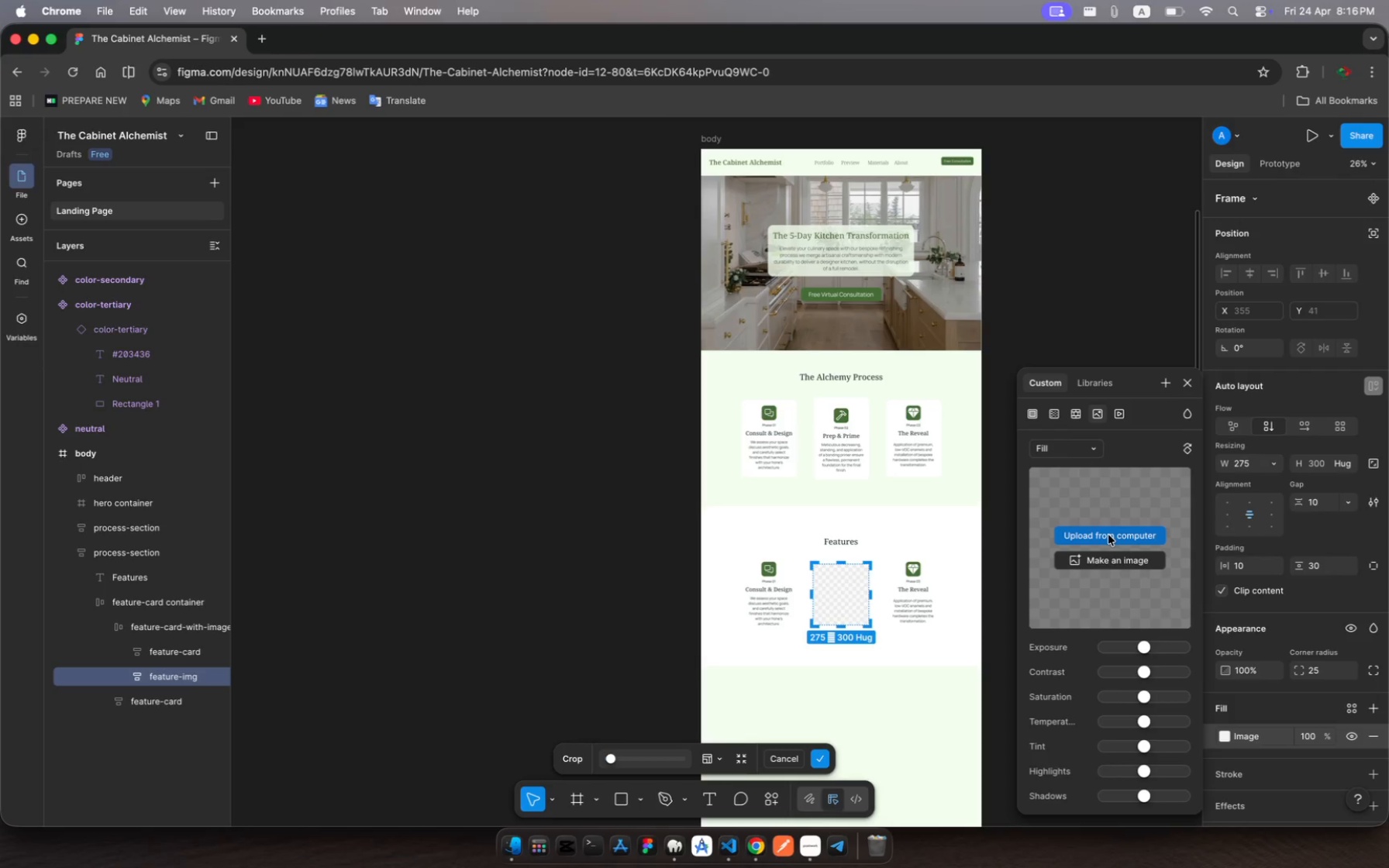 
left_click([1108, 535])
 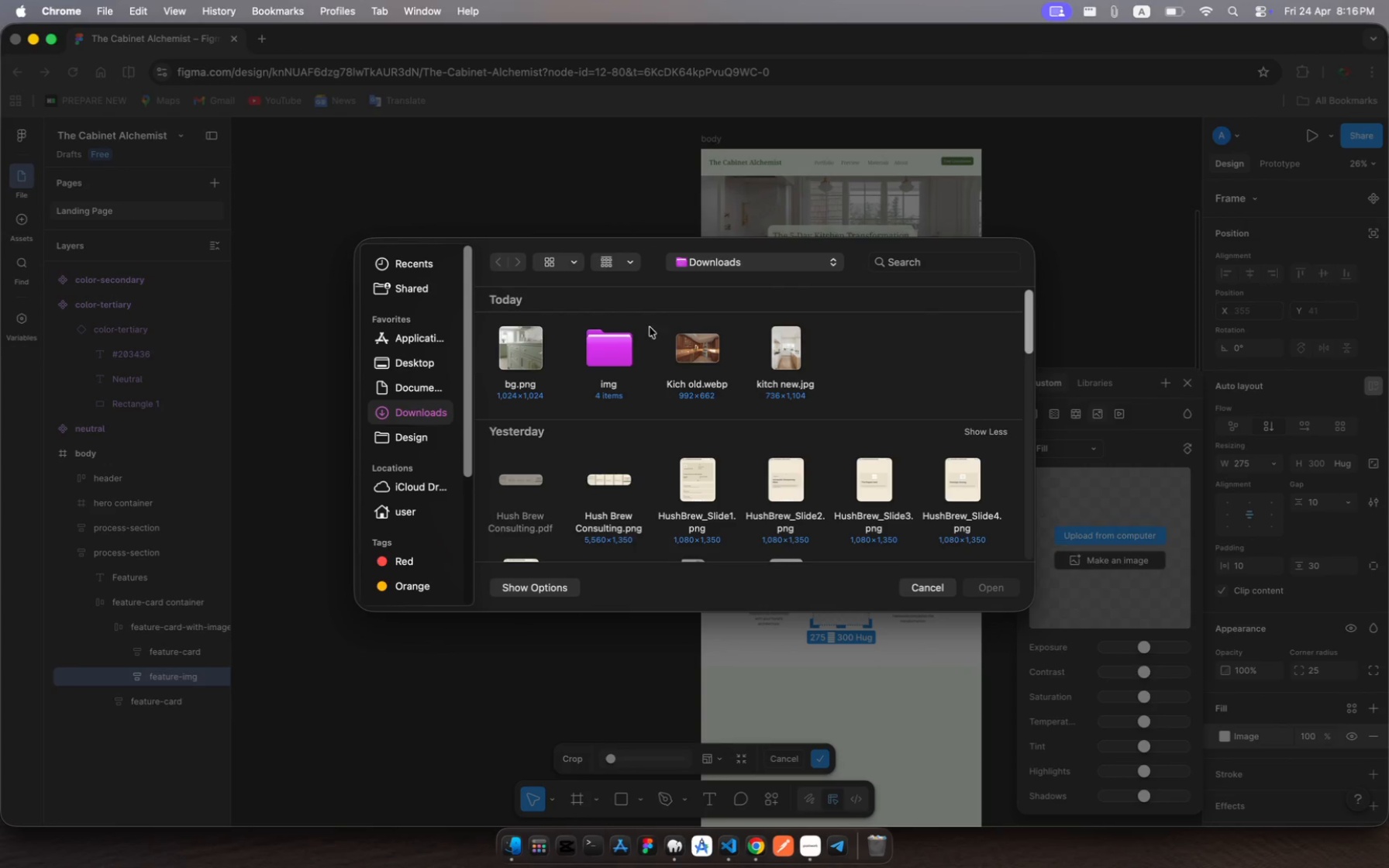 
double_click([603, 367])
 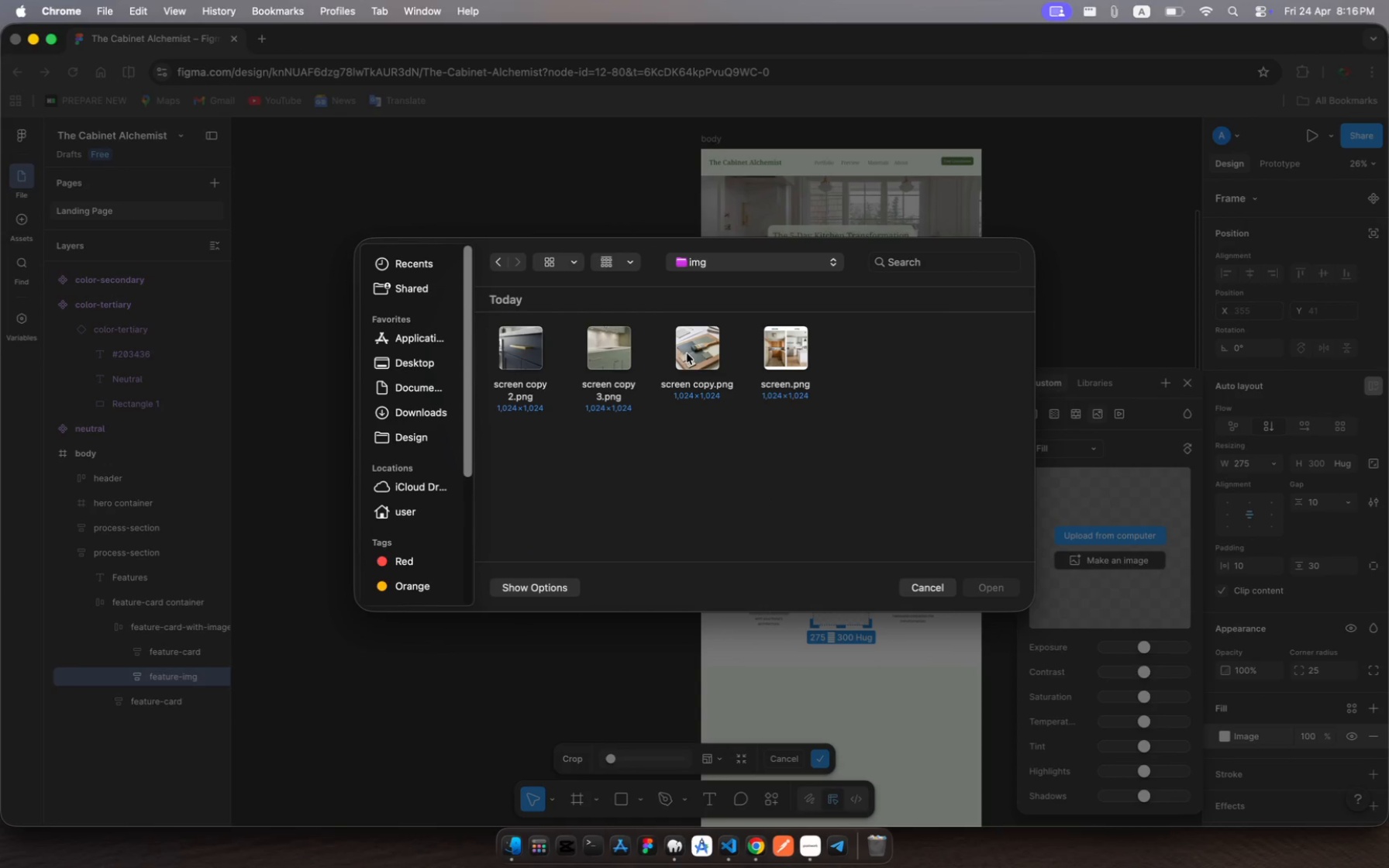 
left_click([700, 353])
 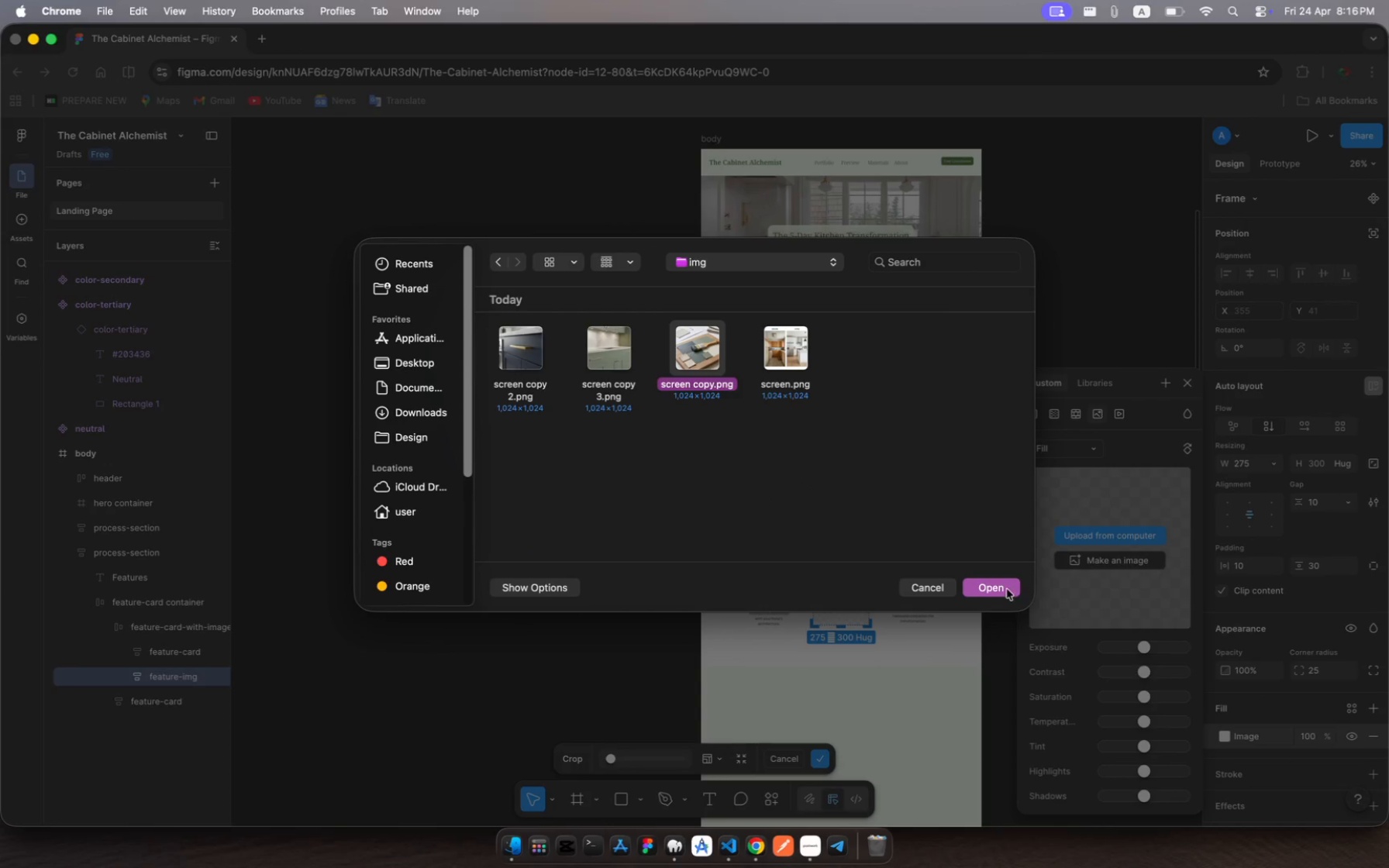 
left_click([993, 588])
 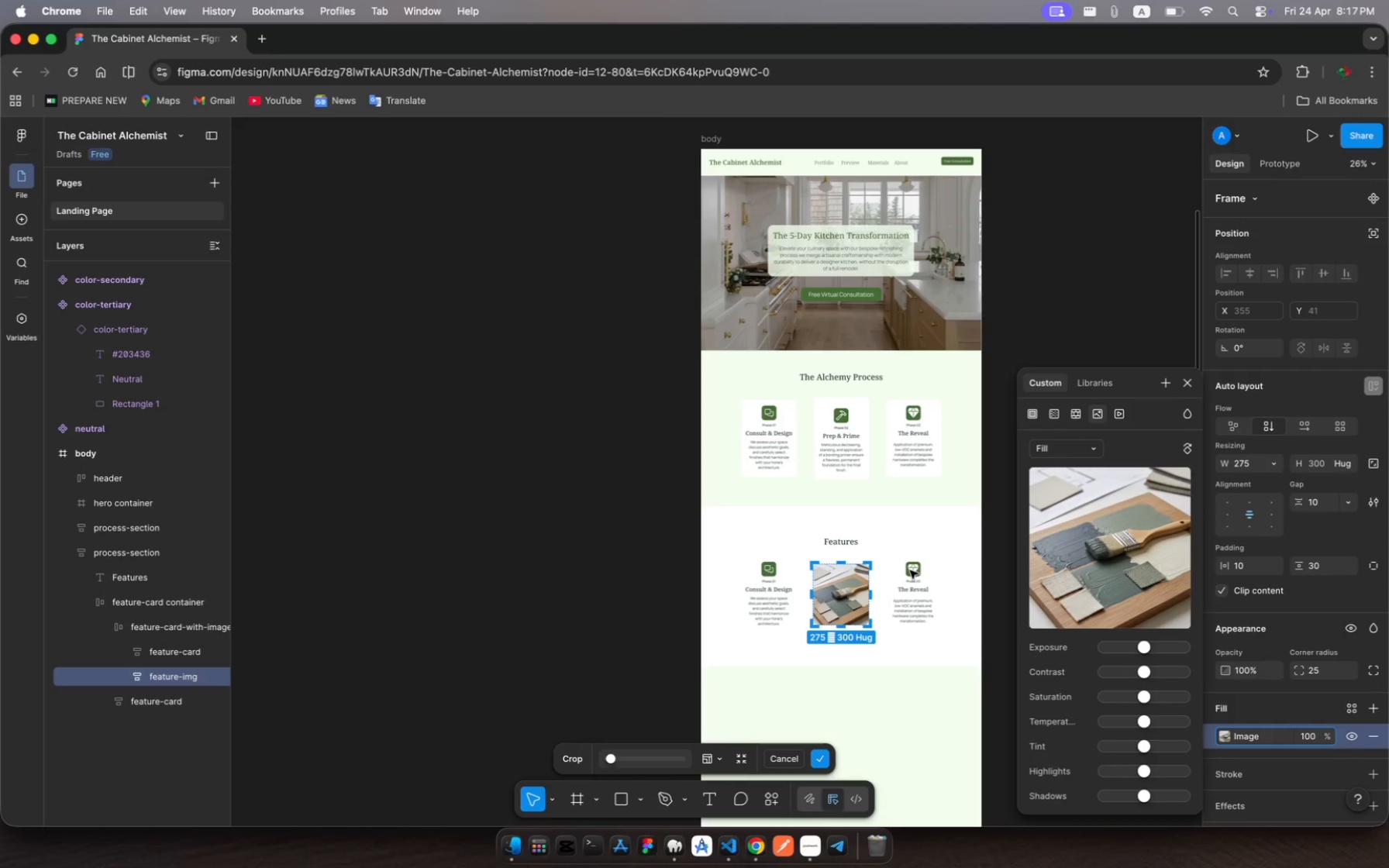 
left_click([879, 579])
 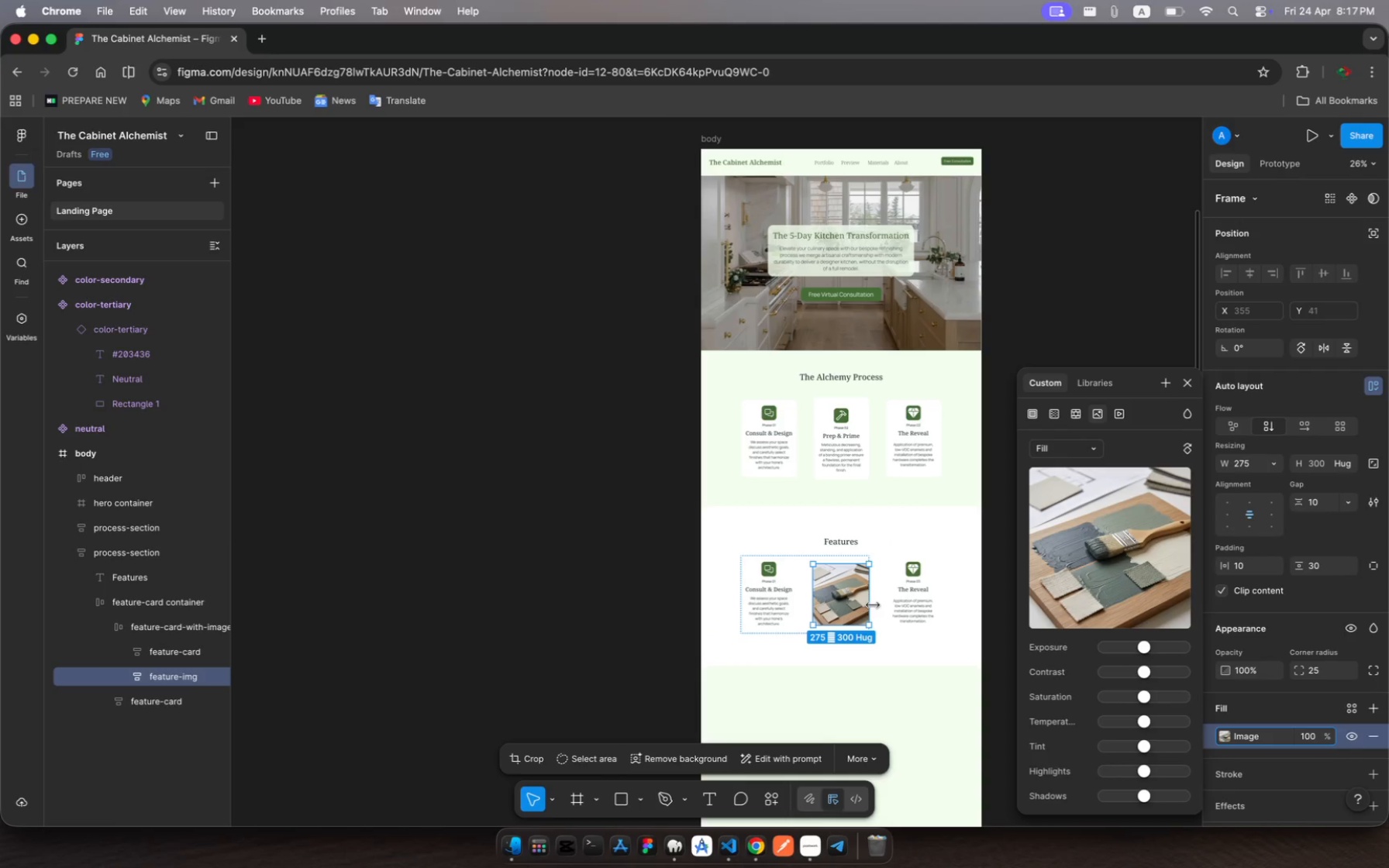 
wait(10.24)
 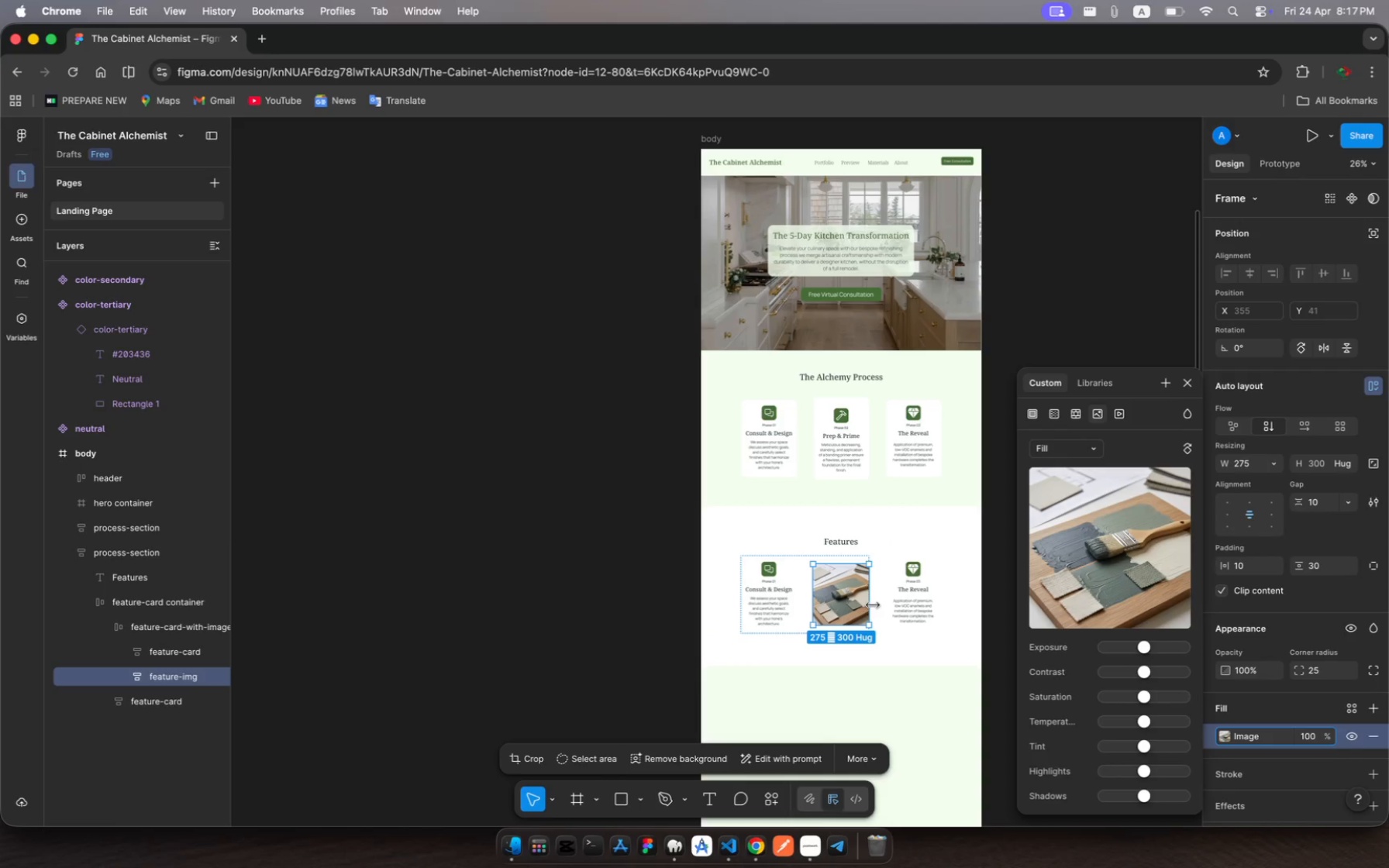 
left_click_drag(start_coordinate=[852, 563], to_coordinate=[852, 554])
 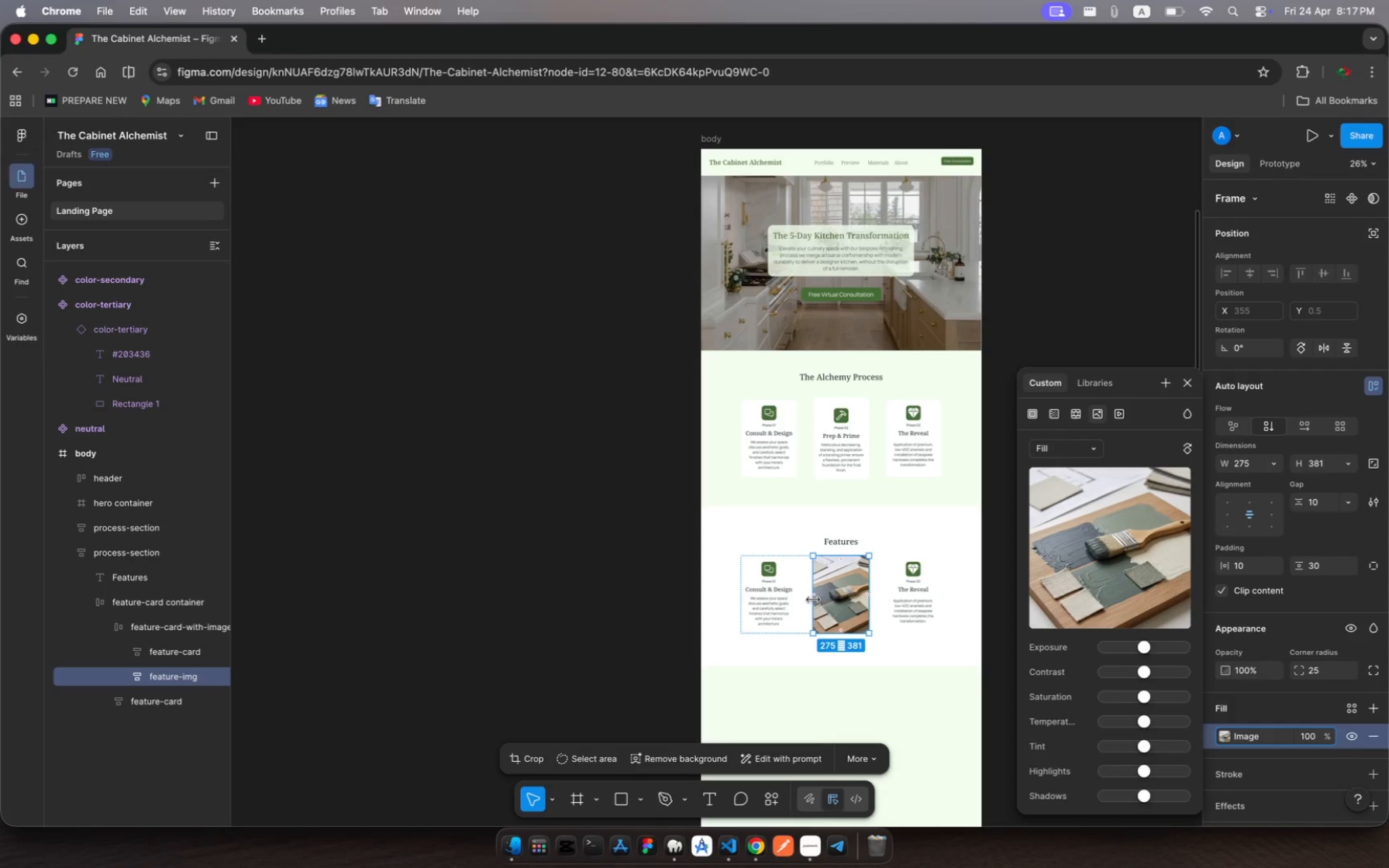 
left_click_drag(start_coordinate=[813, 599], to_coordinate=[808, 599])
 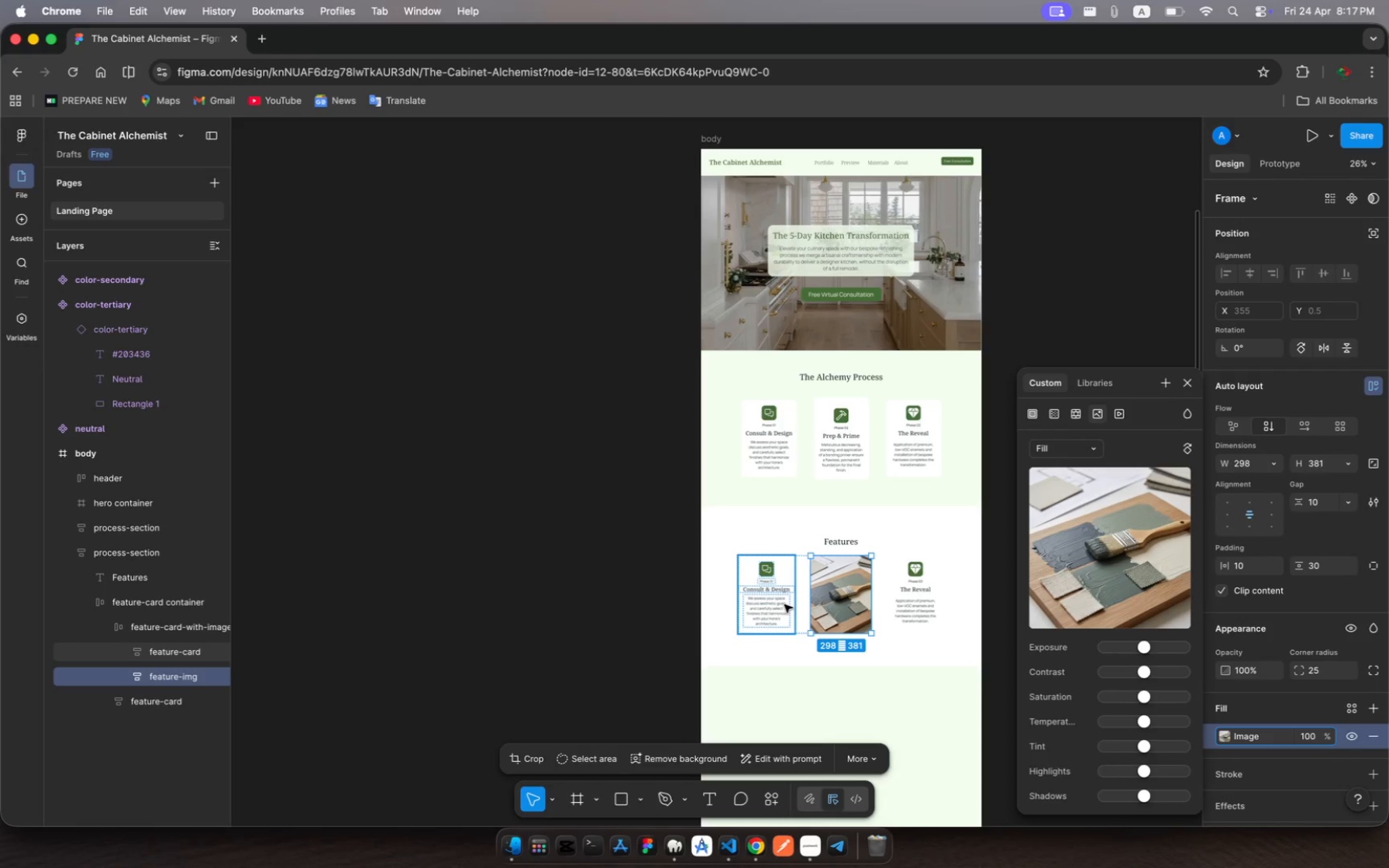 
left_click([784, 604])
 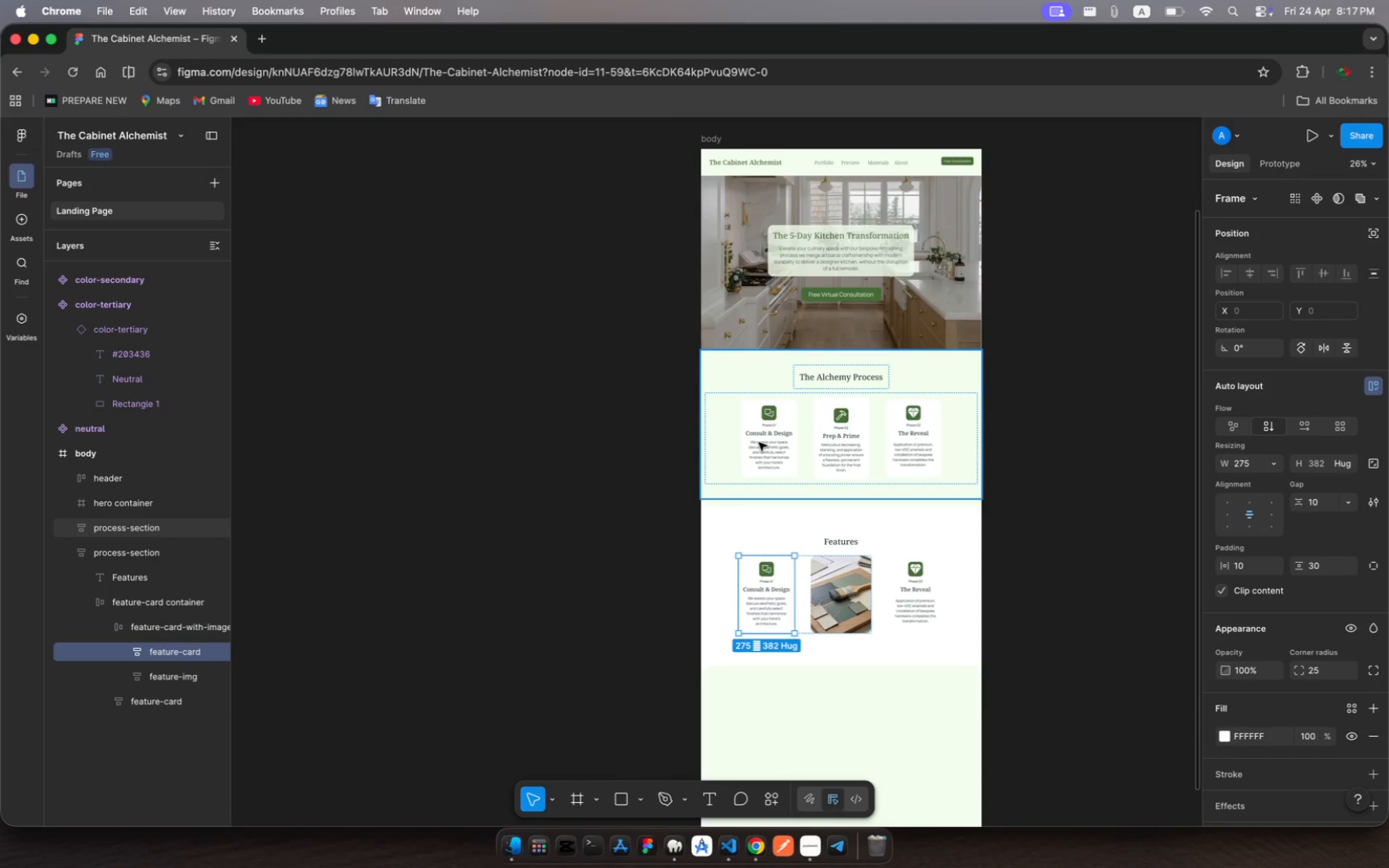 
wait(18.07)
 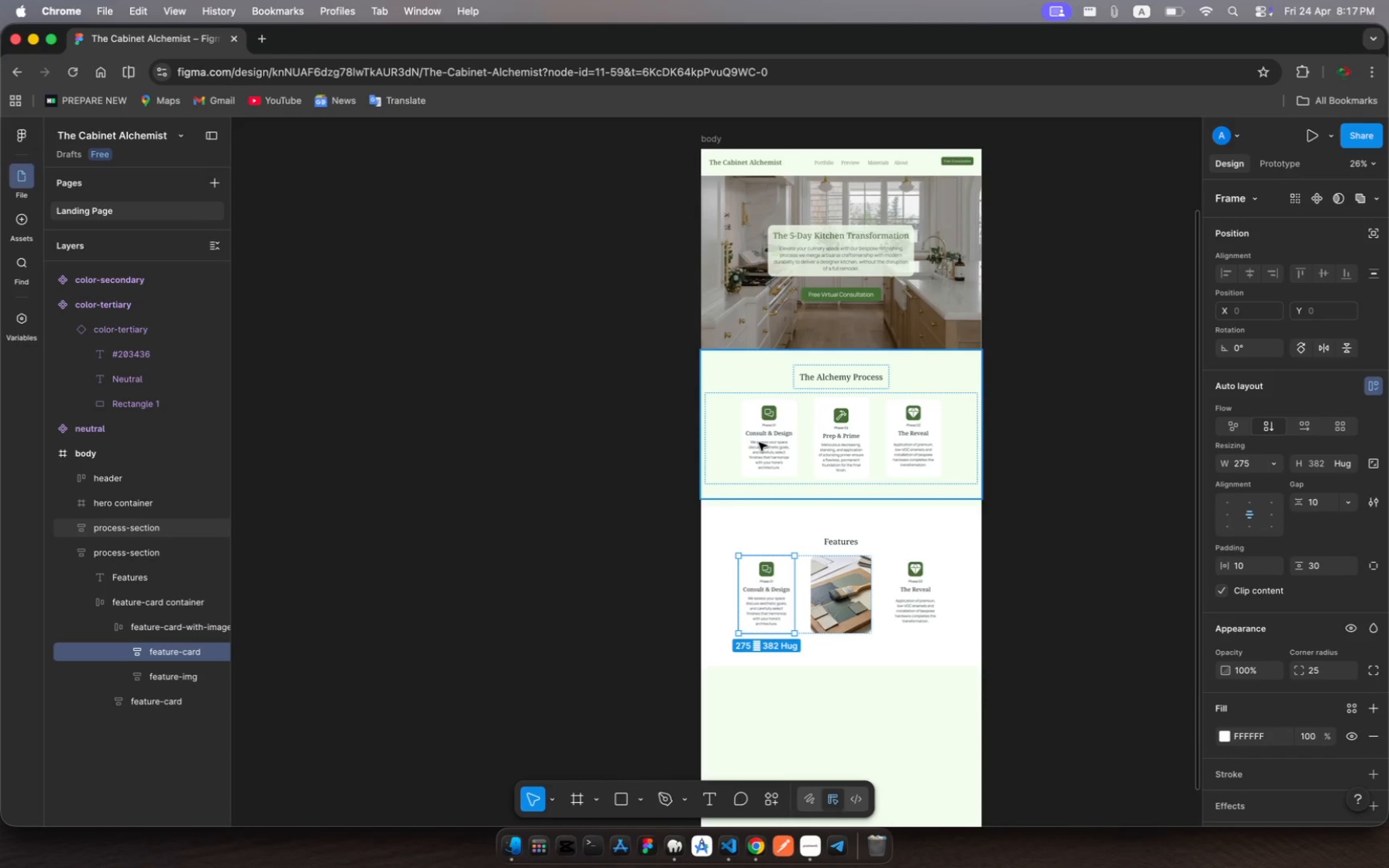 
left_click([175, 631])
 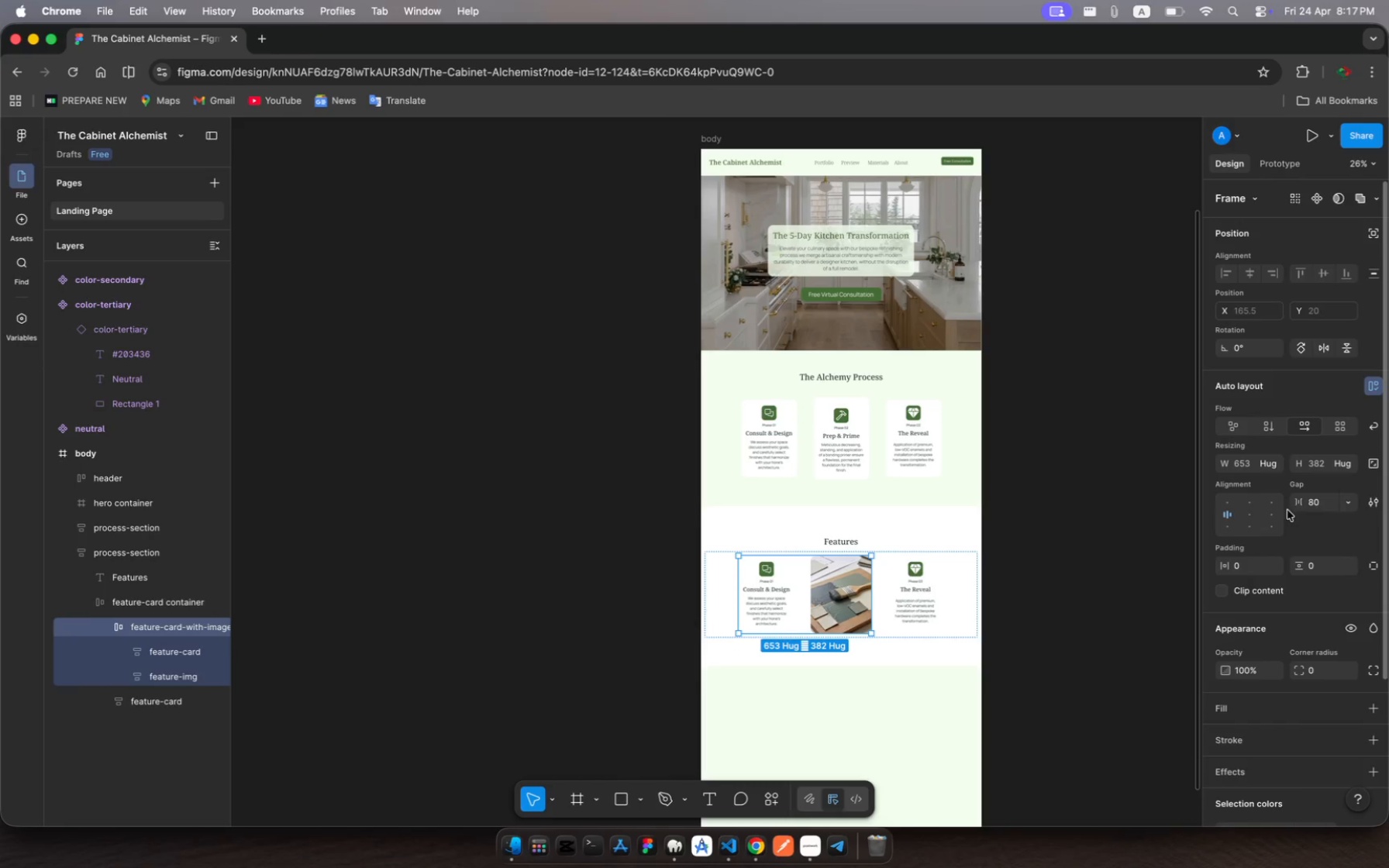 
wait(6.7)
 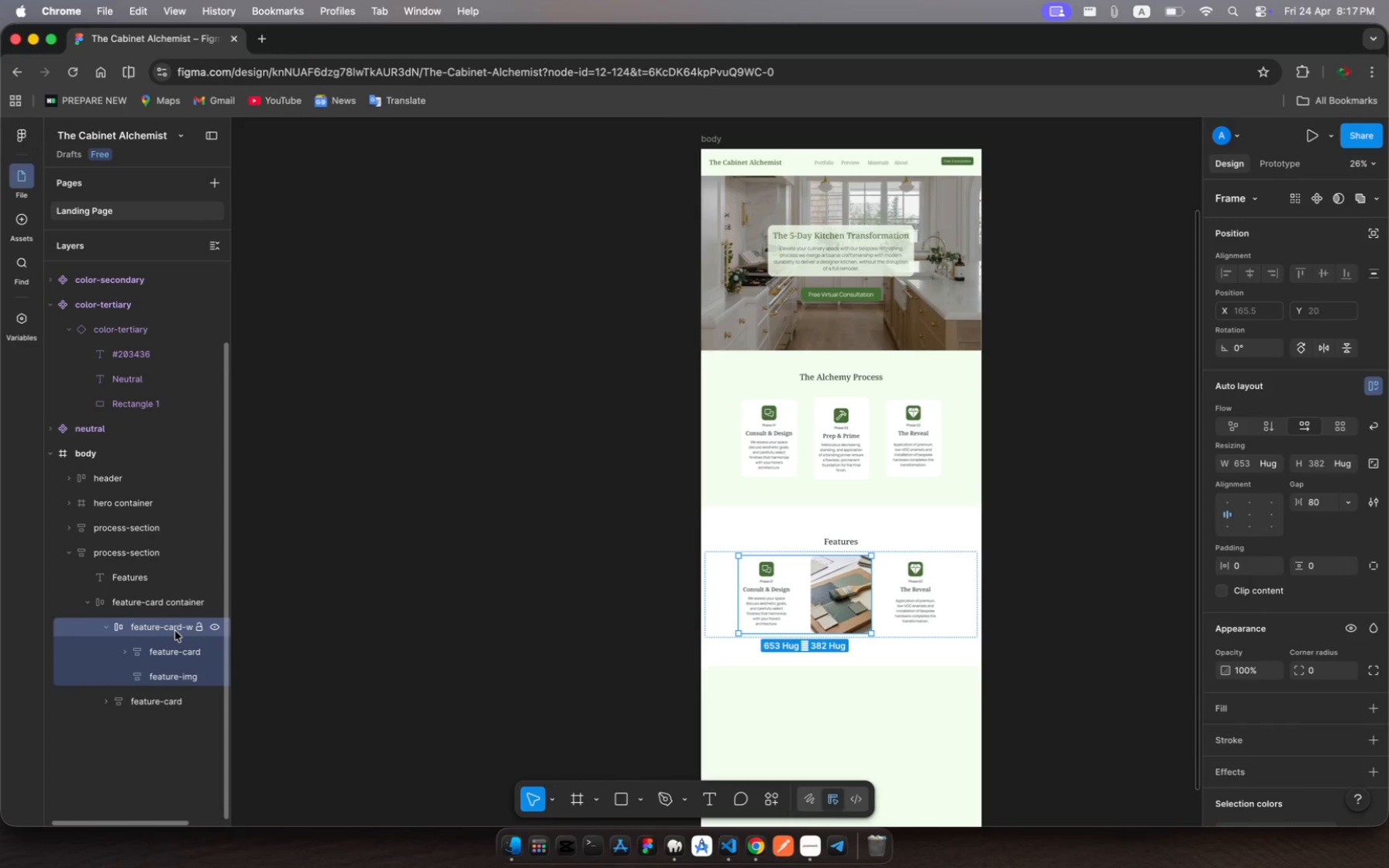 
left_click([1311, 503])
 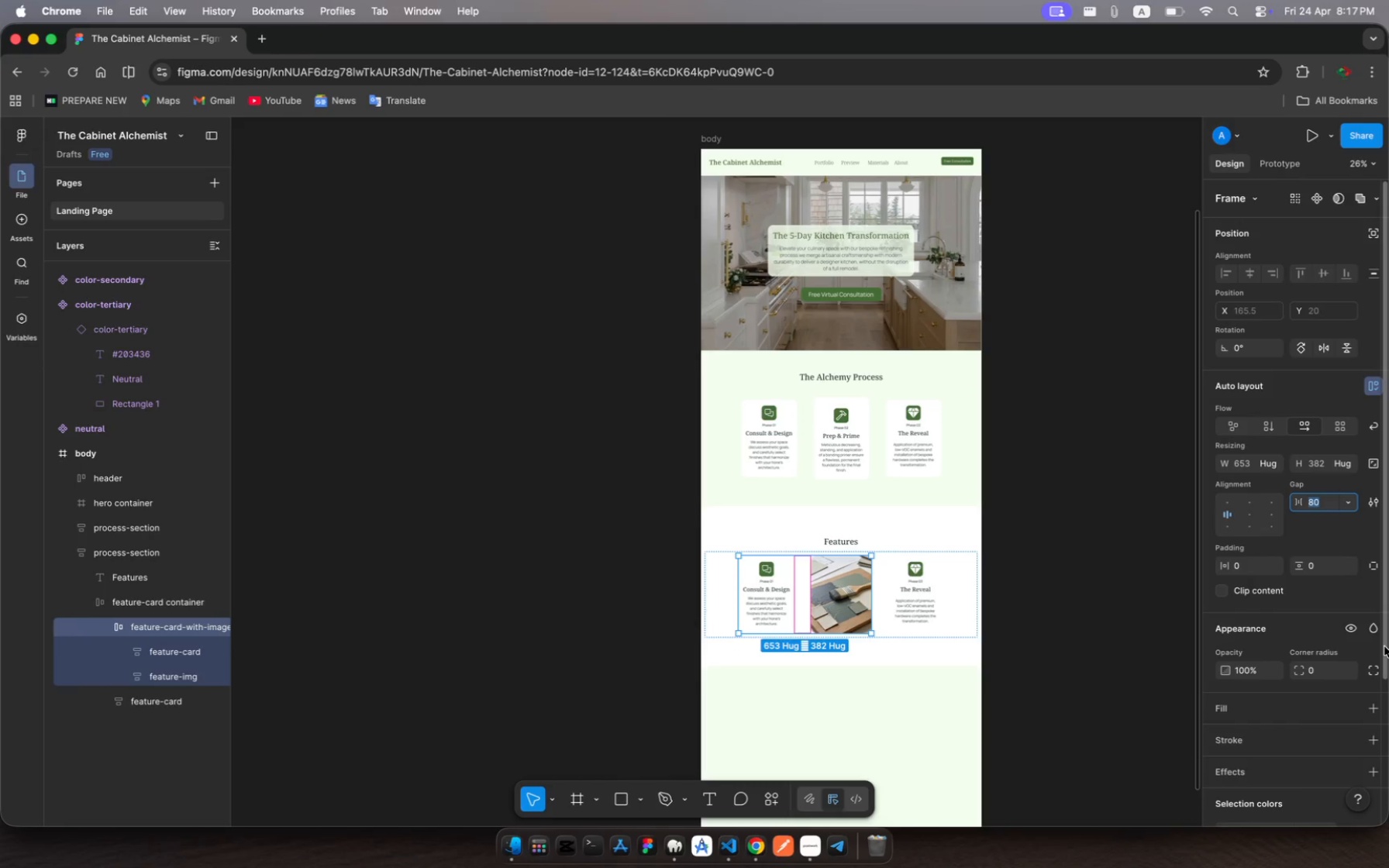 
type(50)
 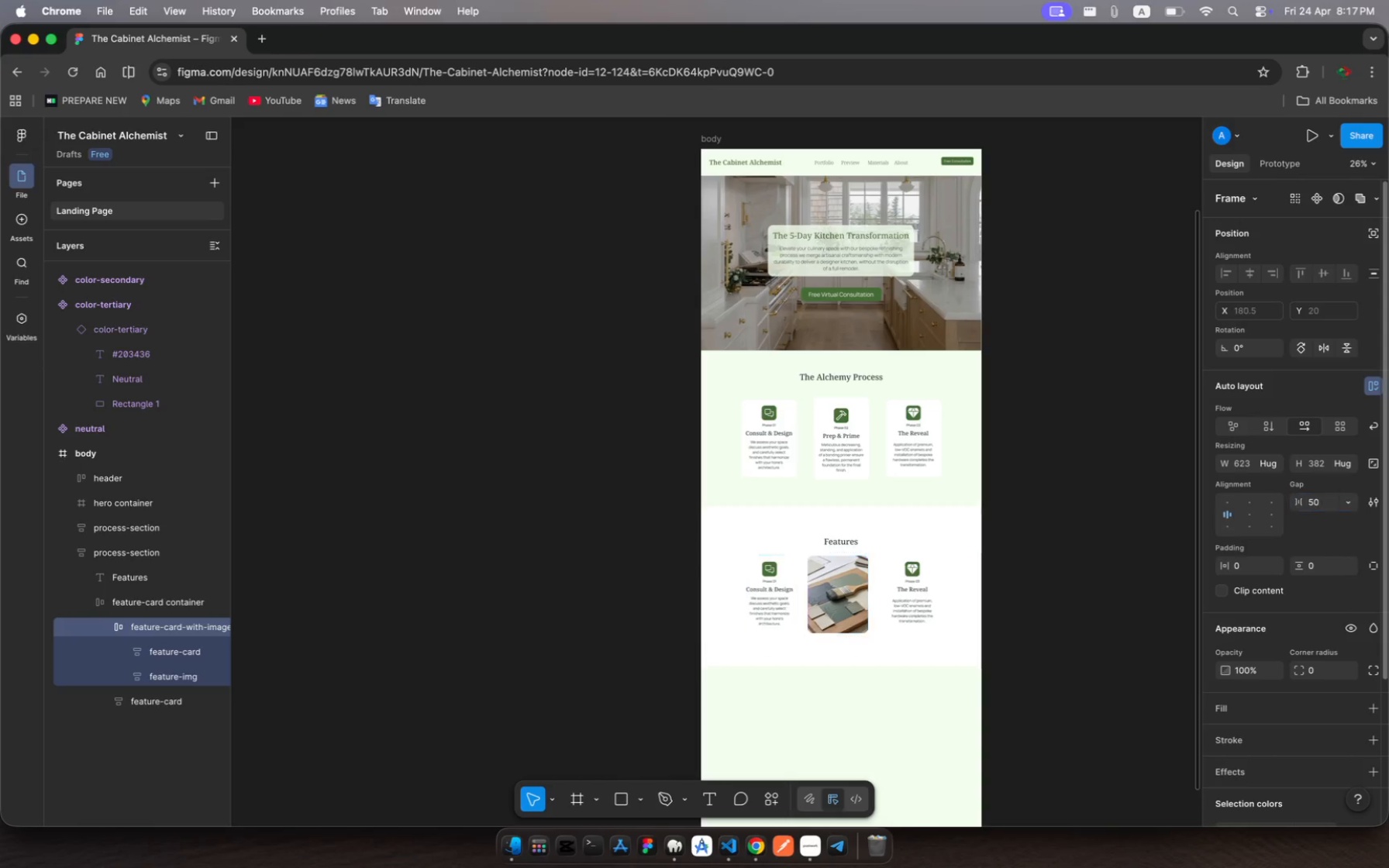 
key(Enter)
 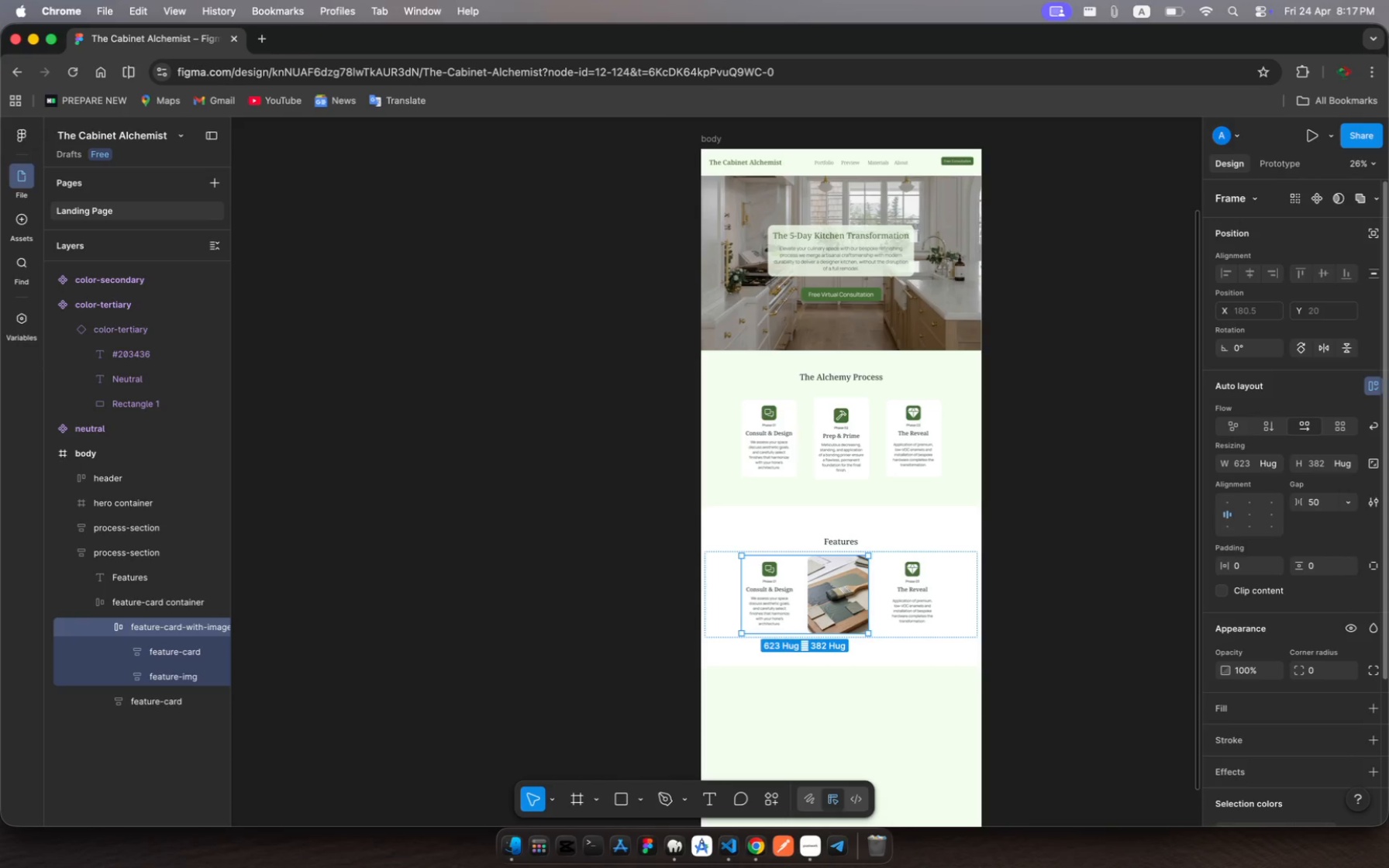 
wait(8.22)
 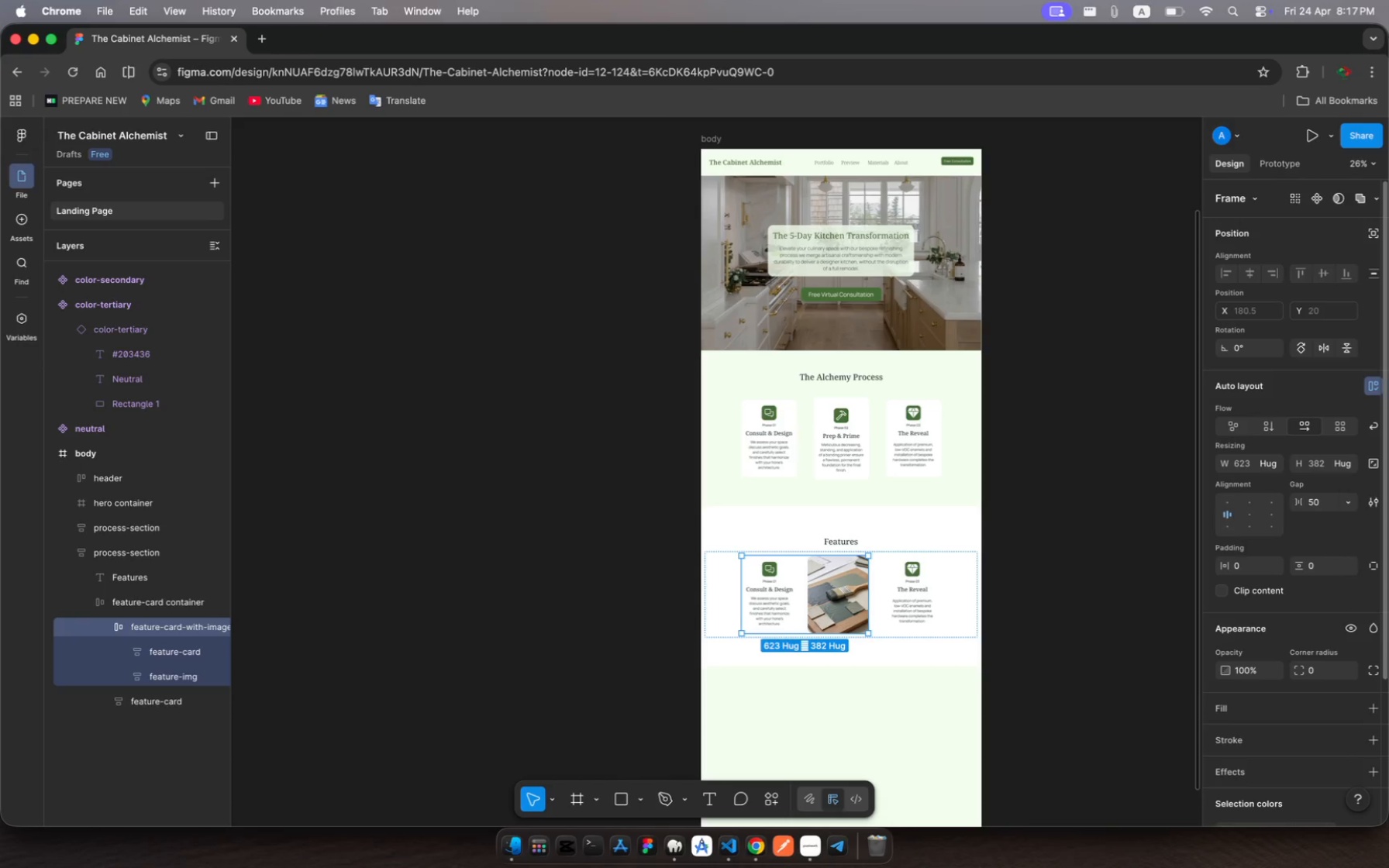 
left_click([1313, 505])
 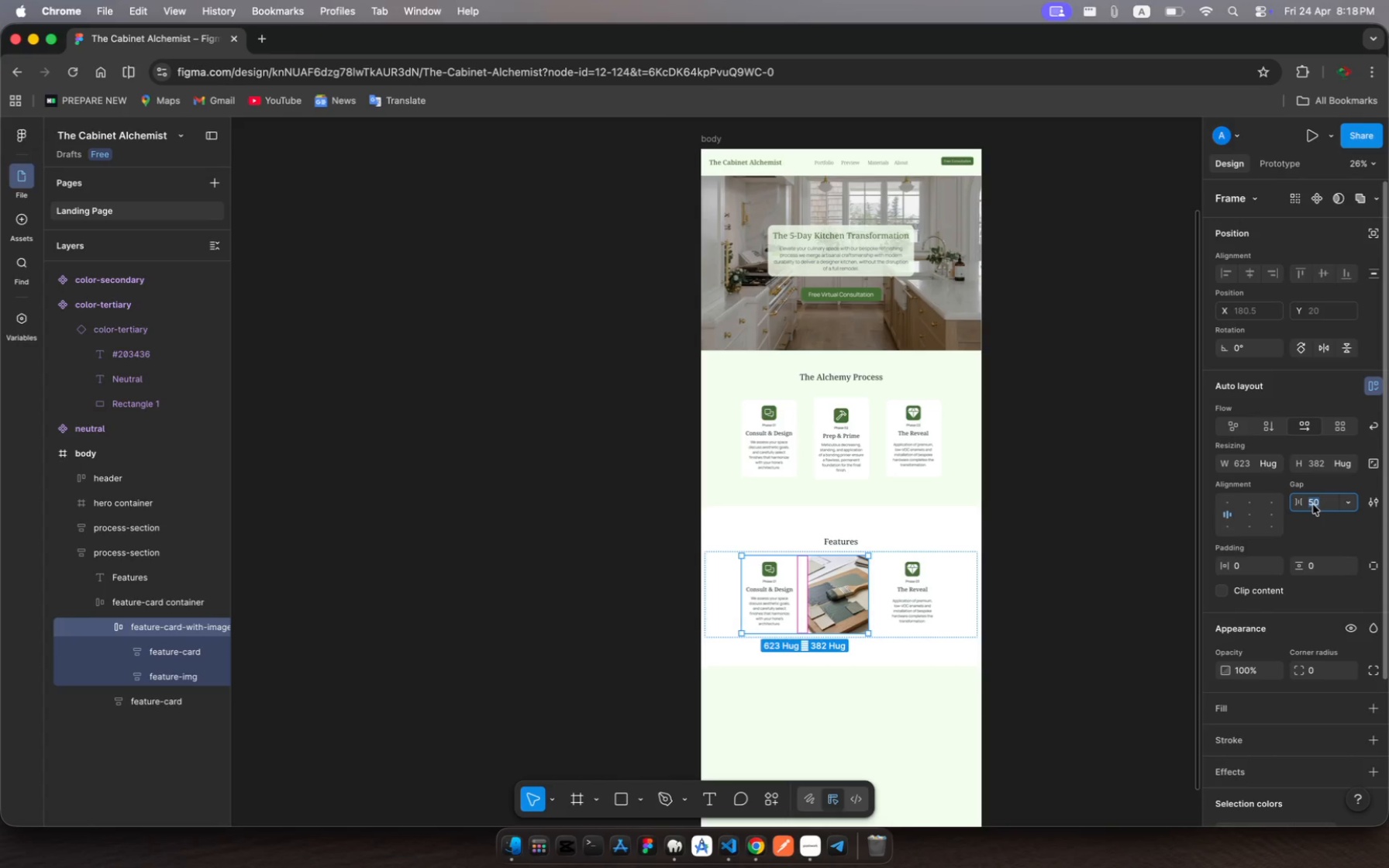 
type(20)
 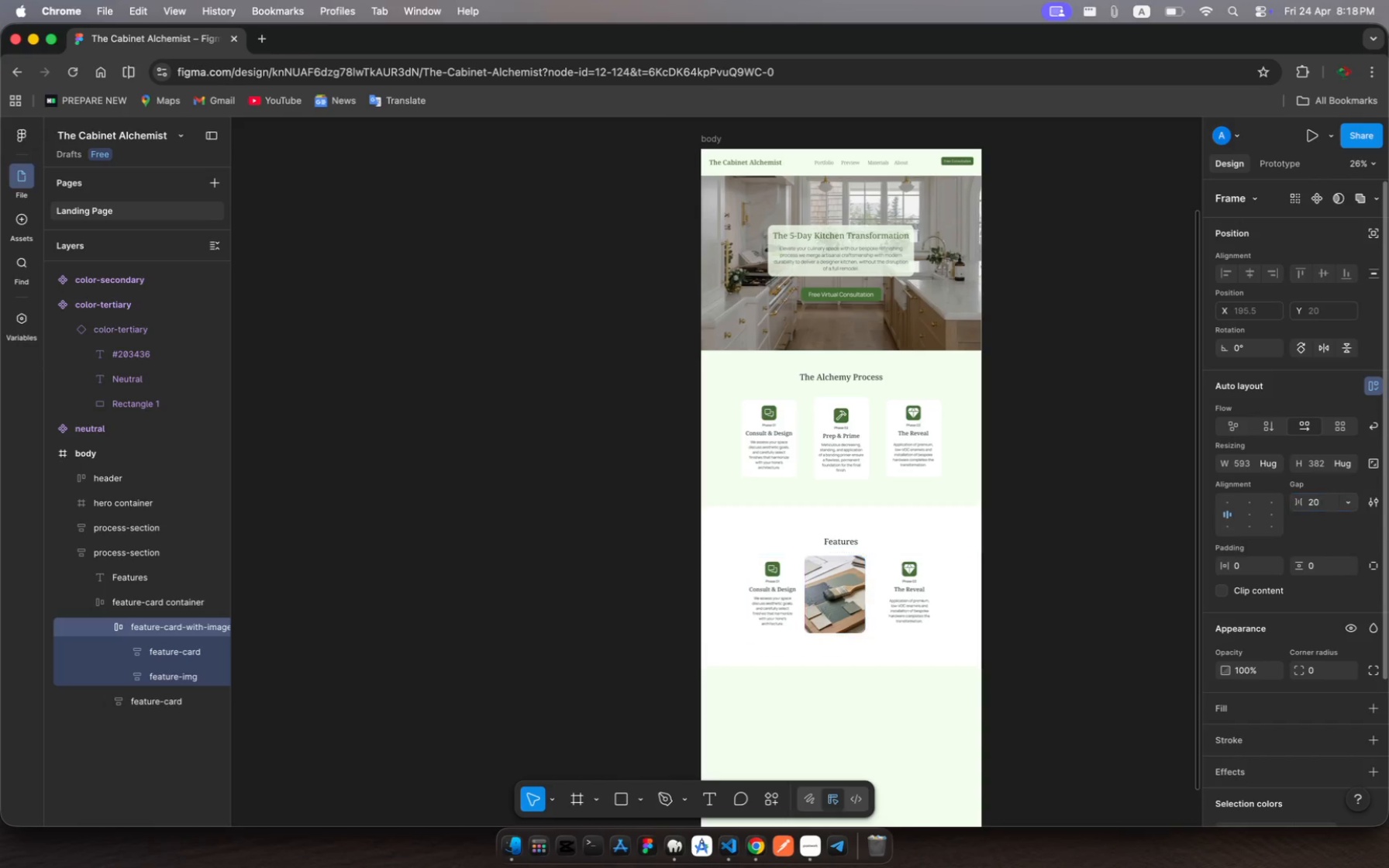 
key(Enter)
 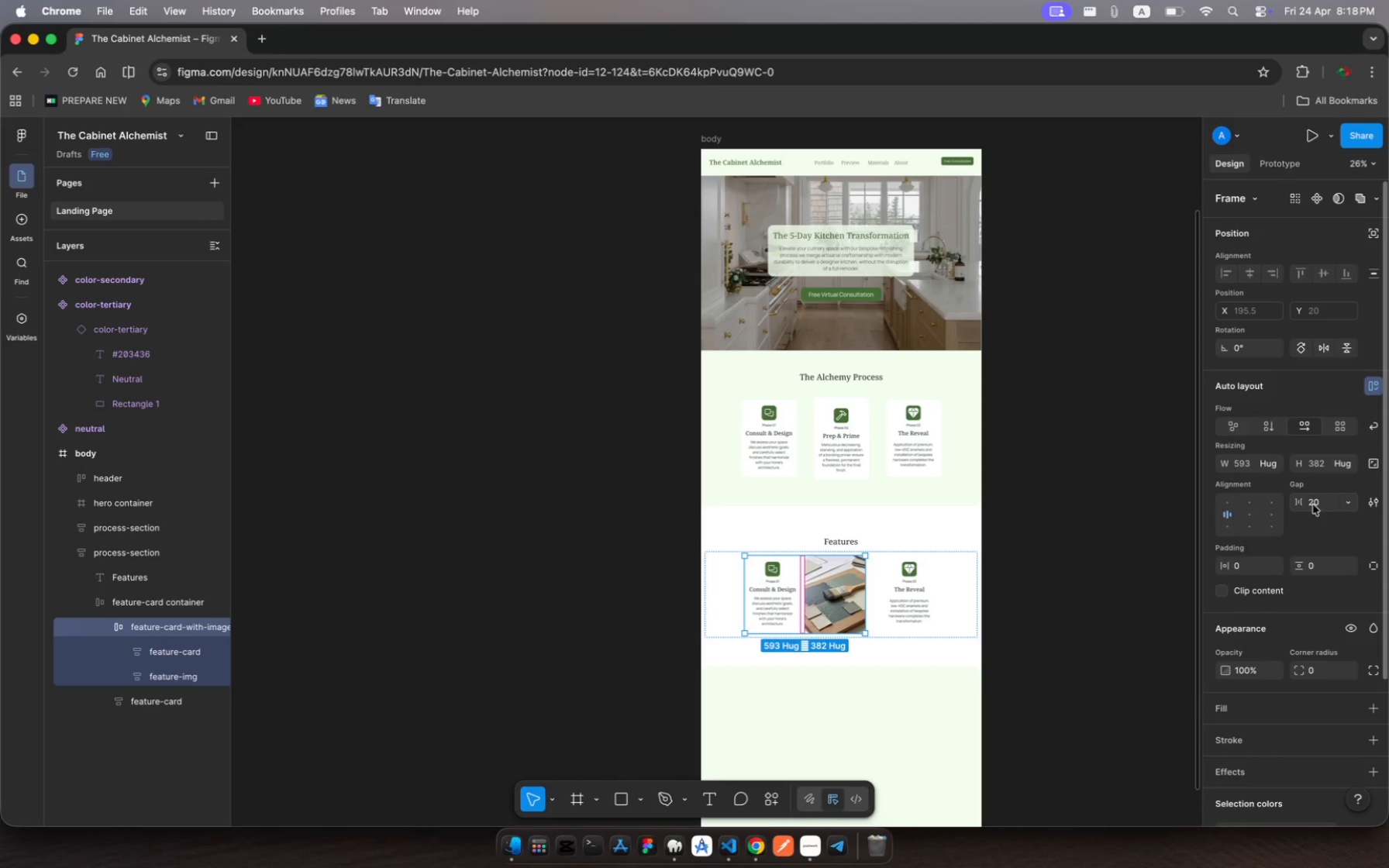 
wait(23.68)
 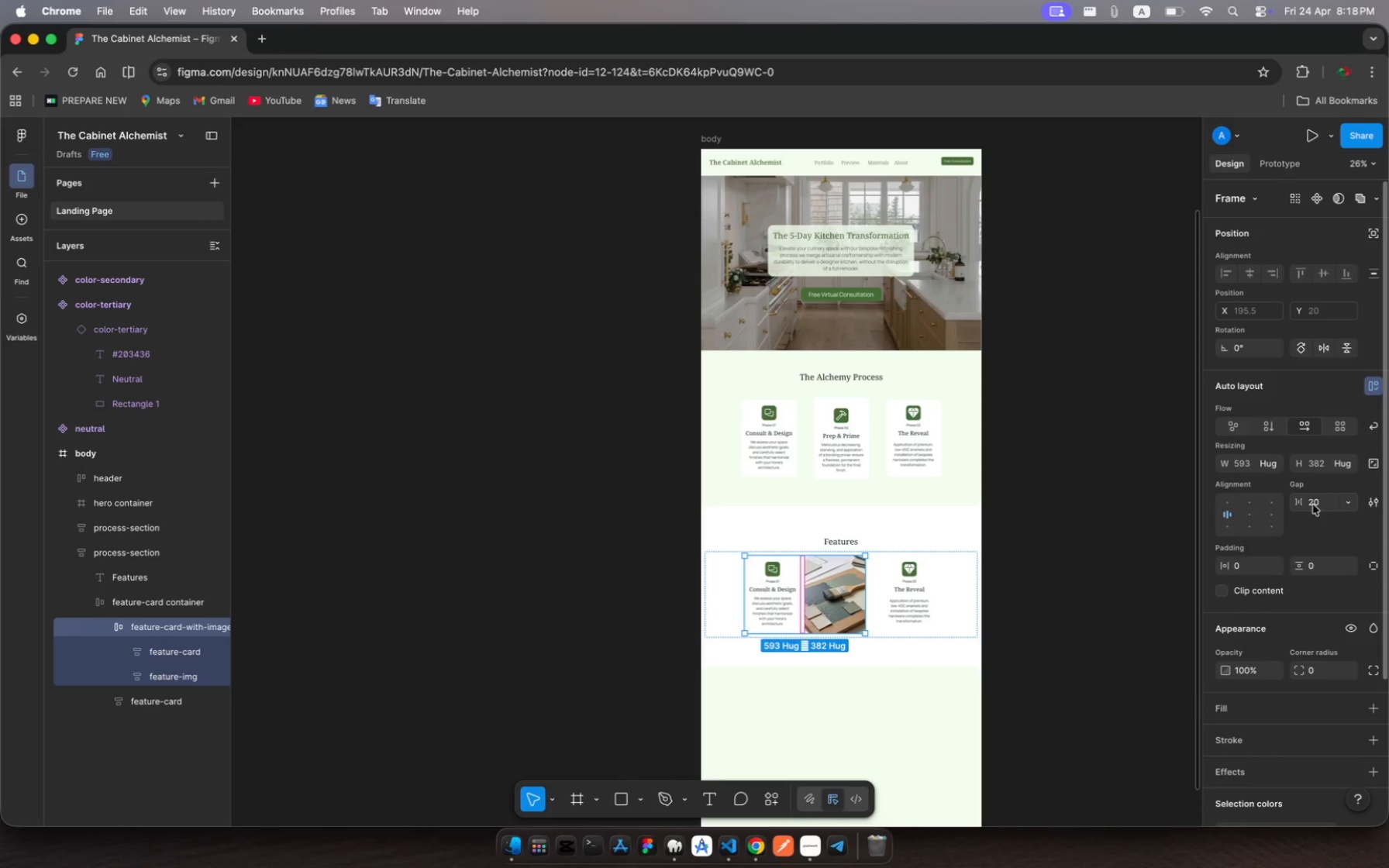 
left_click([1313, 669])
 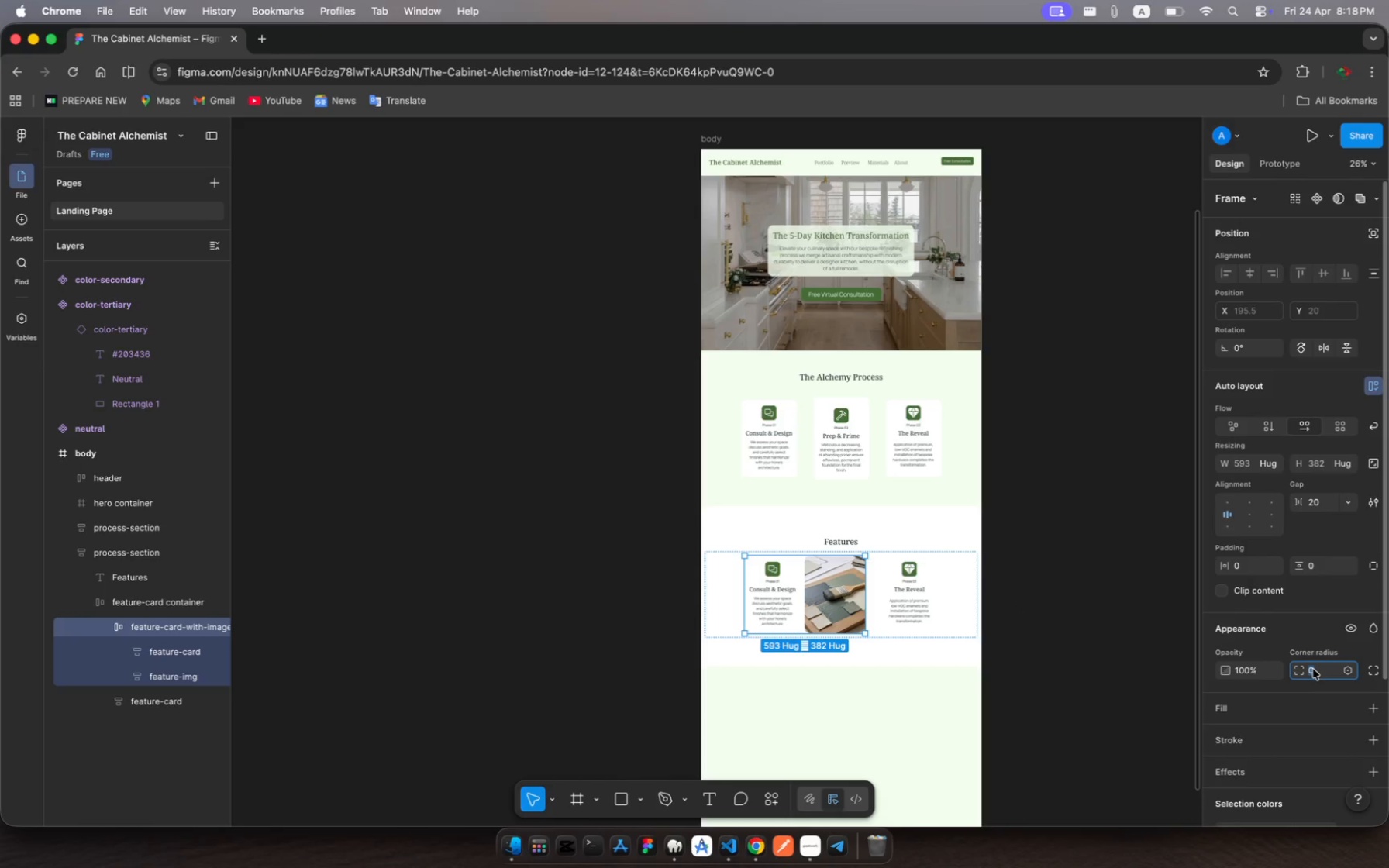 
type(30)
 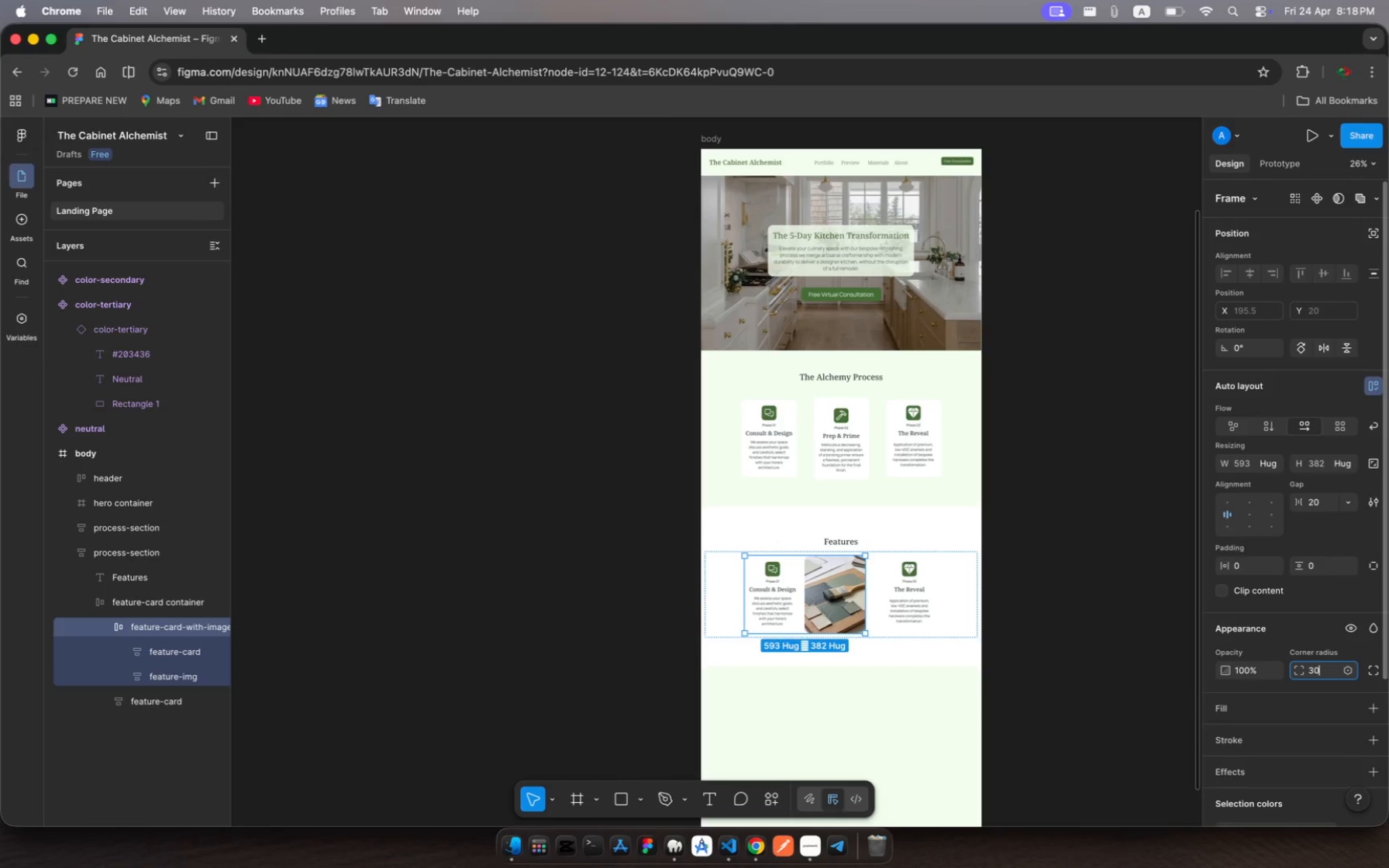 
key(Enter)
 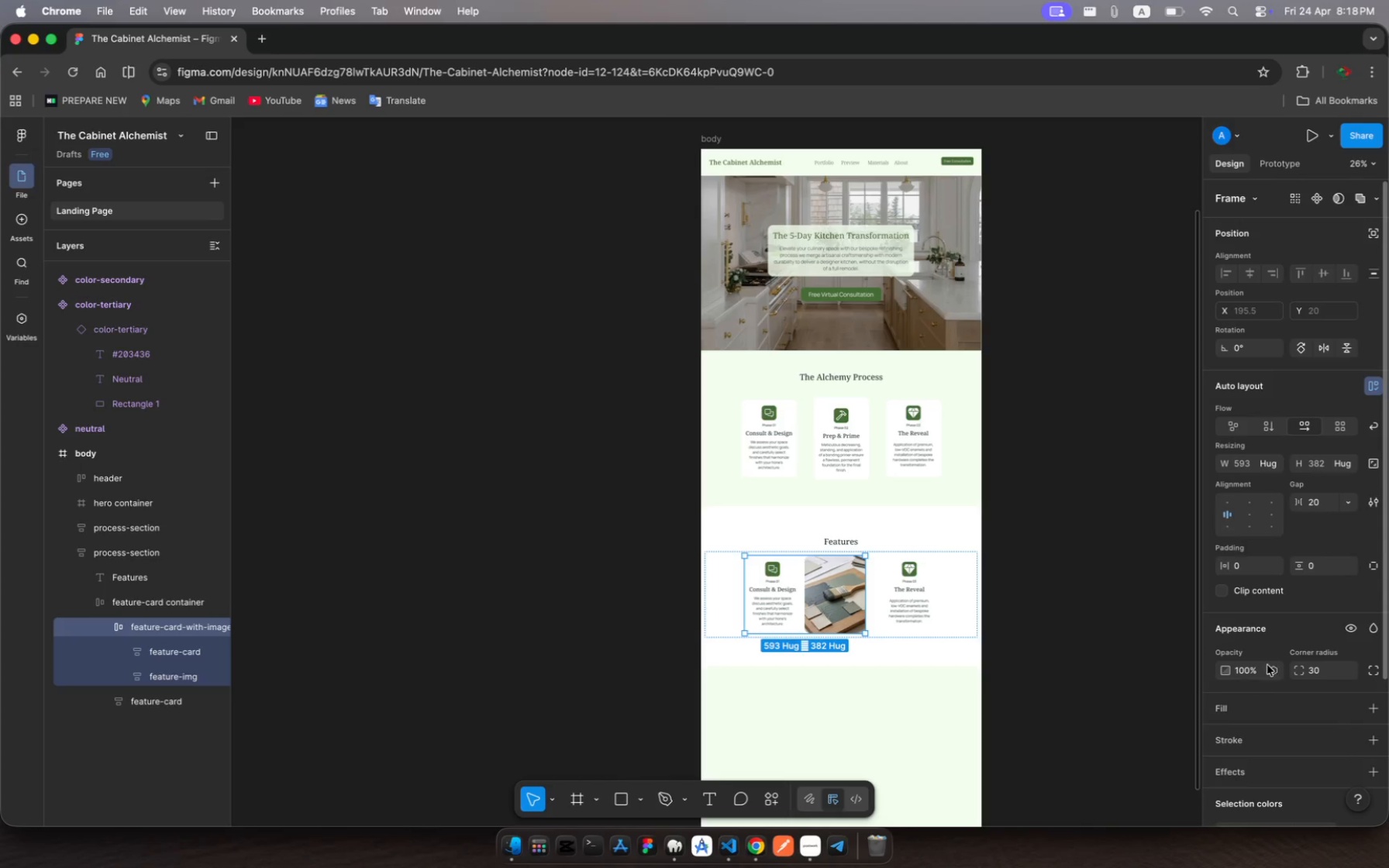 
scroll: coordinate [1284, 544], scroll_direction: down, amount: 26.0
 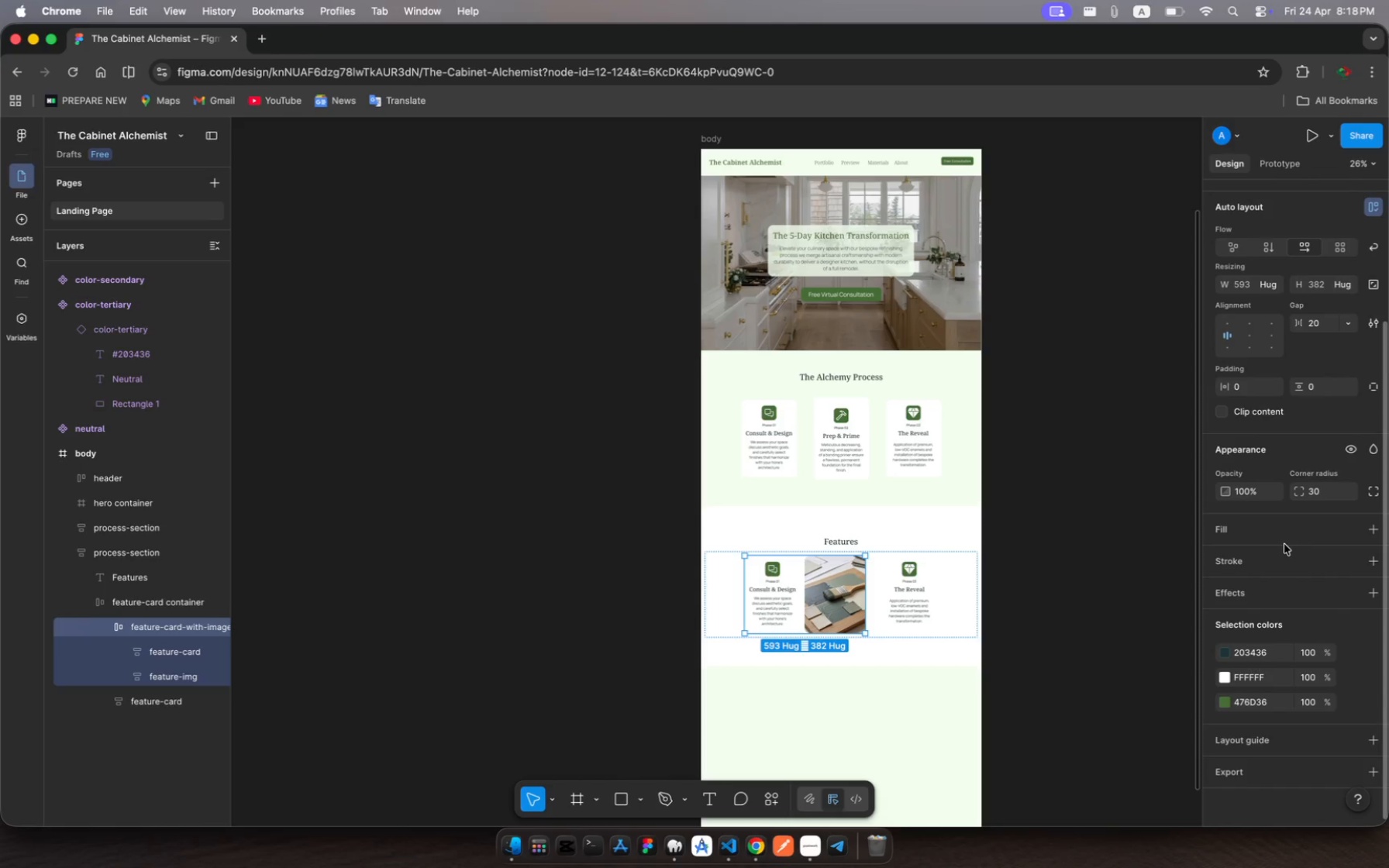 
scroll: coordinate [1284, 544], scroll_direction: up, amount: 16.0
 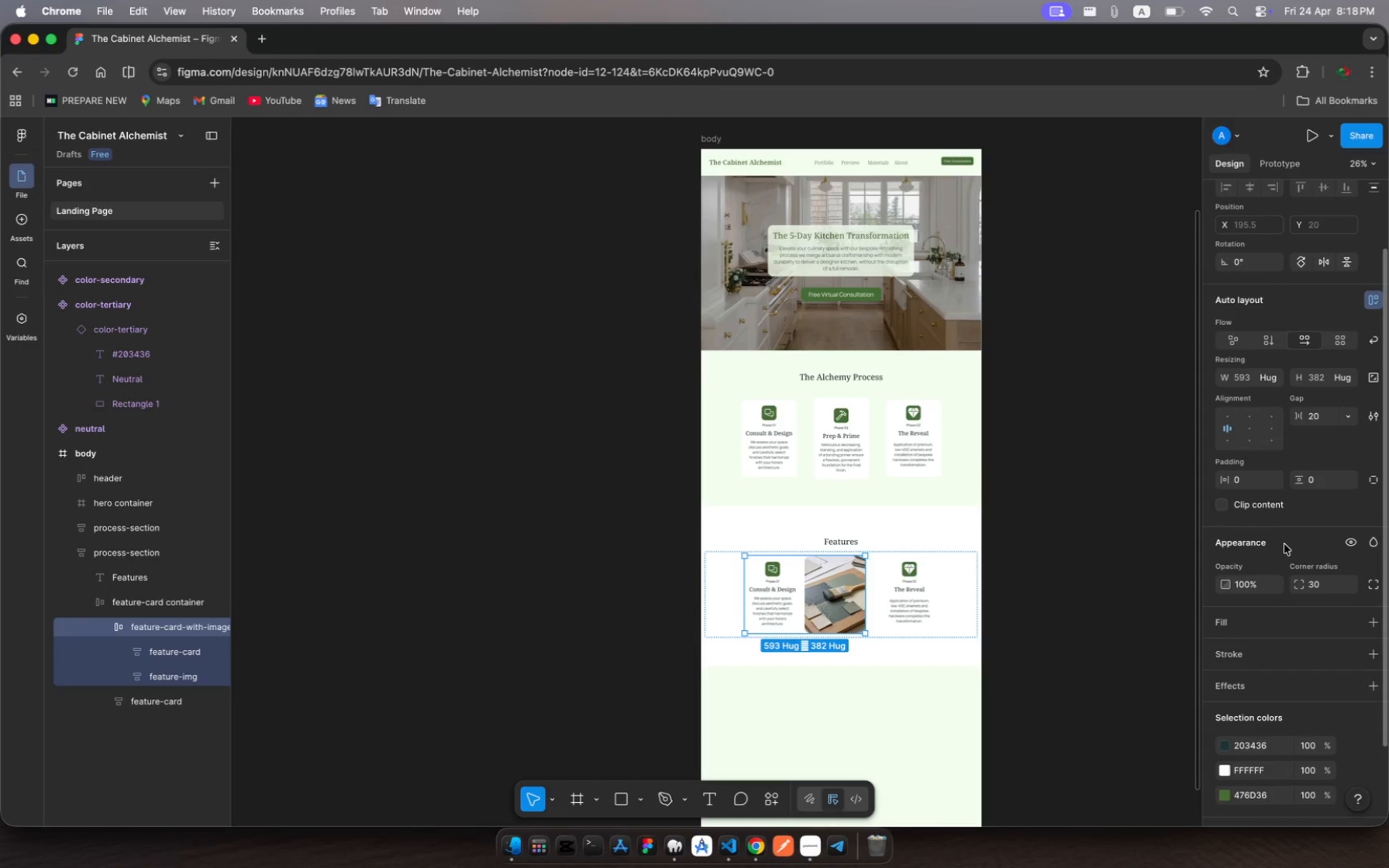 
wait(10.04)
 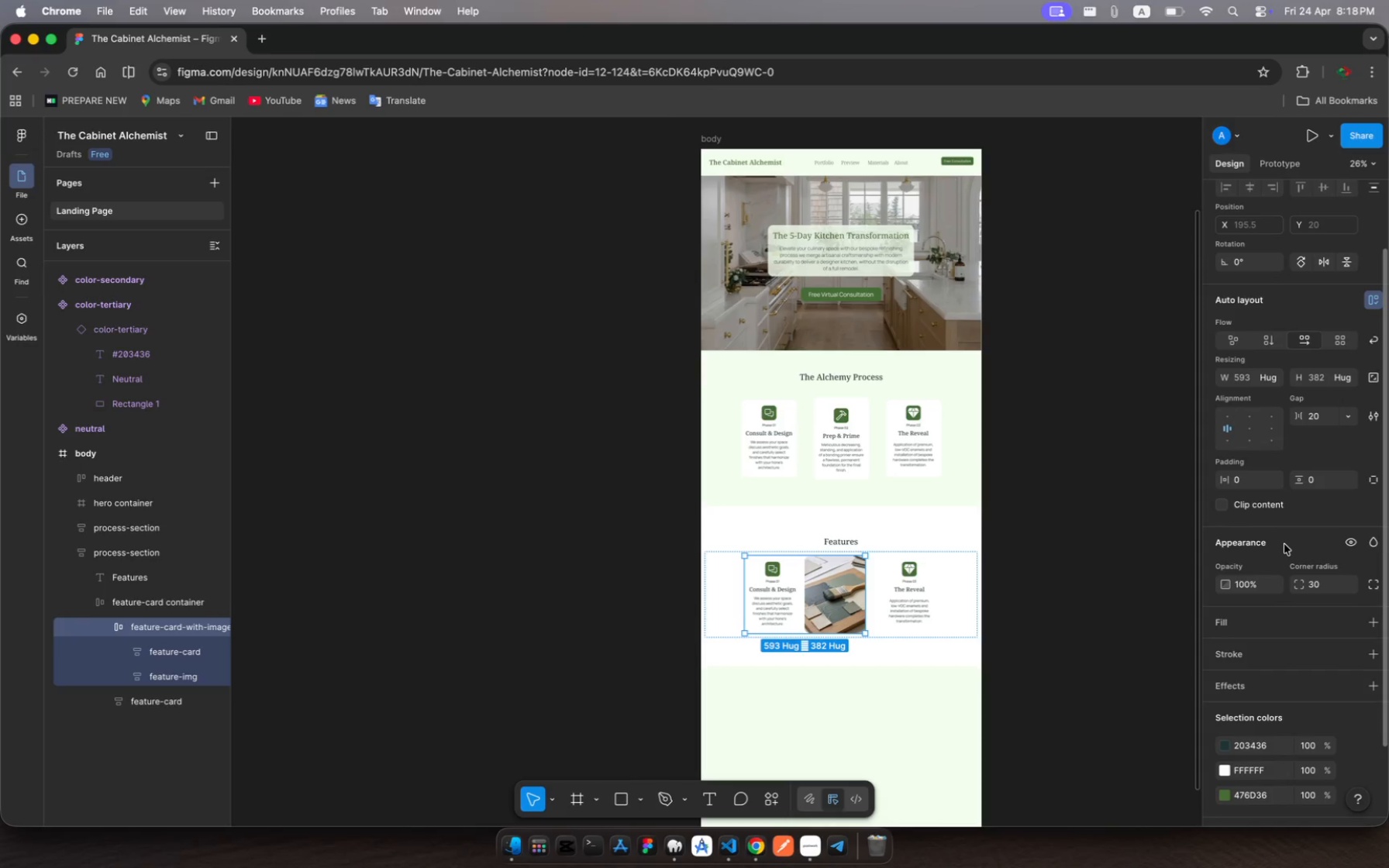 
scroll: coordinate [1264, 743], scroll_direction: up, amount: 4.0
 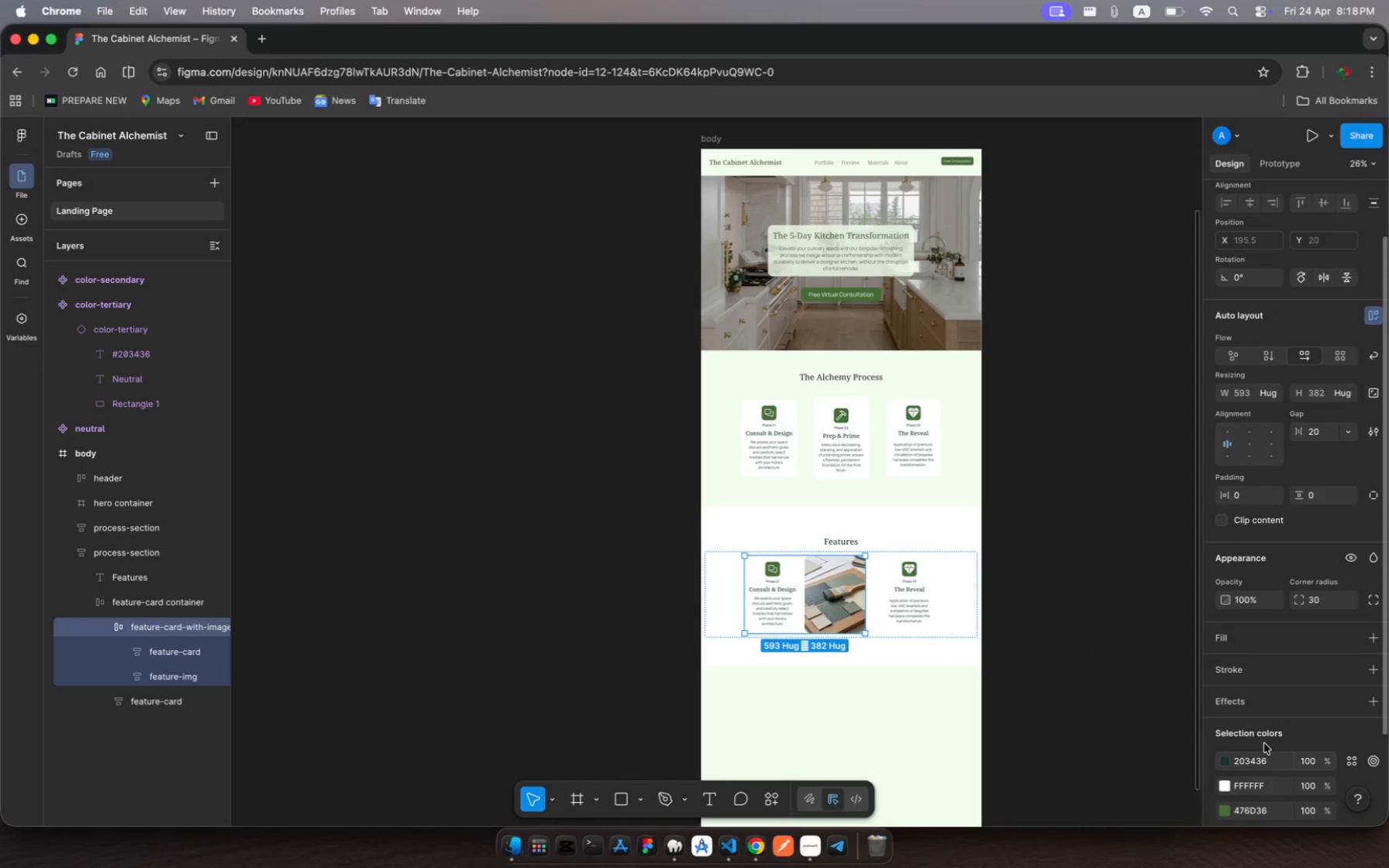 
scroll: coordinate [1264, 743], scroll_direction: down, amount: 6.0
 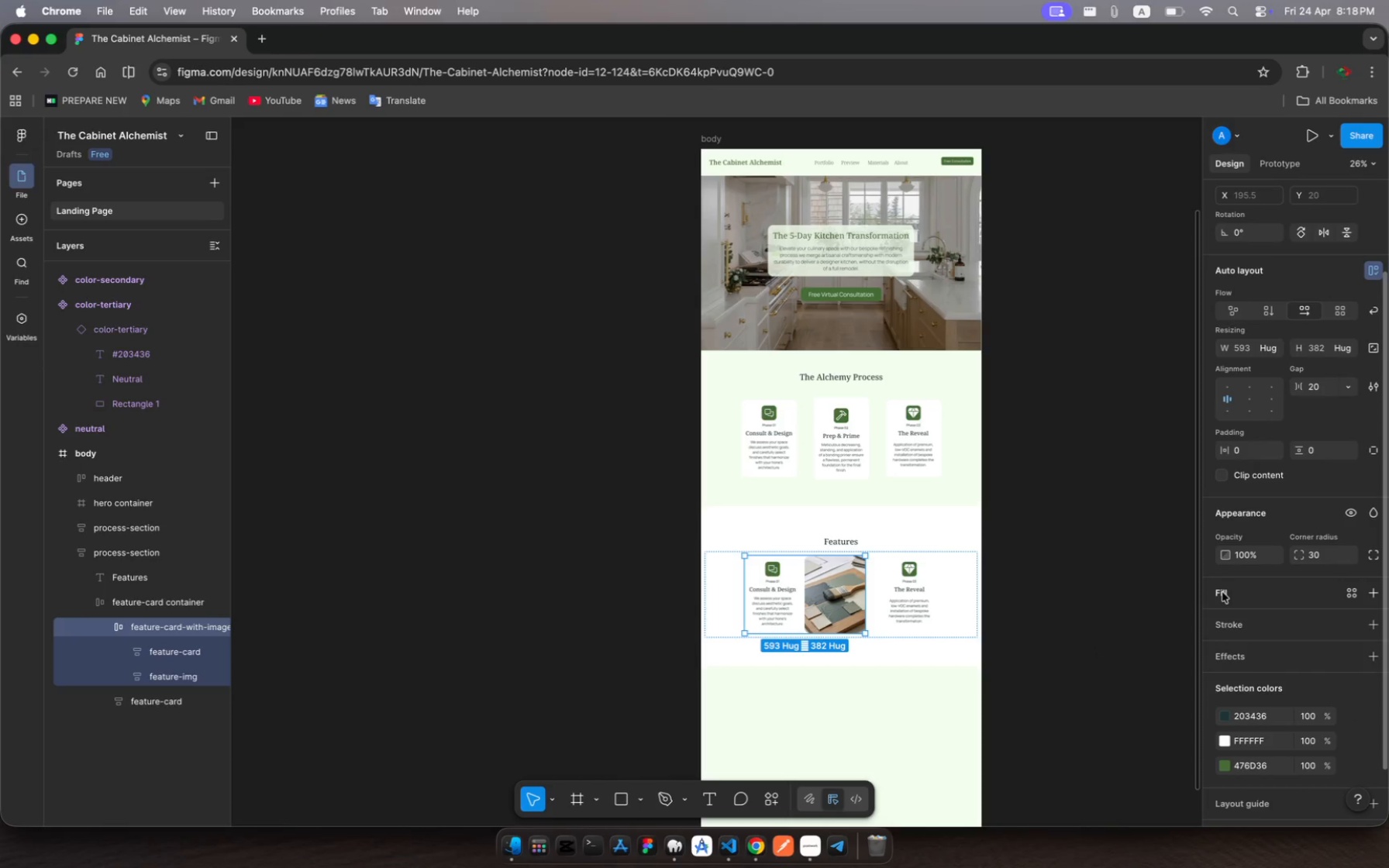 
left_click([1221, 592])
 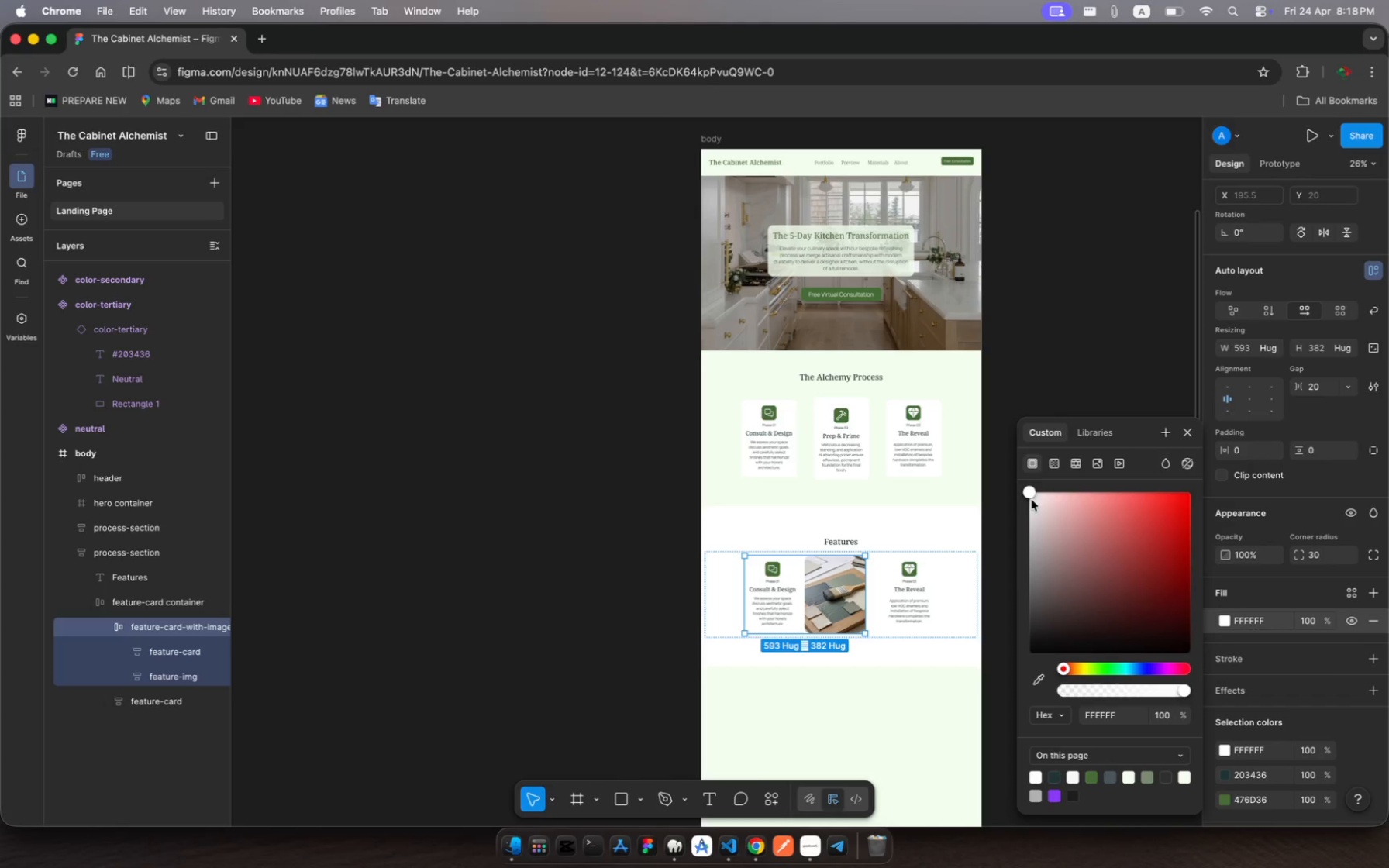 
left_click_drag(start_coordinate=[1031, 500], to_coordinate=[1015, 517])
 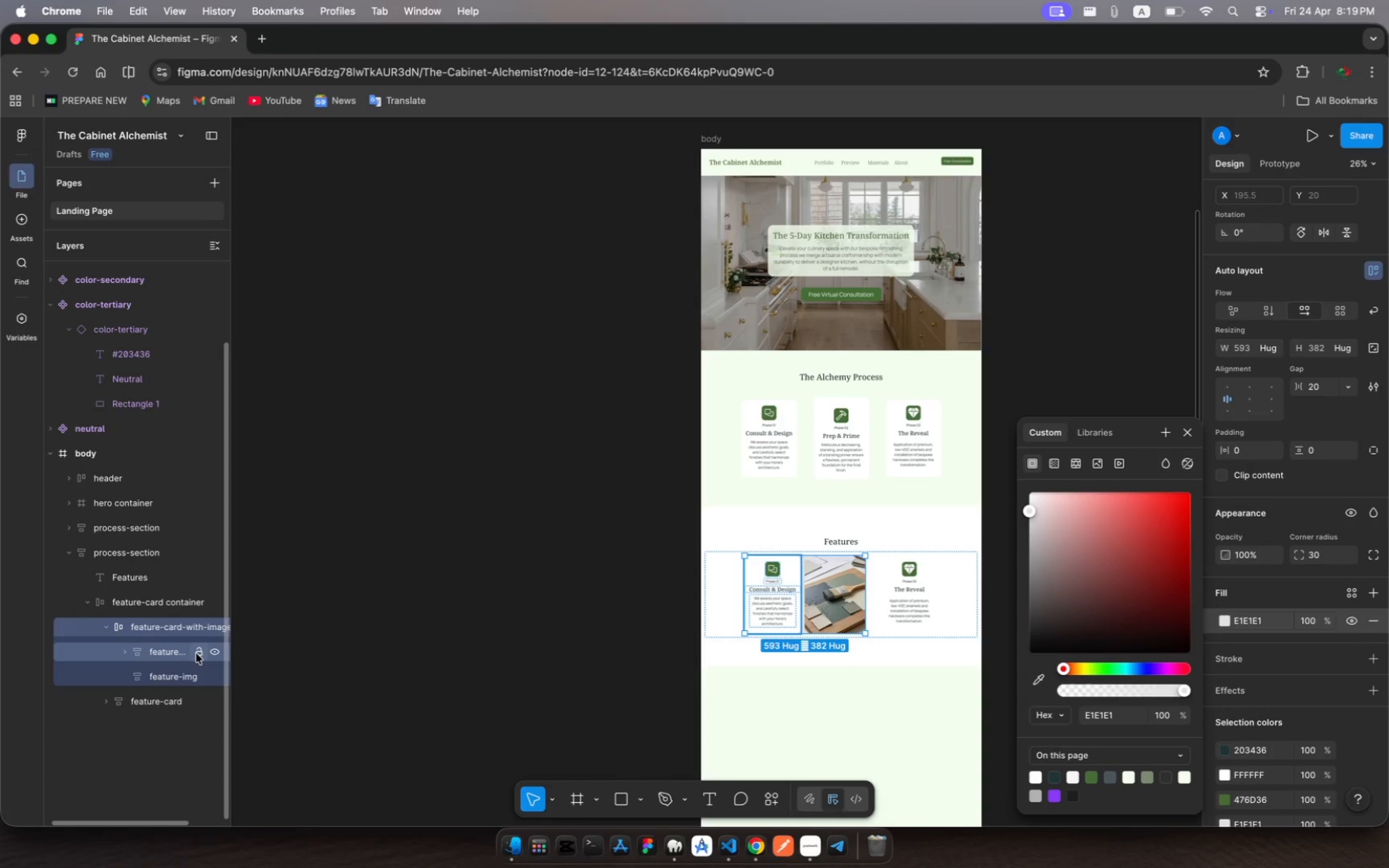 
left_click([164, 653])
 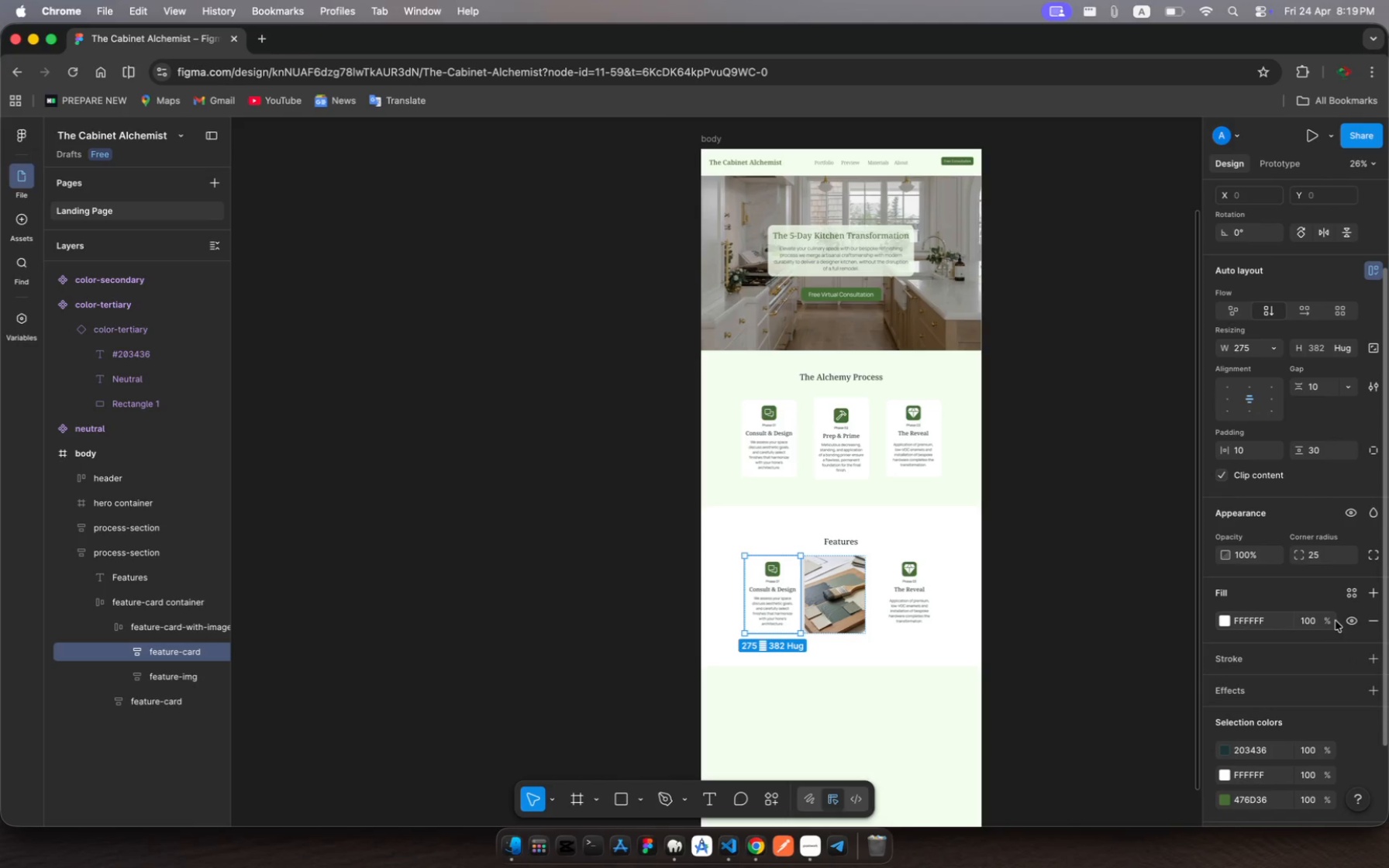 
left_click([1370, 621])
 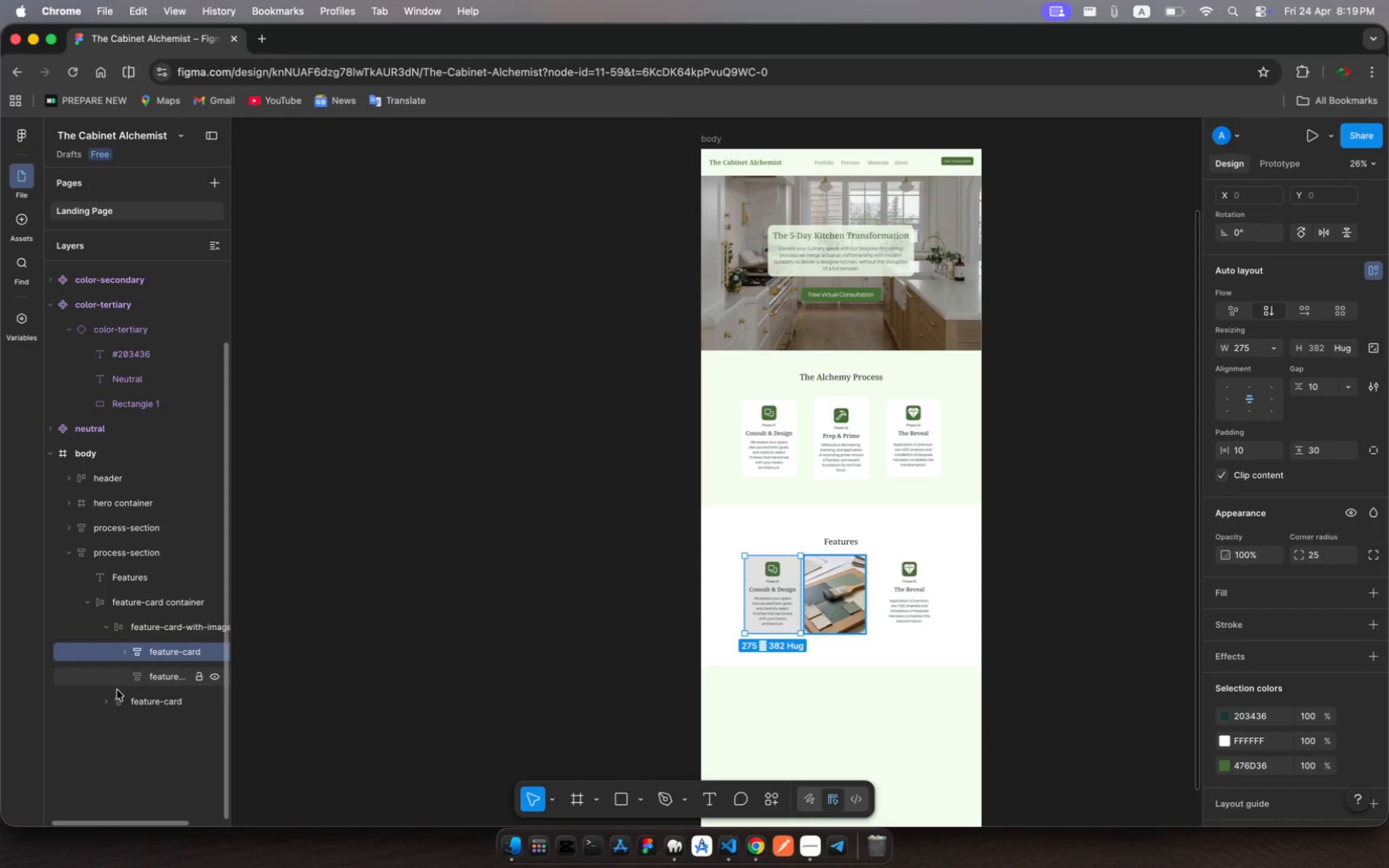 
left_click([173, 628])
 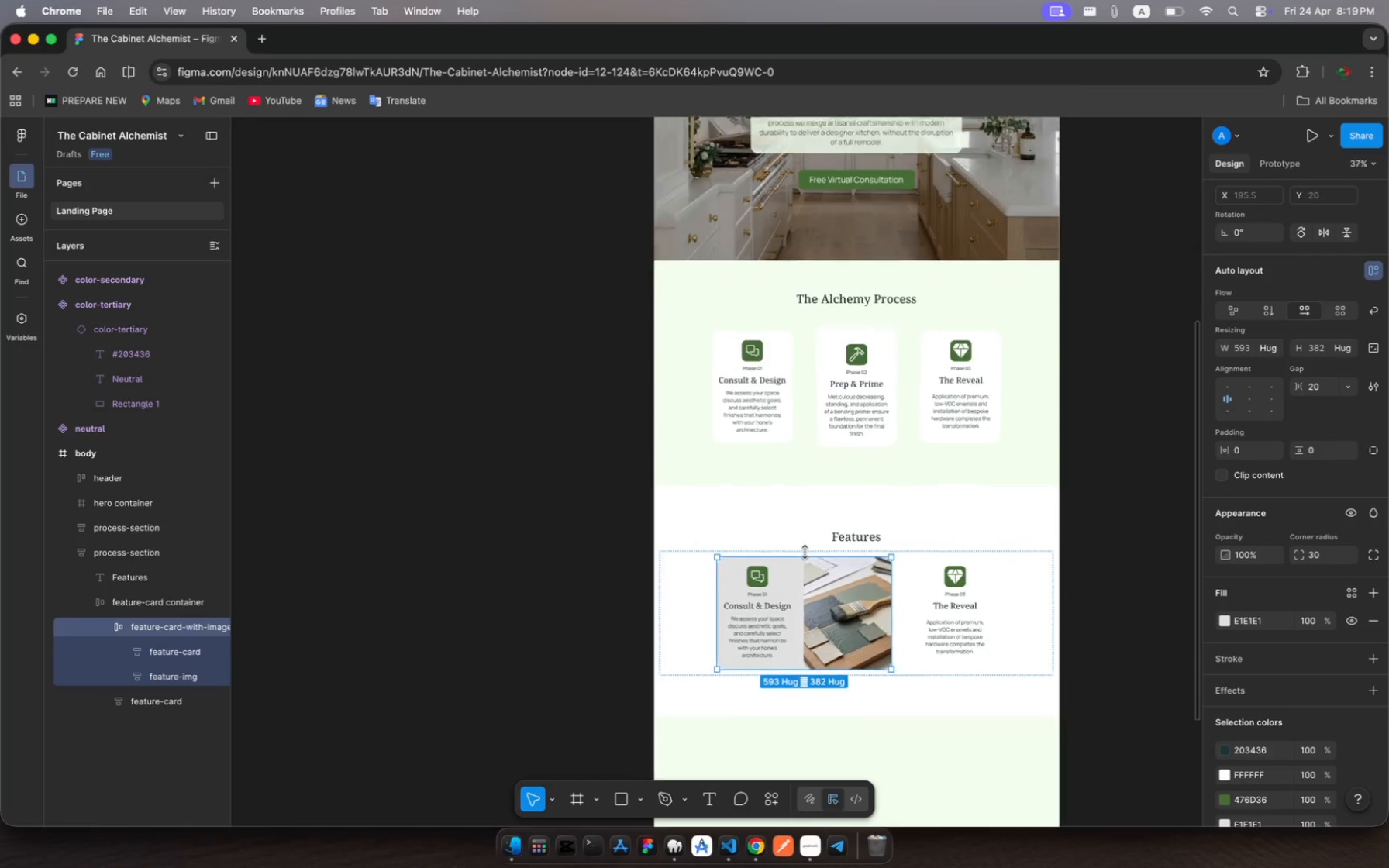 
scroll: coordinate [805, 552], scroll_direction: down, amount: 9.0
 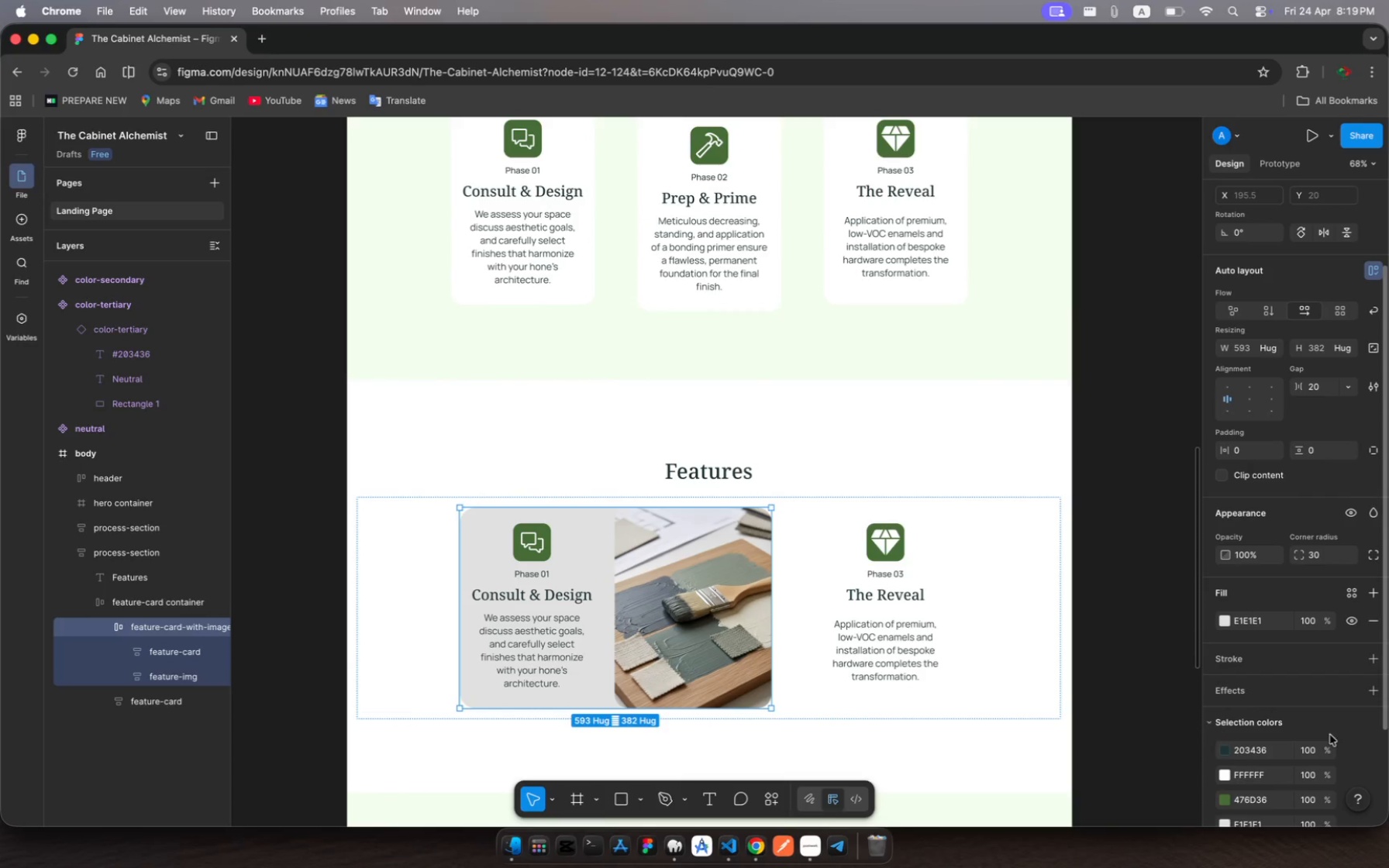 
left_click([1229, 618])
 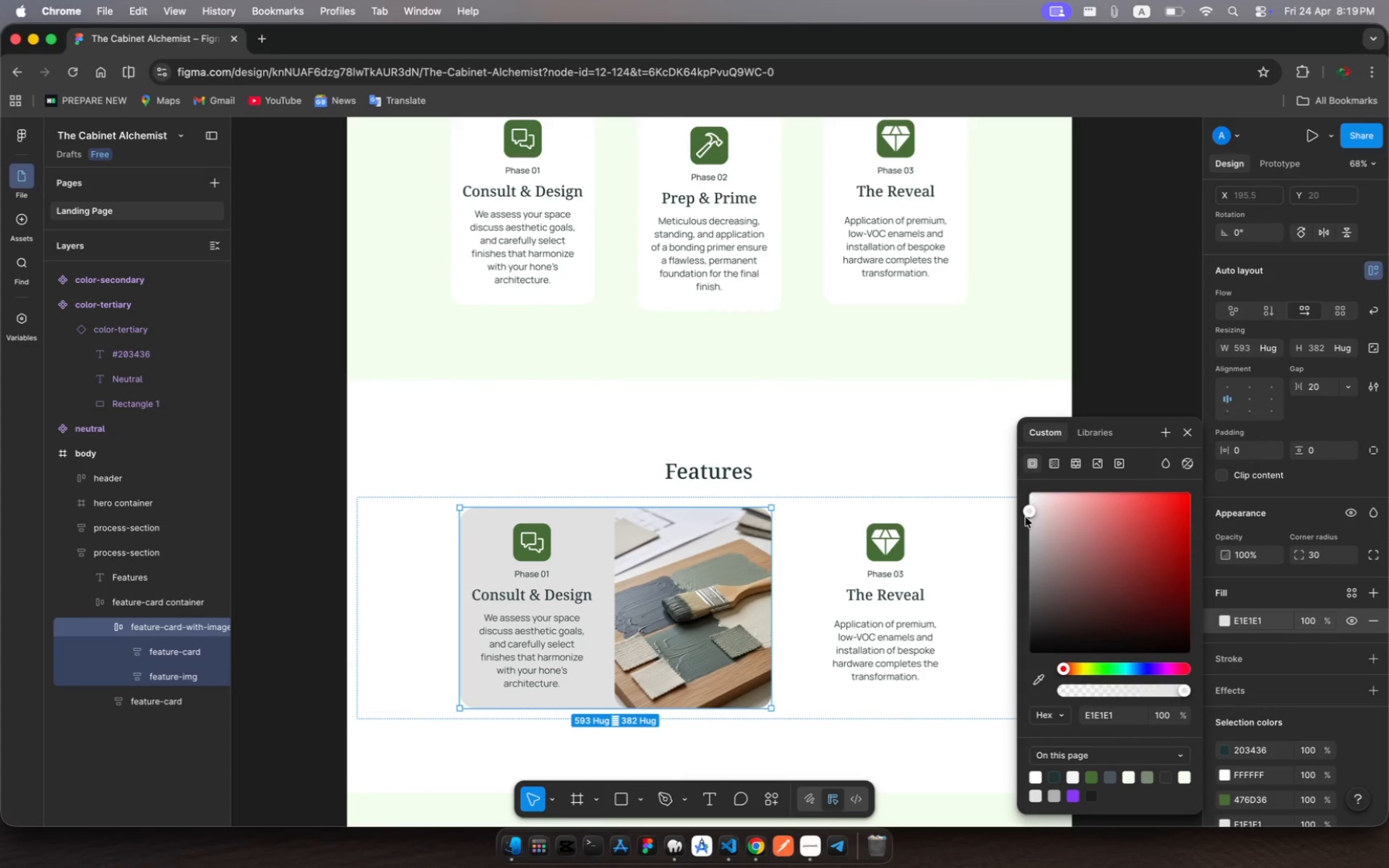 
left_click_drag(start_coordinate=[1025, 517], to_coordinate=[1021, 509])
 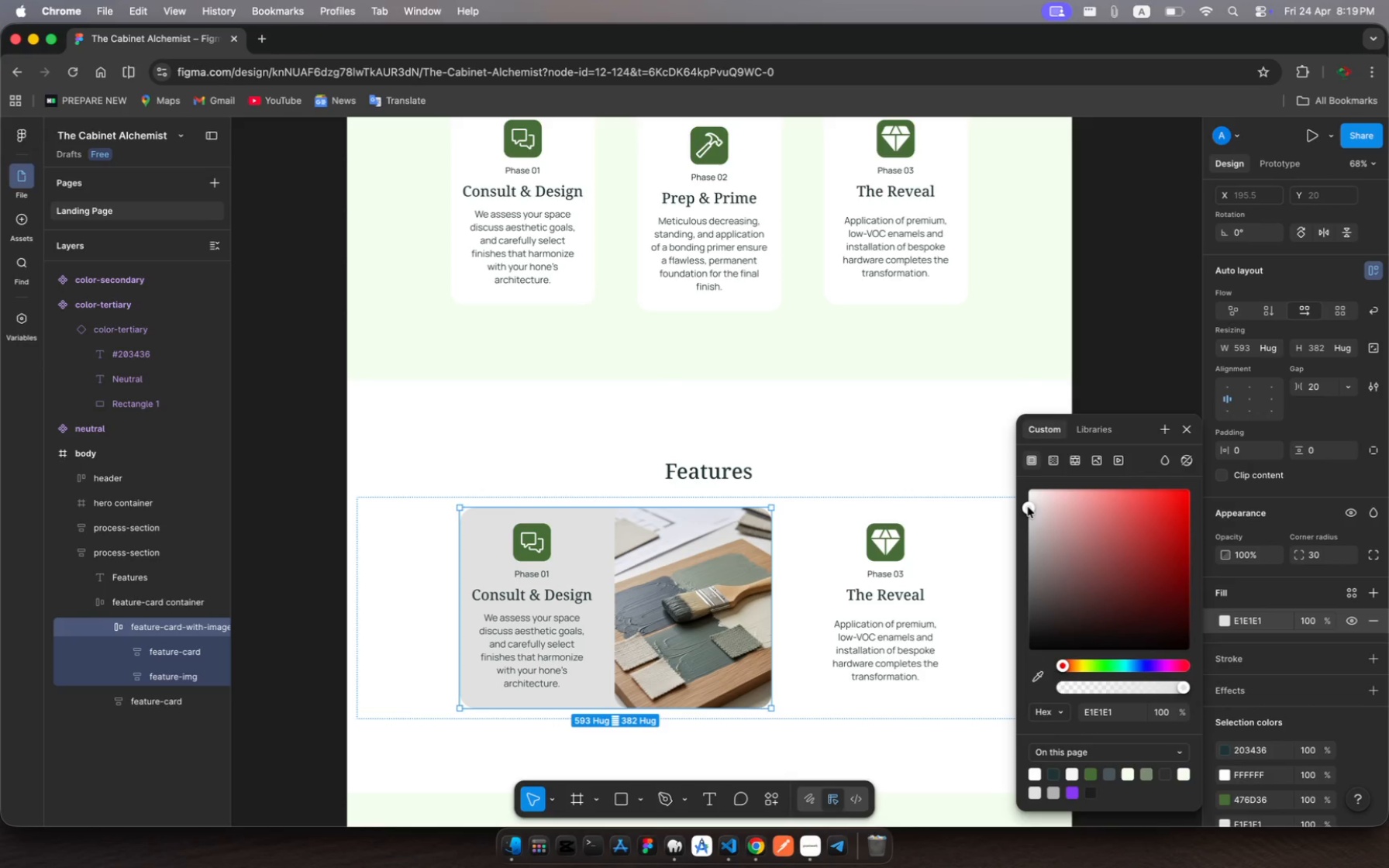 
left_click_drag(start_coordinate=[1028, 507], to_coordinate=[1024, 499])
 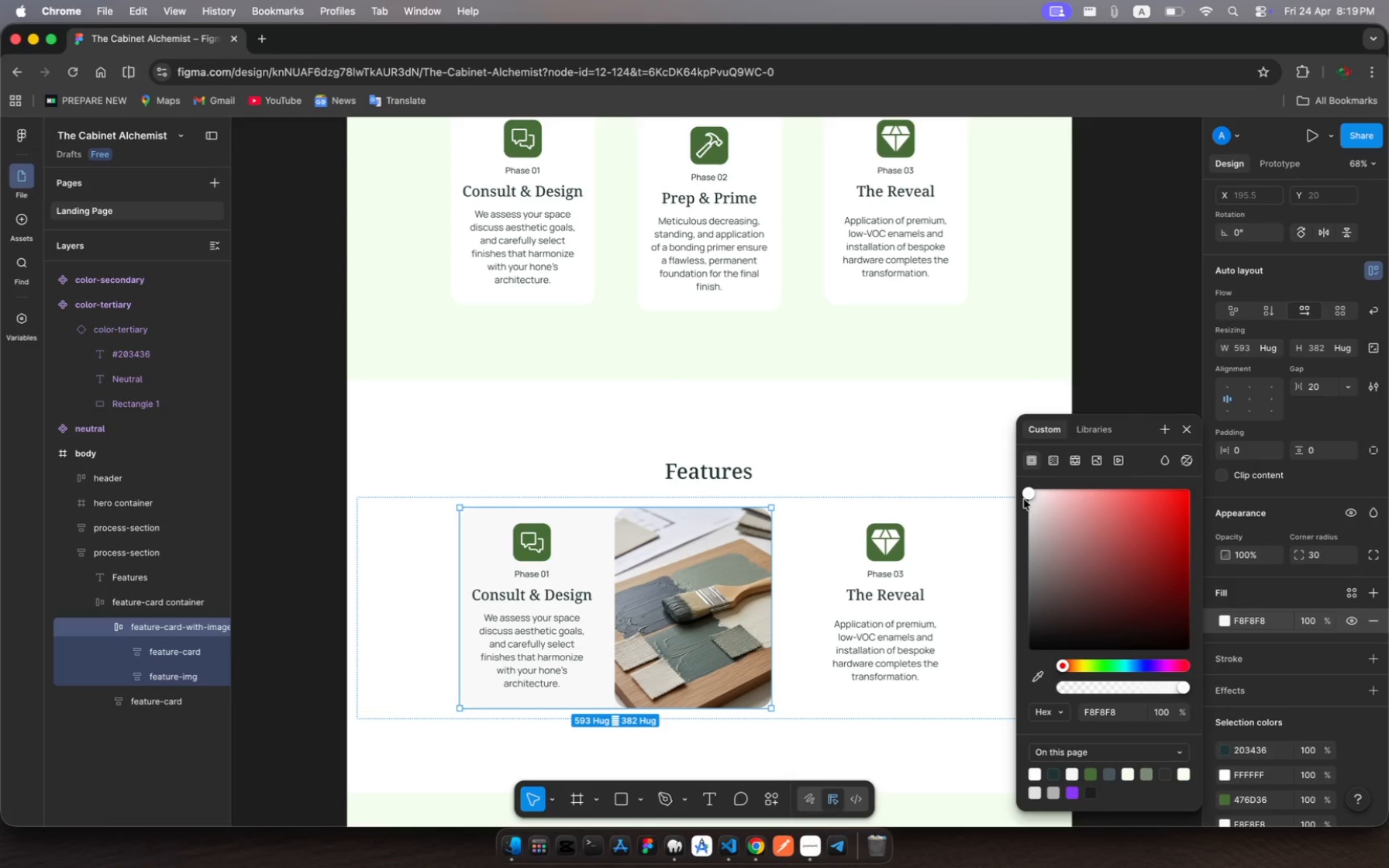 
wait(5.05)
 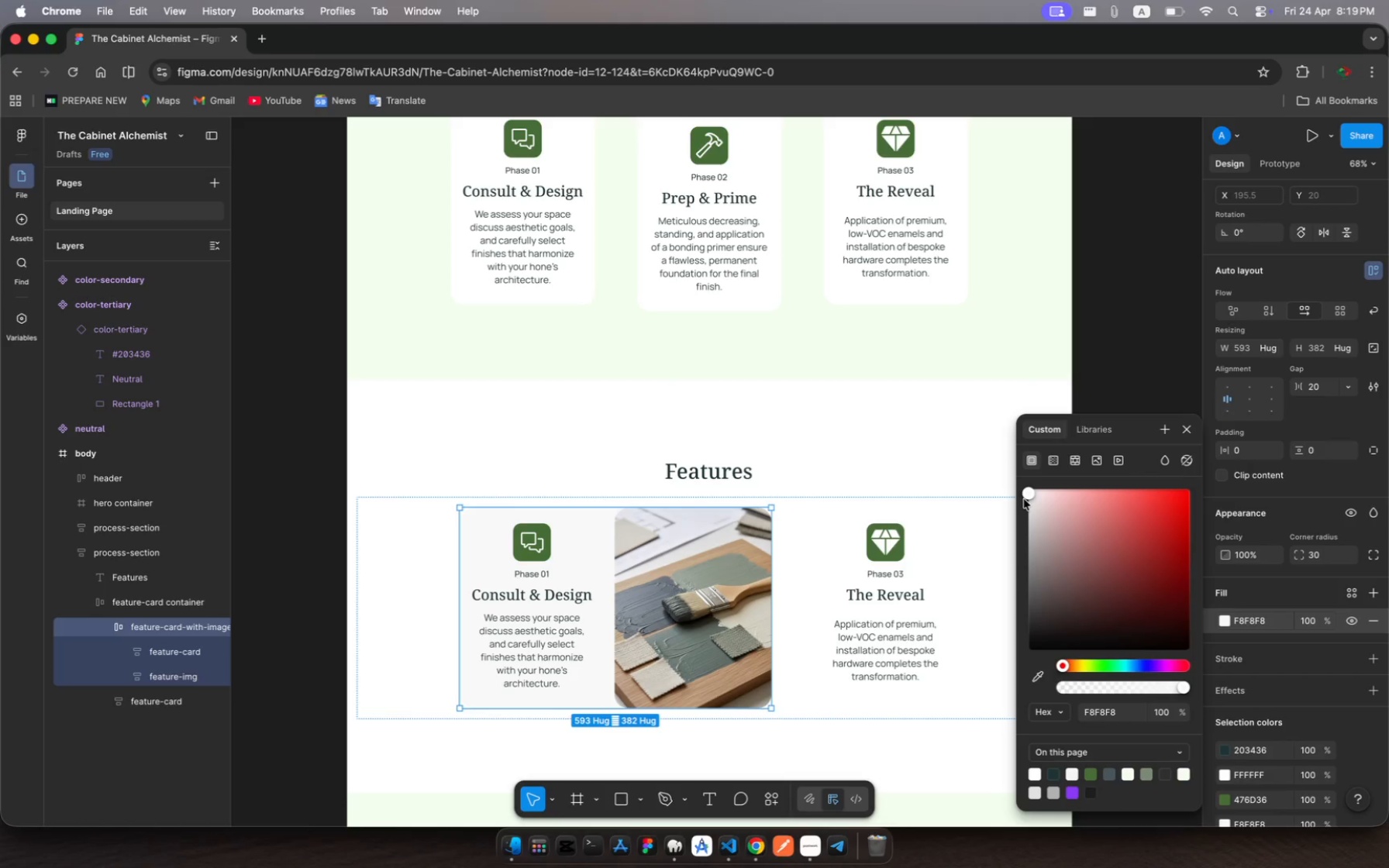 
left_click_drag(start_coordinate=[1024, 499], to_coordinate=[1026, 507])
 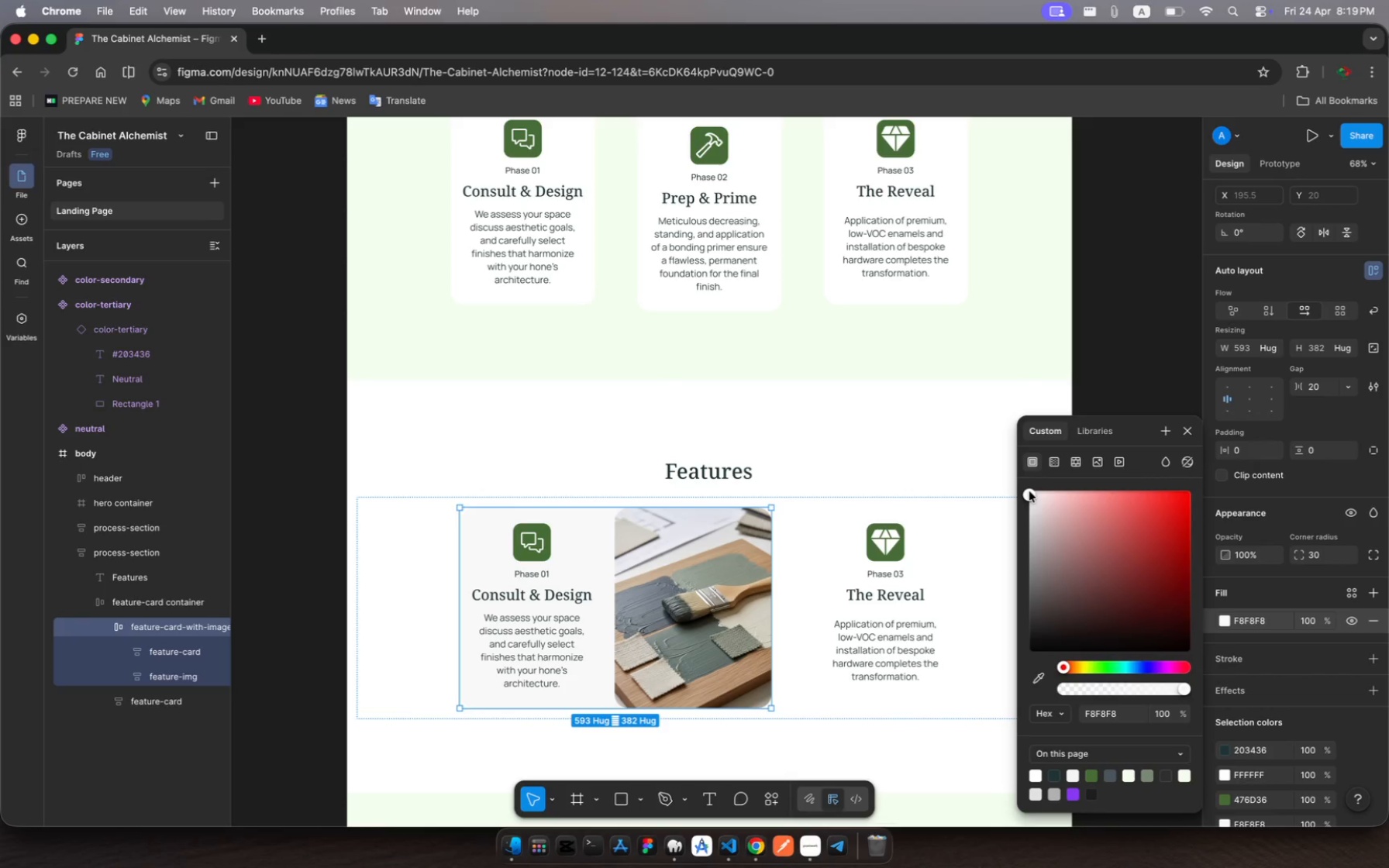 
left_click_drag(start_coordinate=[1029, 491], to_coordinate=[1032, 508])
 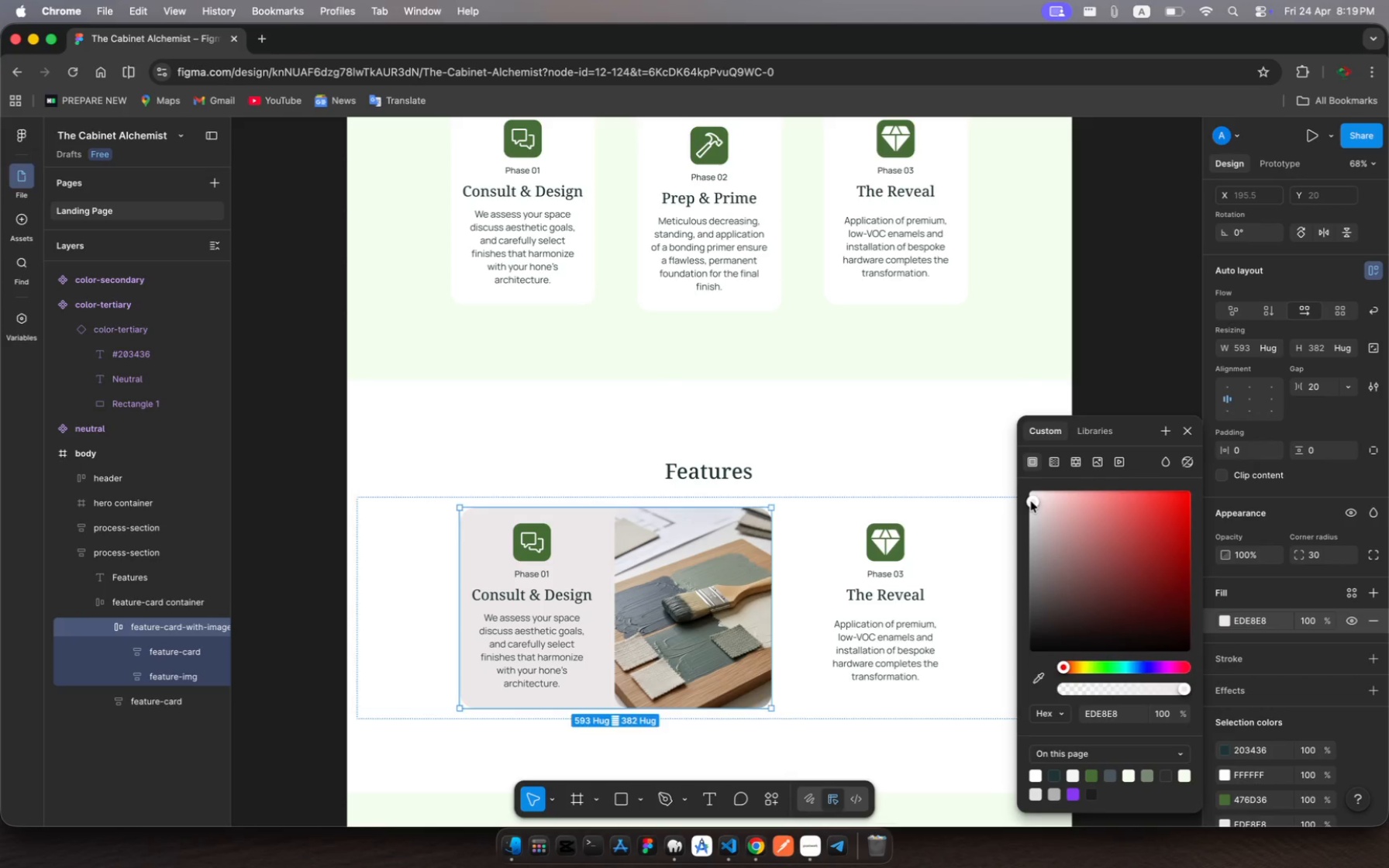 
left_click_drag(start_coordinate=[1031, 501], to_coordinate=[1015, 507])
 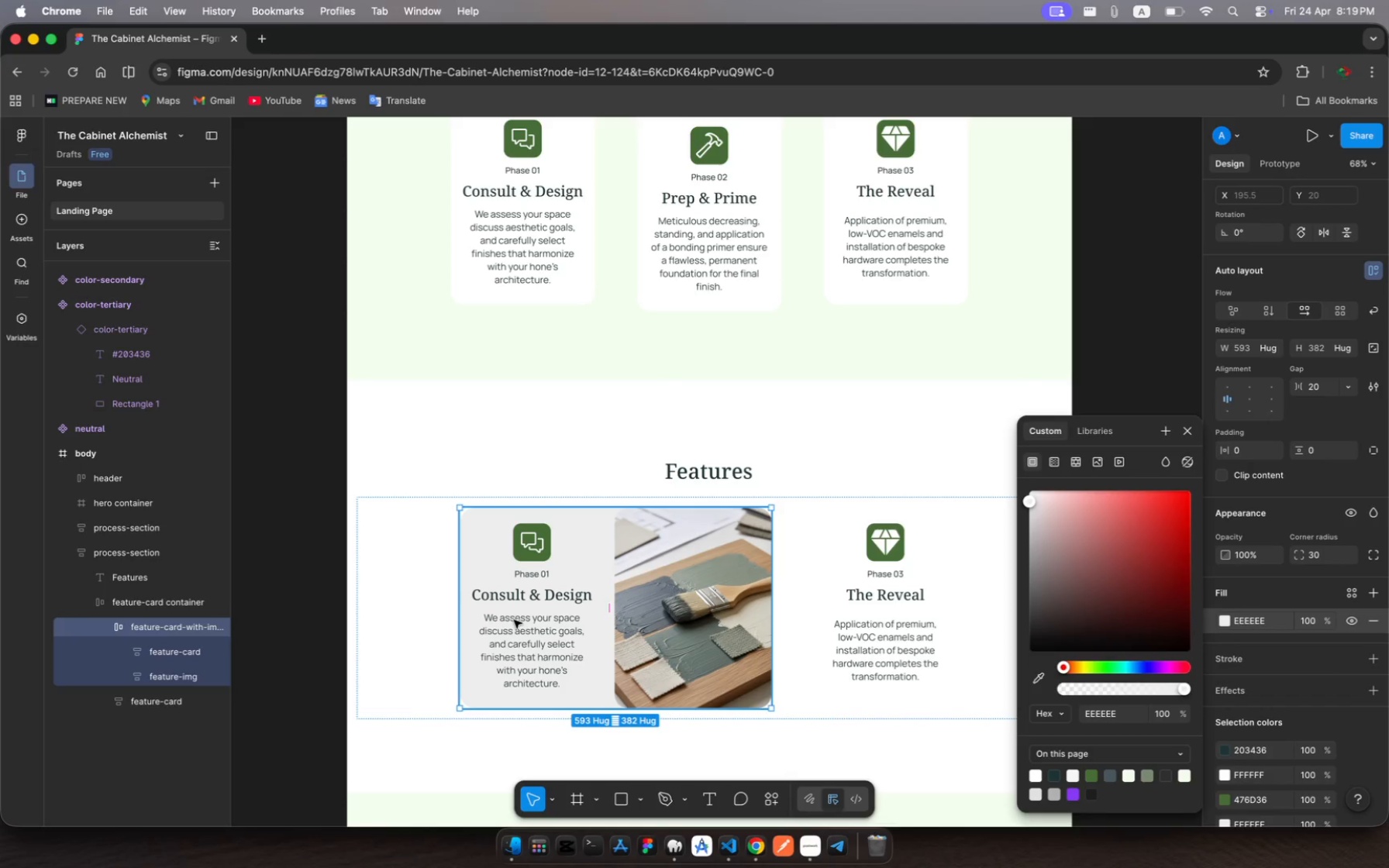 
left_click([514, 620])
 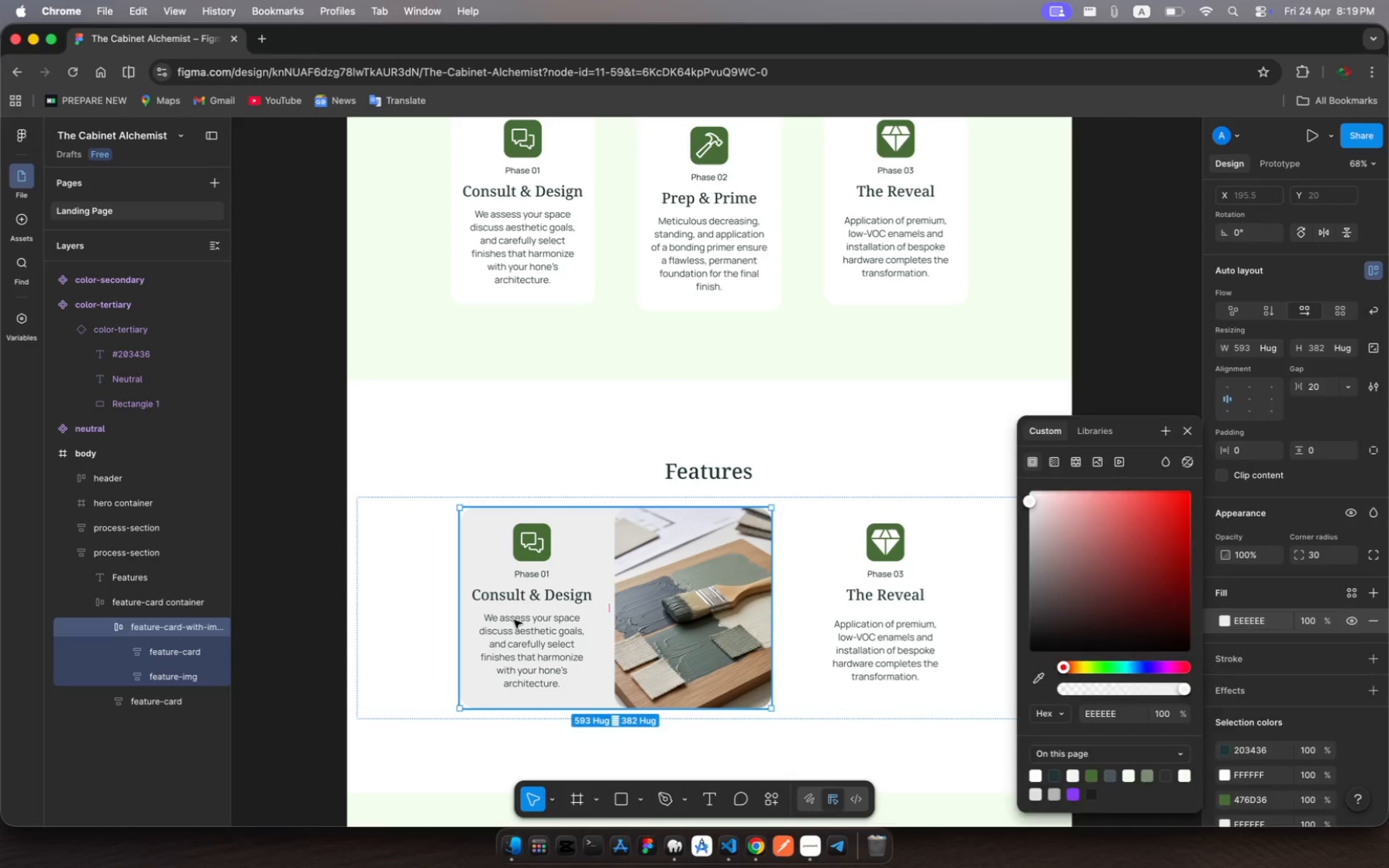 
left_click([514, 620])
 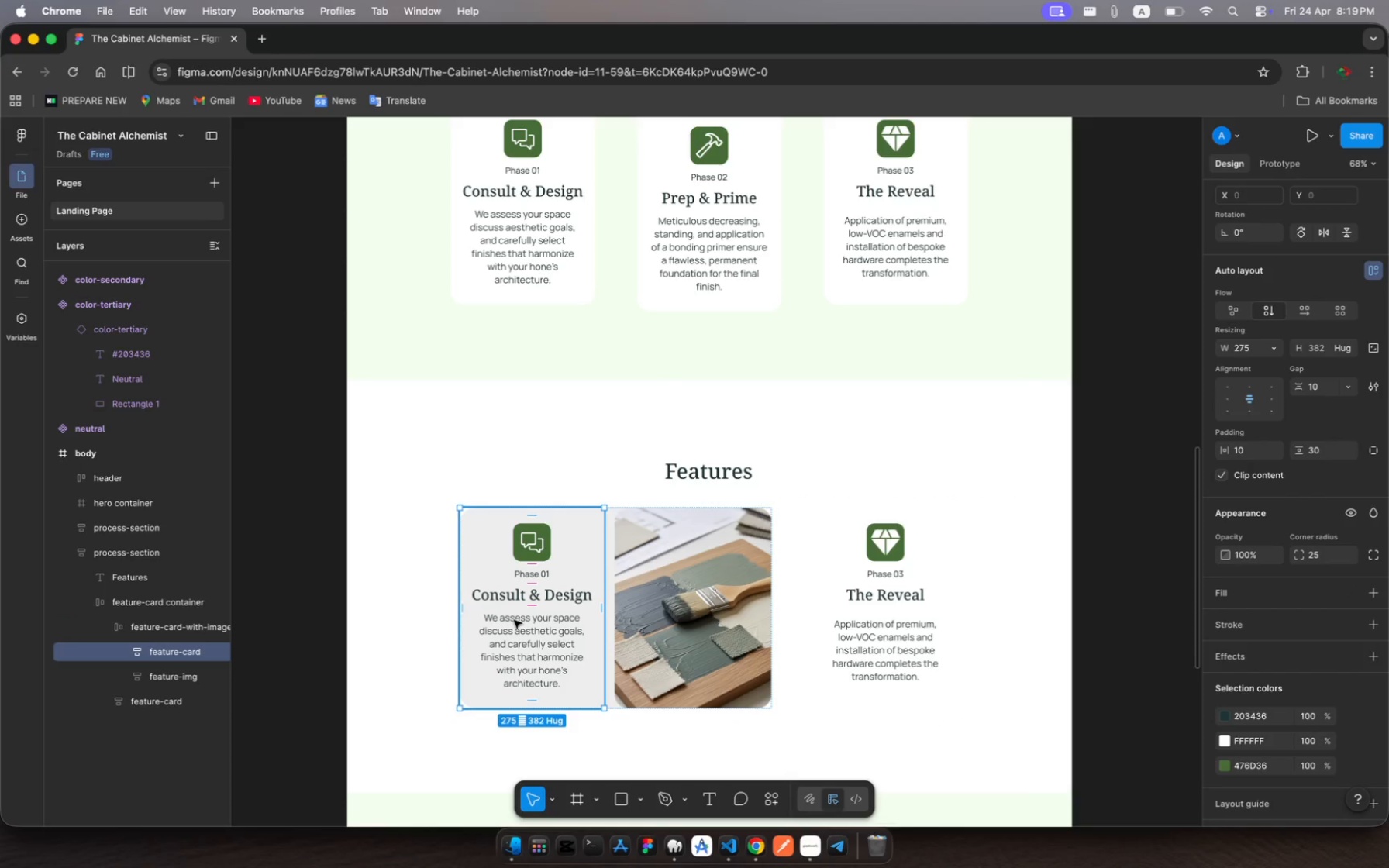 
left_click([514, 620])
 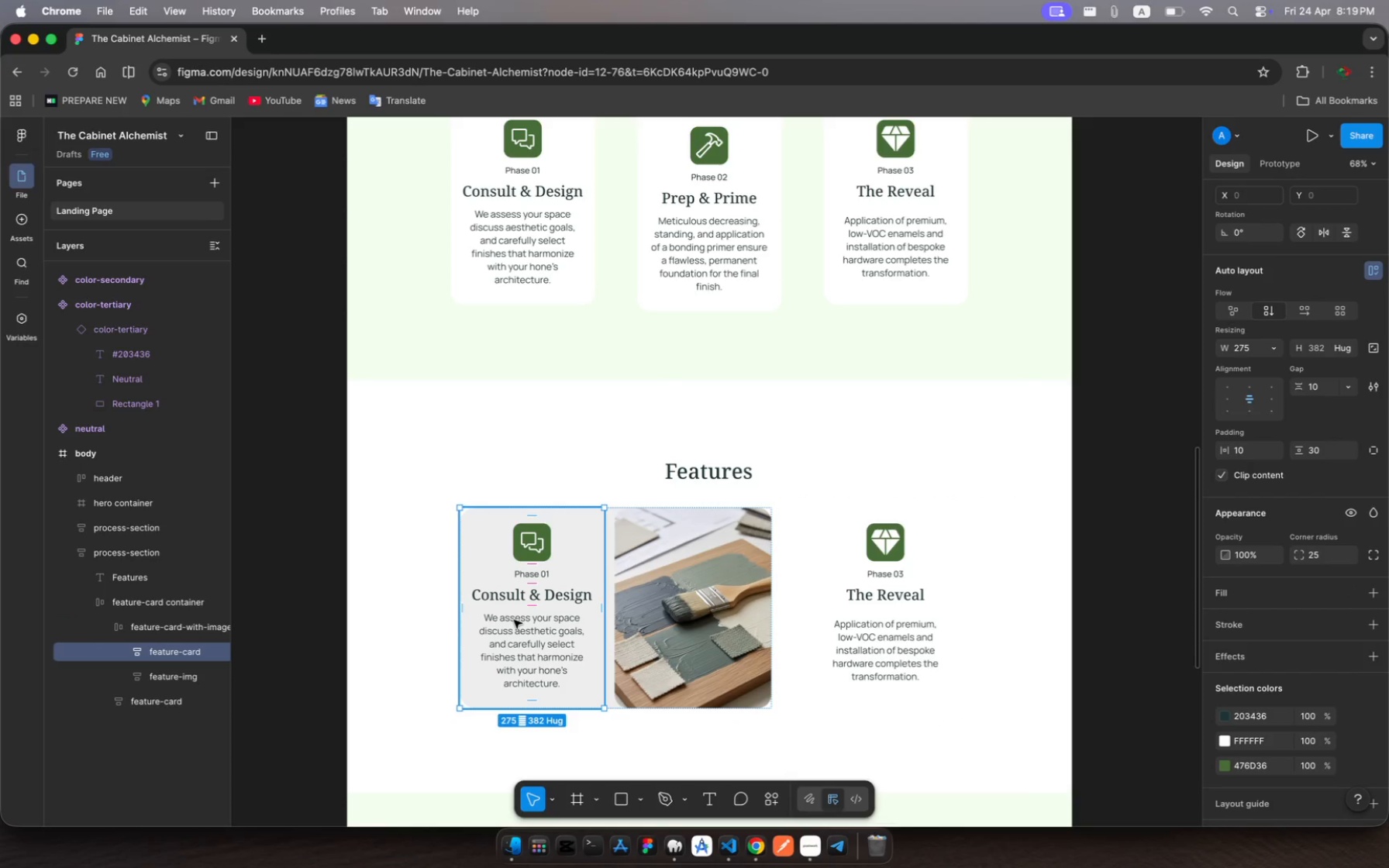 
left_click([514, 620])
 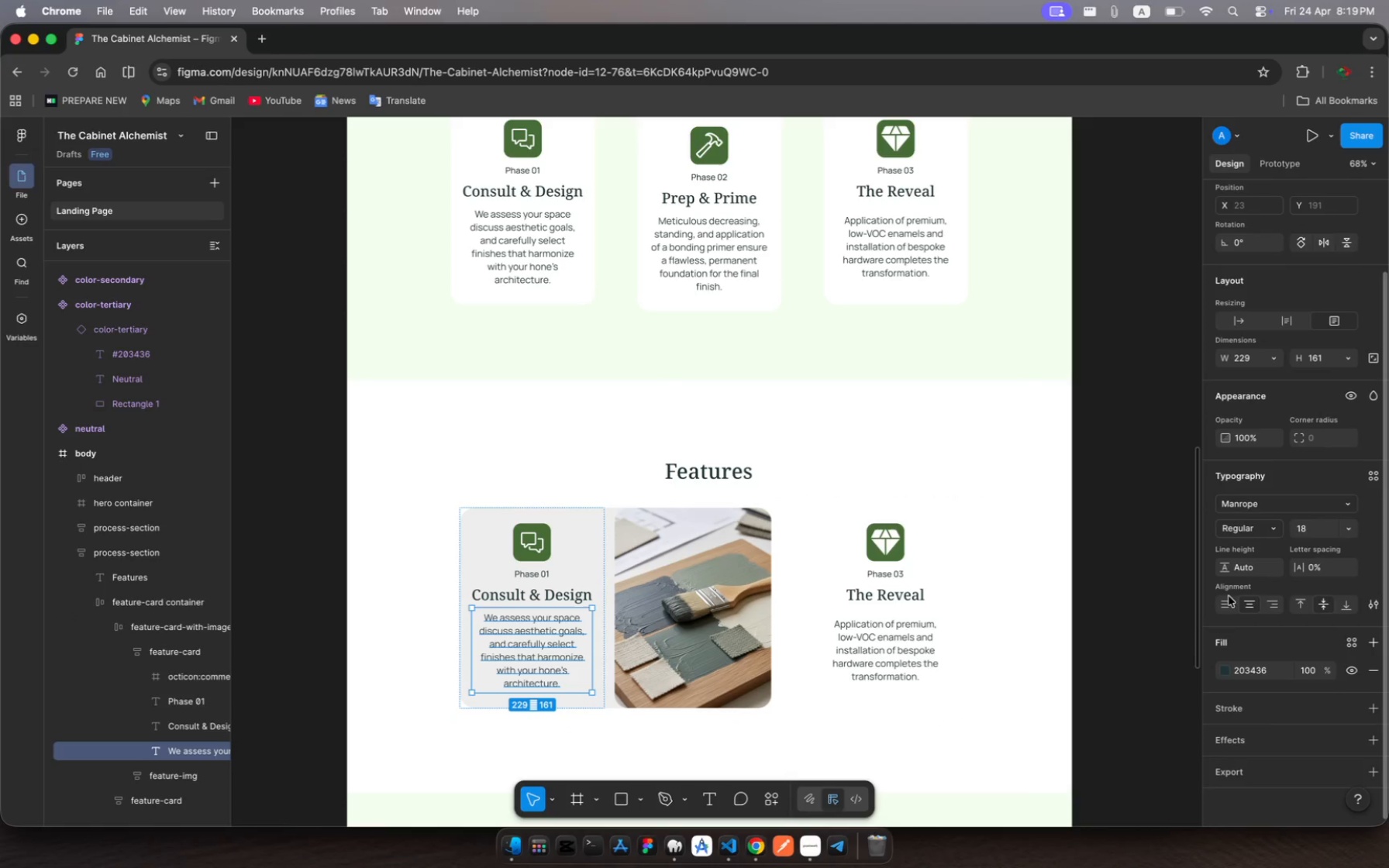 
left_click([1225, 601])
 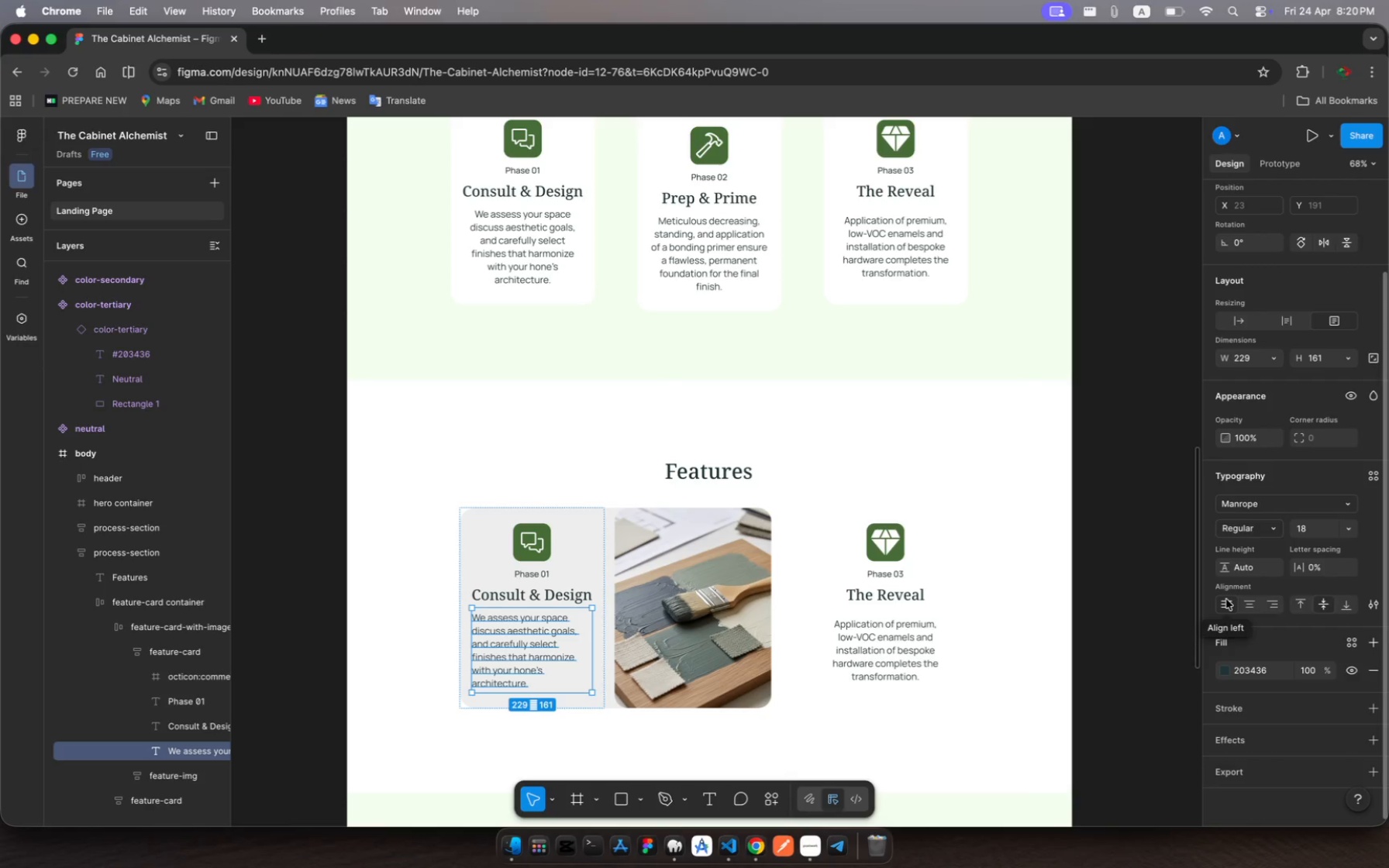 
wait(18.58)
 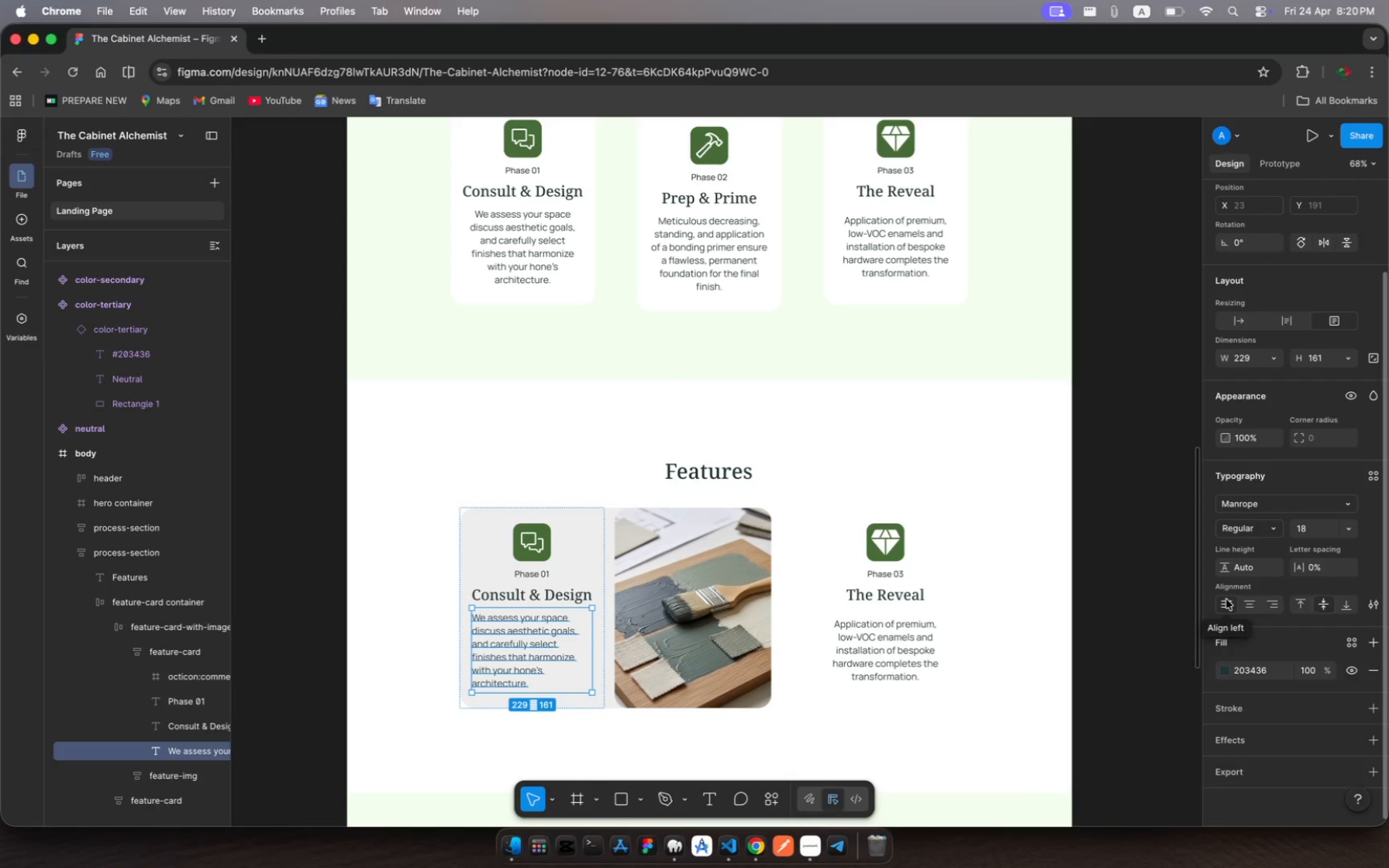 
mouse_move([1226, 519])
 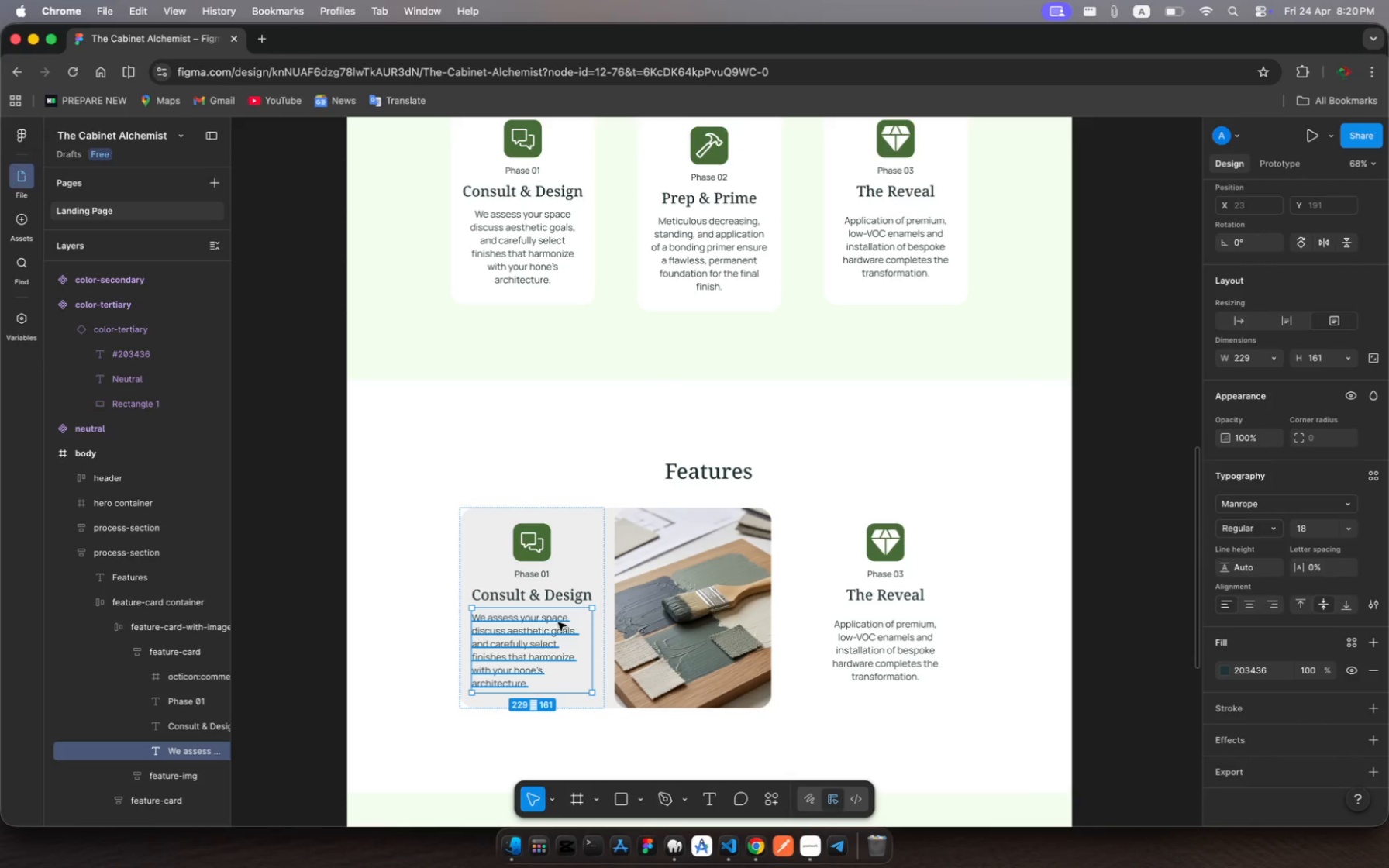 
left_click([543, 575])
 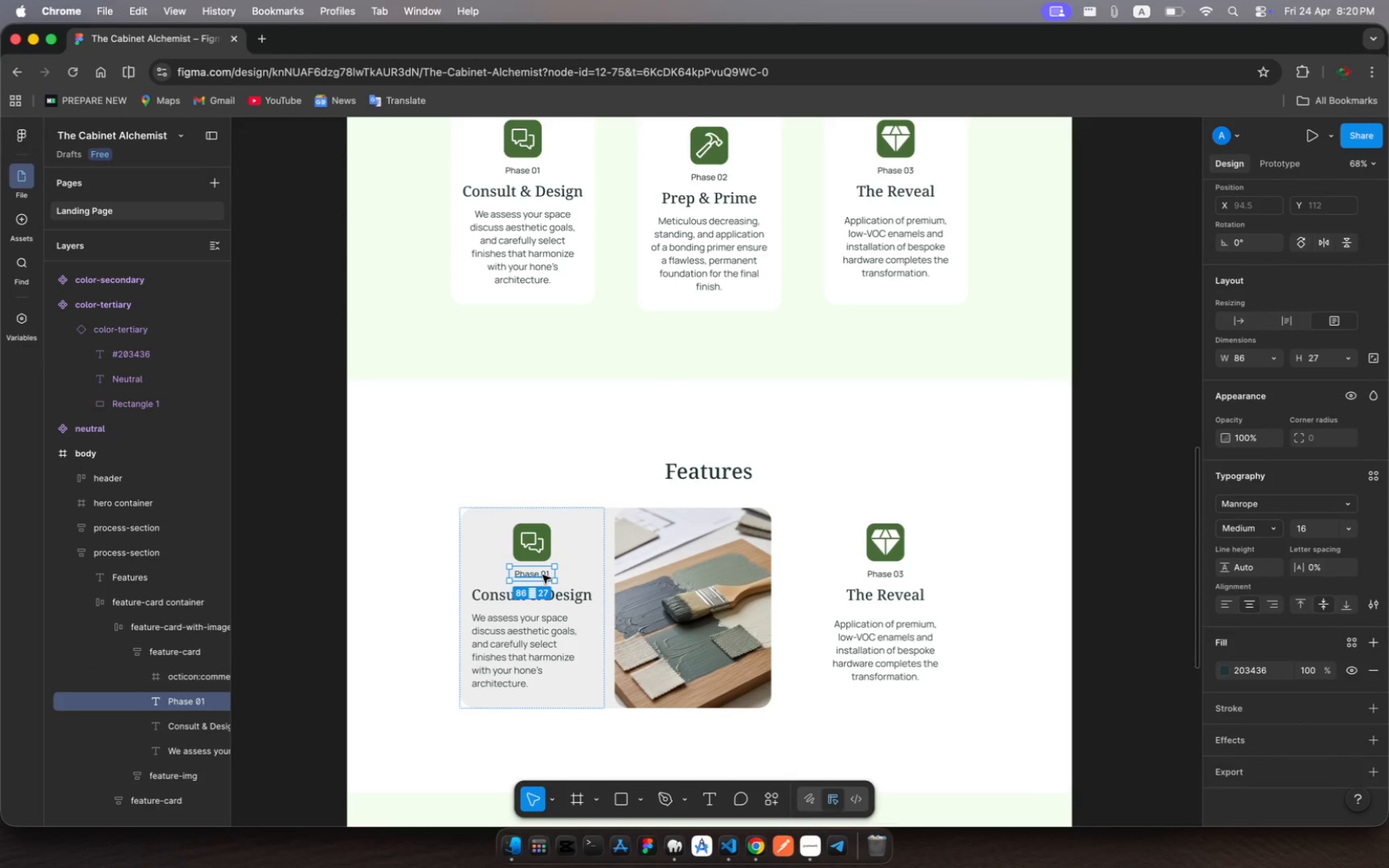 
key(Backspace)
 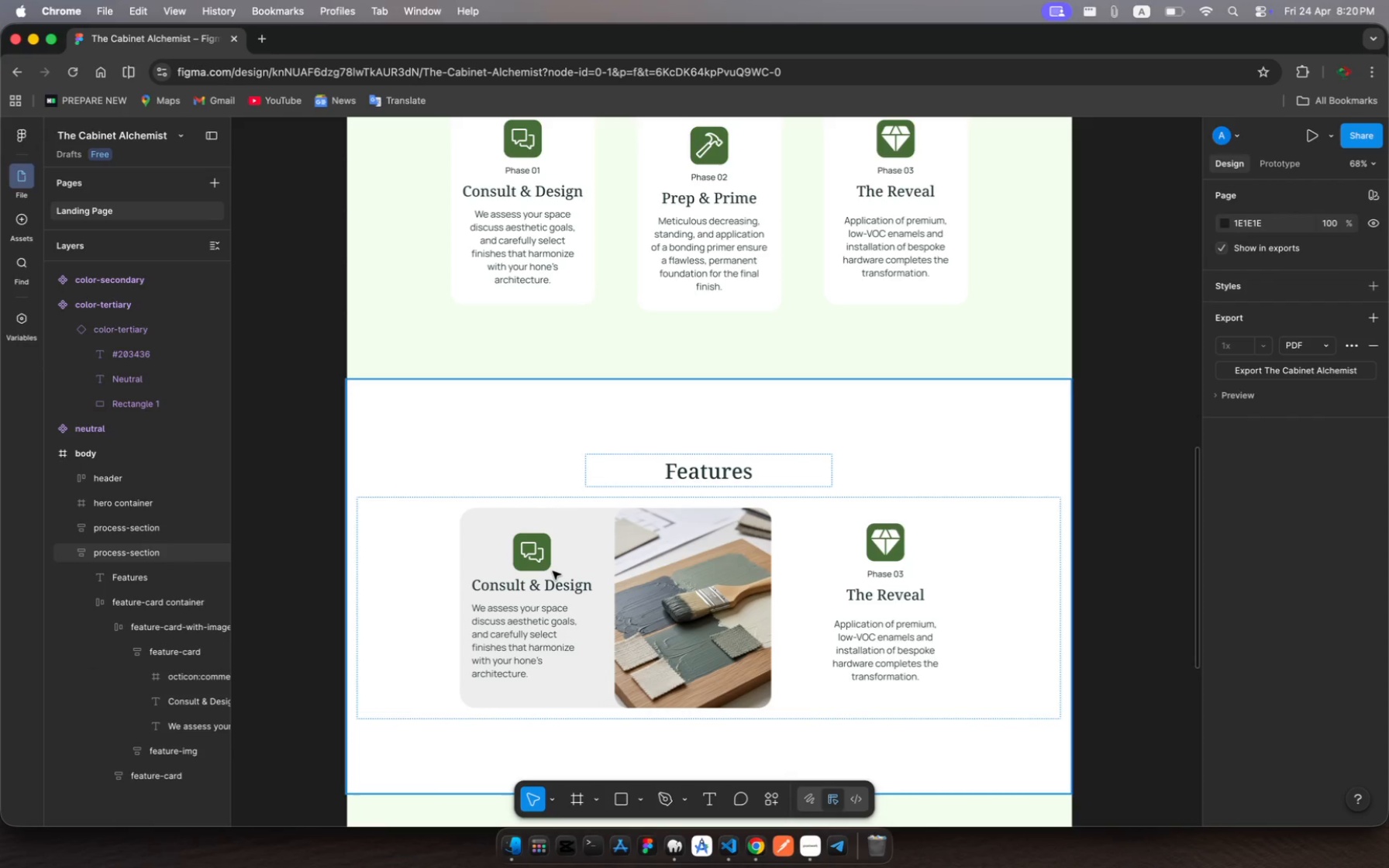 
left_click([541, 562])
 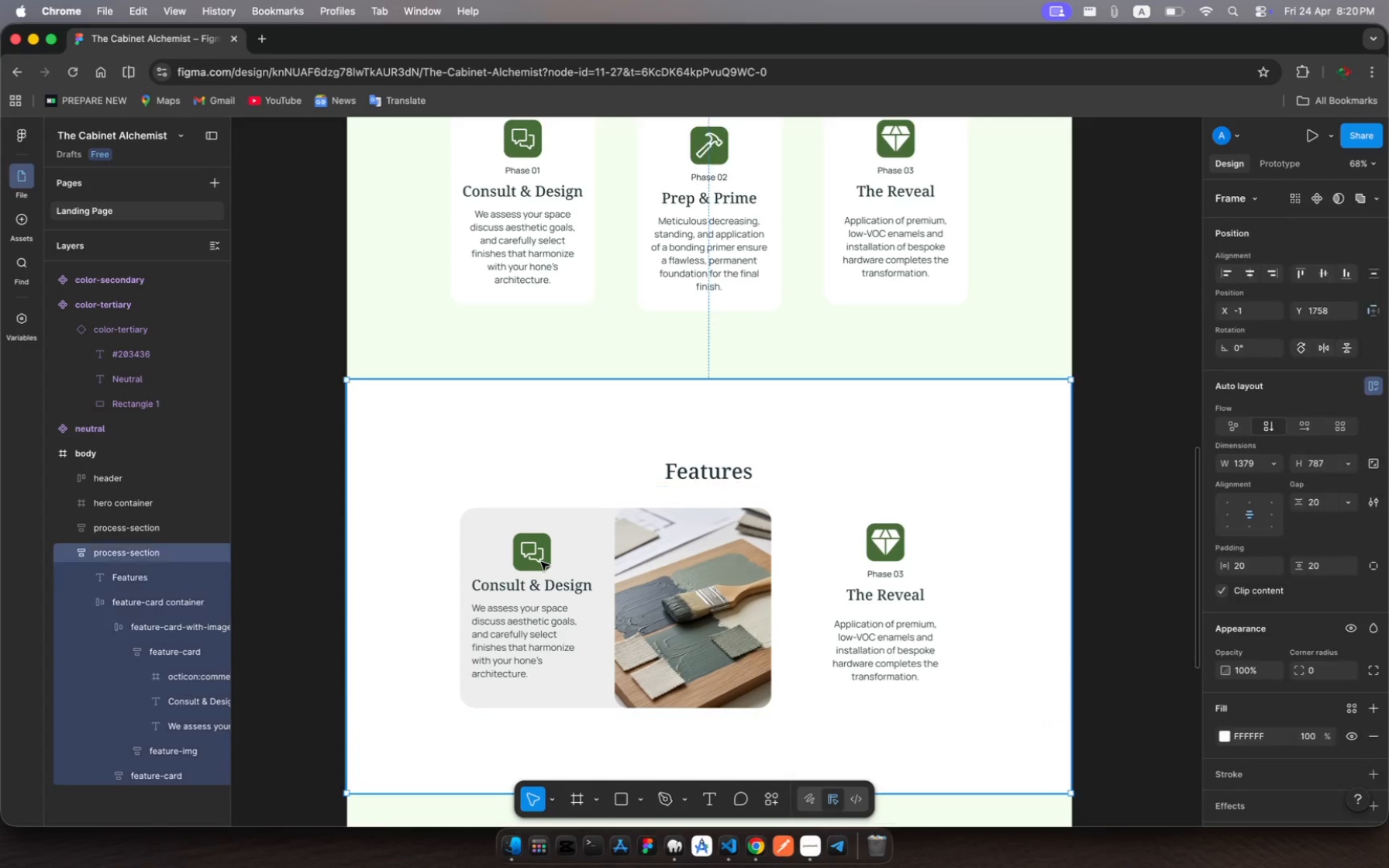 
left_click([541, 562])
 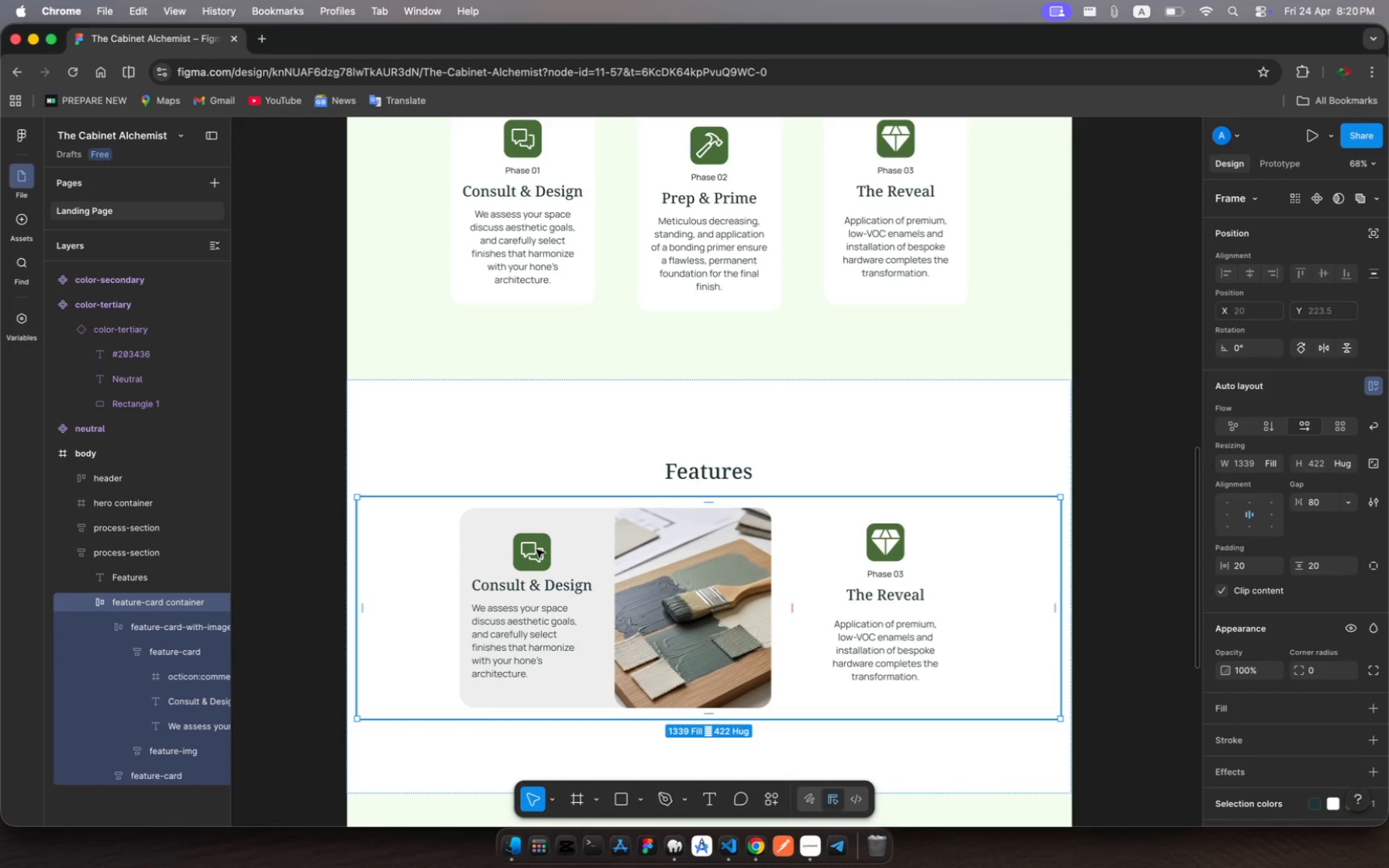 
left_click([536, 549])
 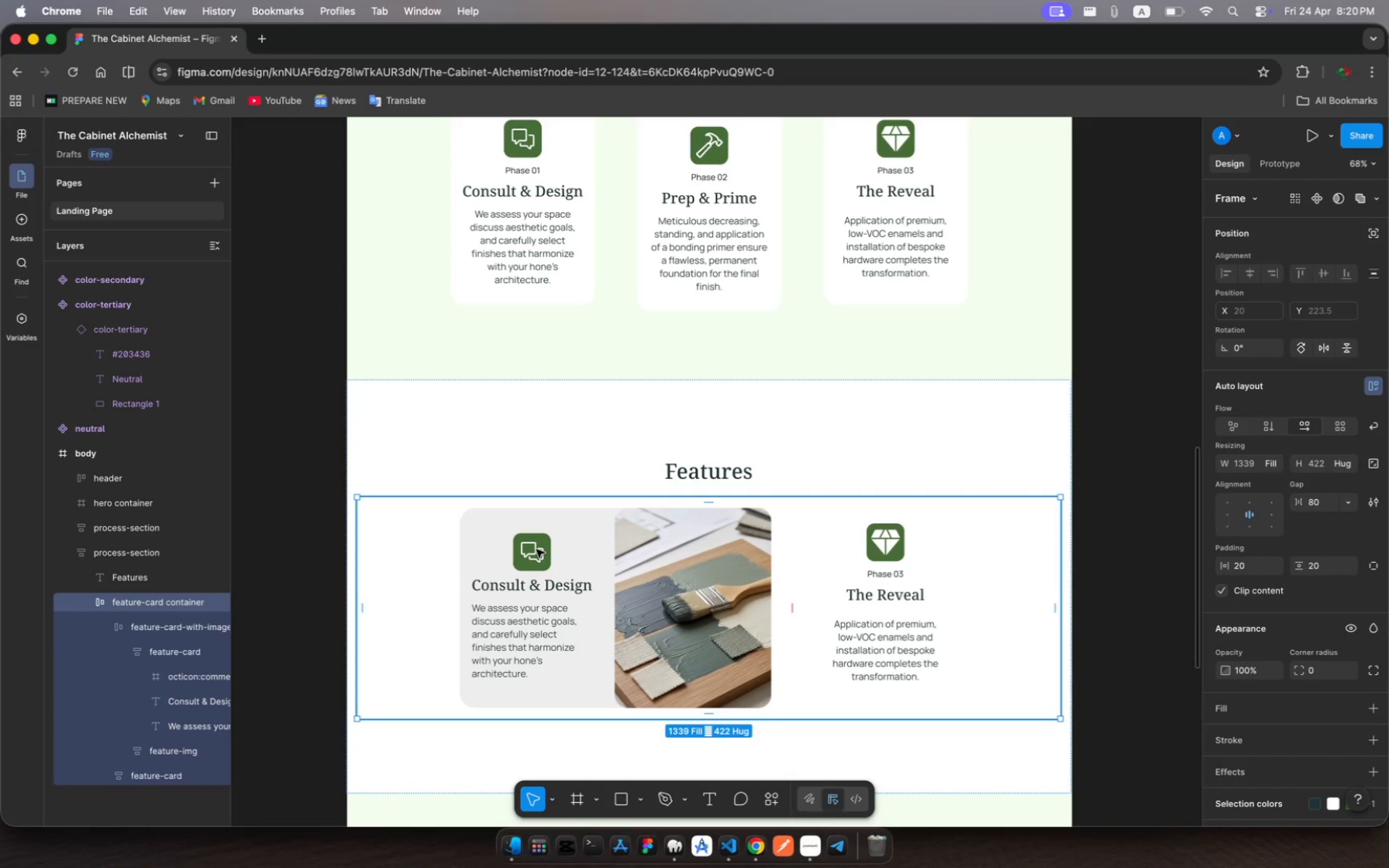 
left_click([536, 549])
 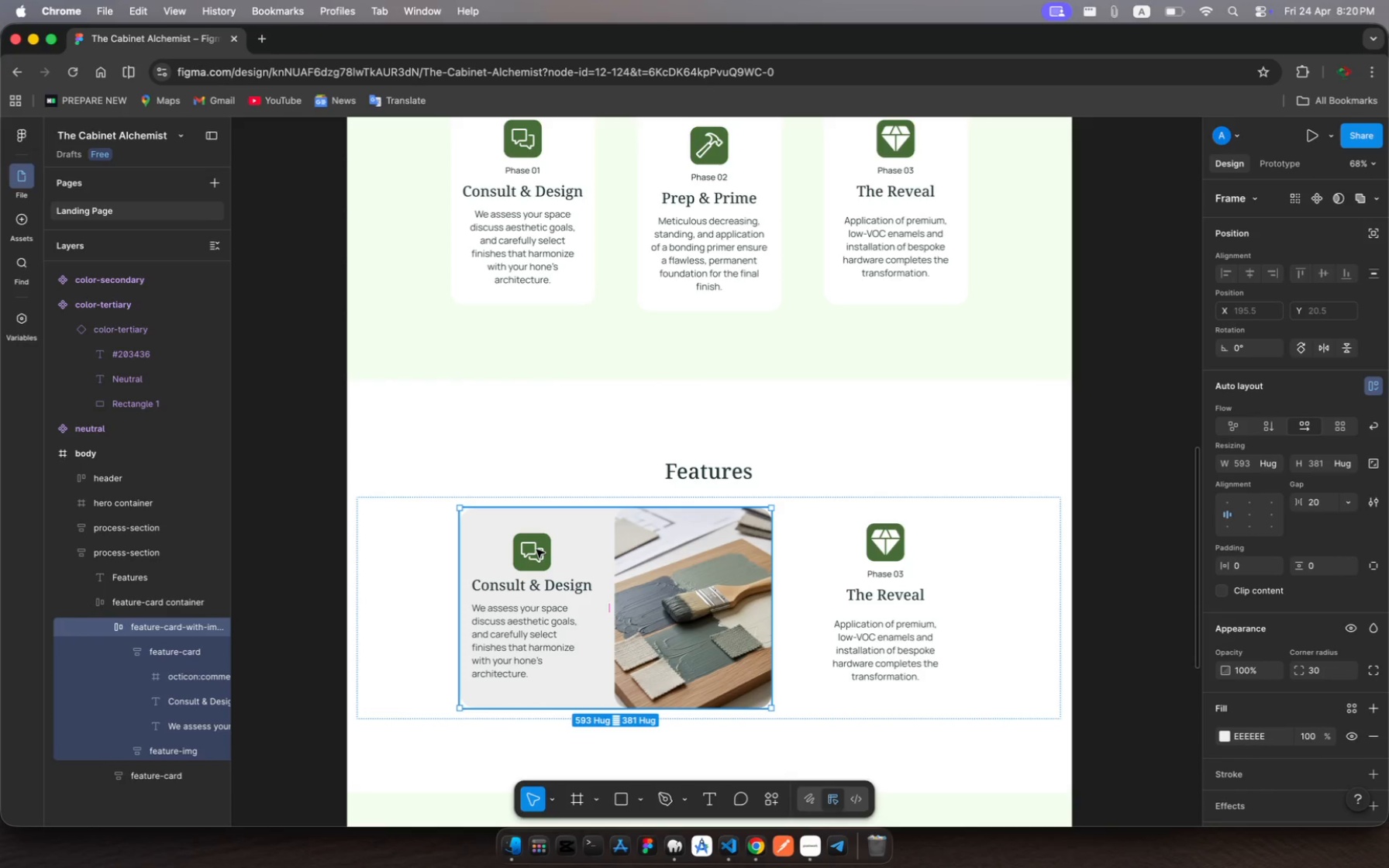 
left_click([536, 549])
 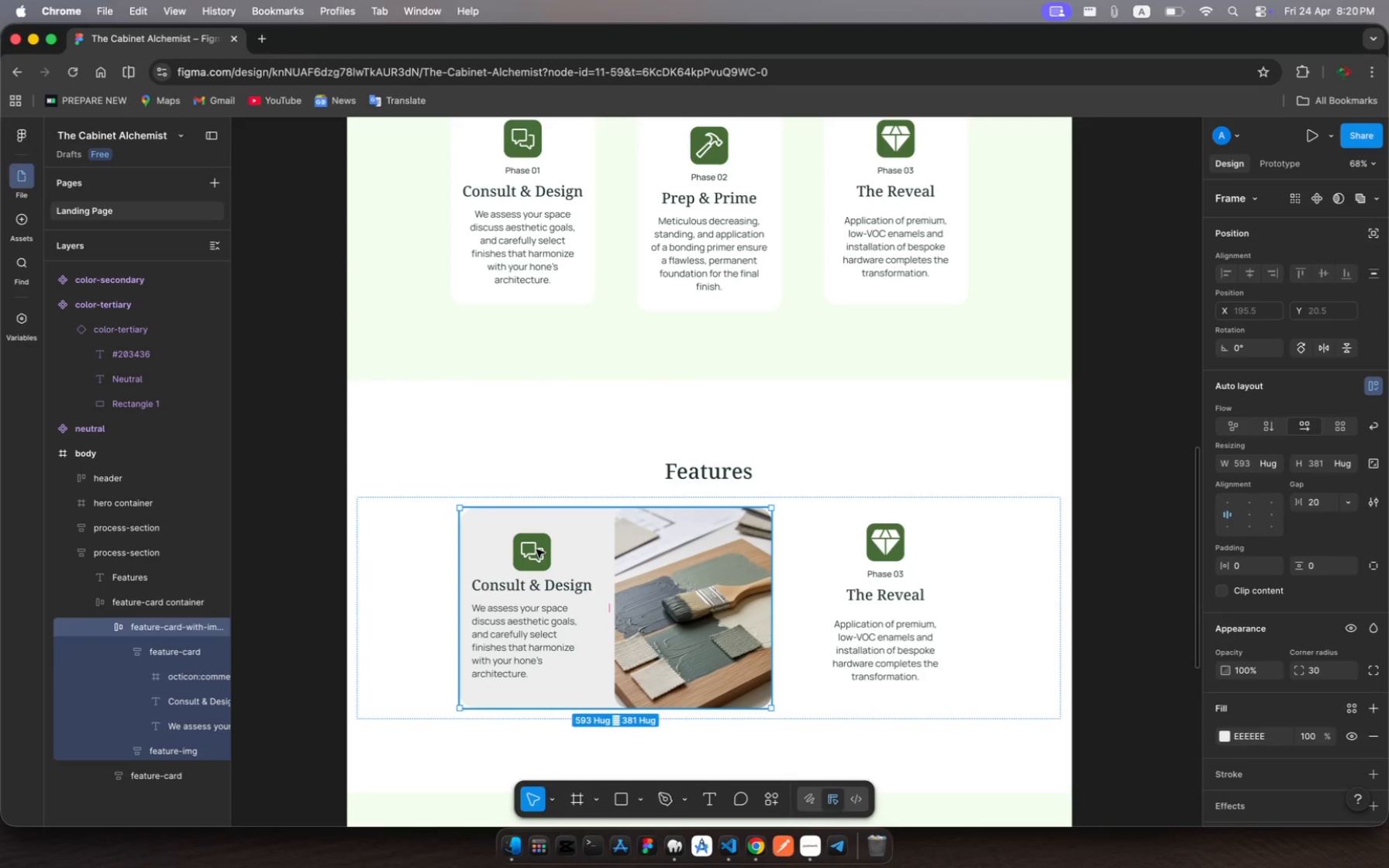 
left_click([536, 549])
 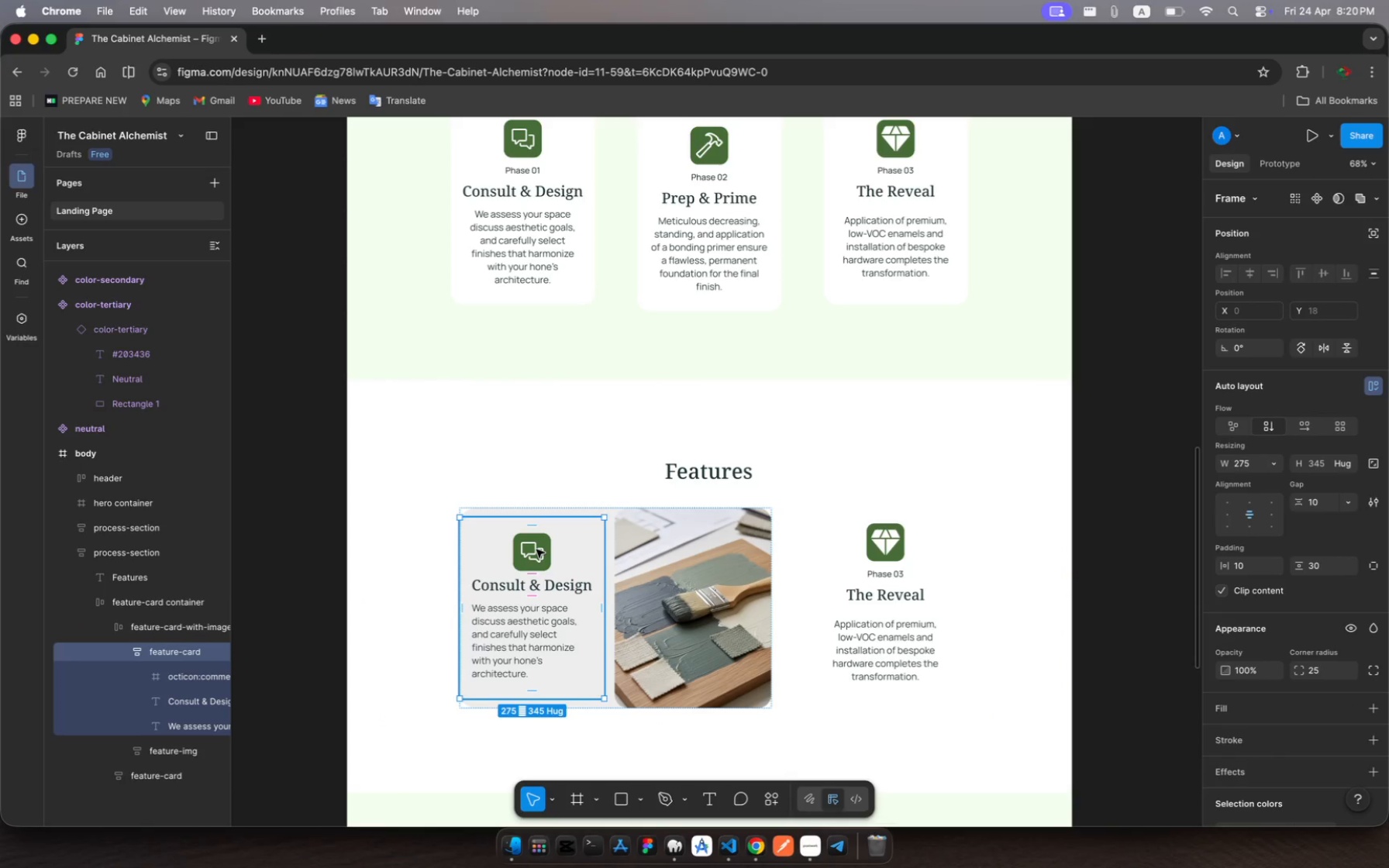 
left_click([536, 549])
 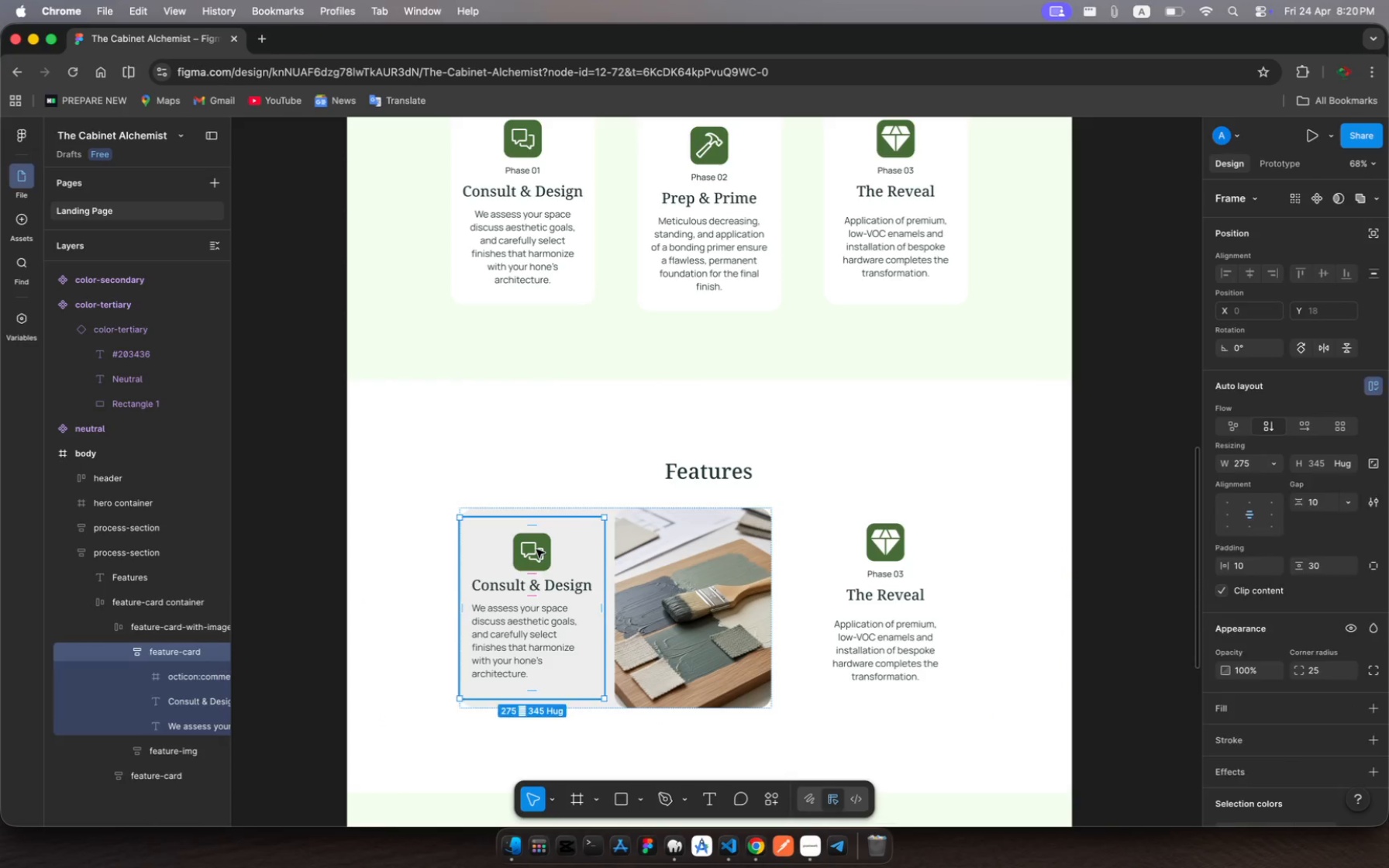 
left_click([536, 549])
 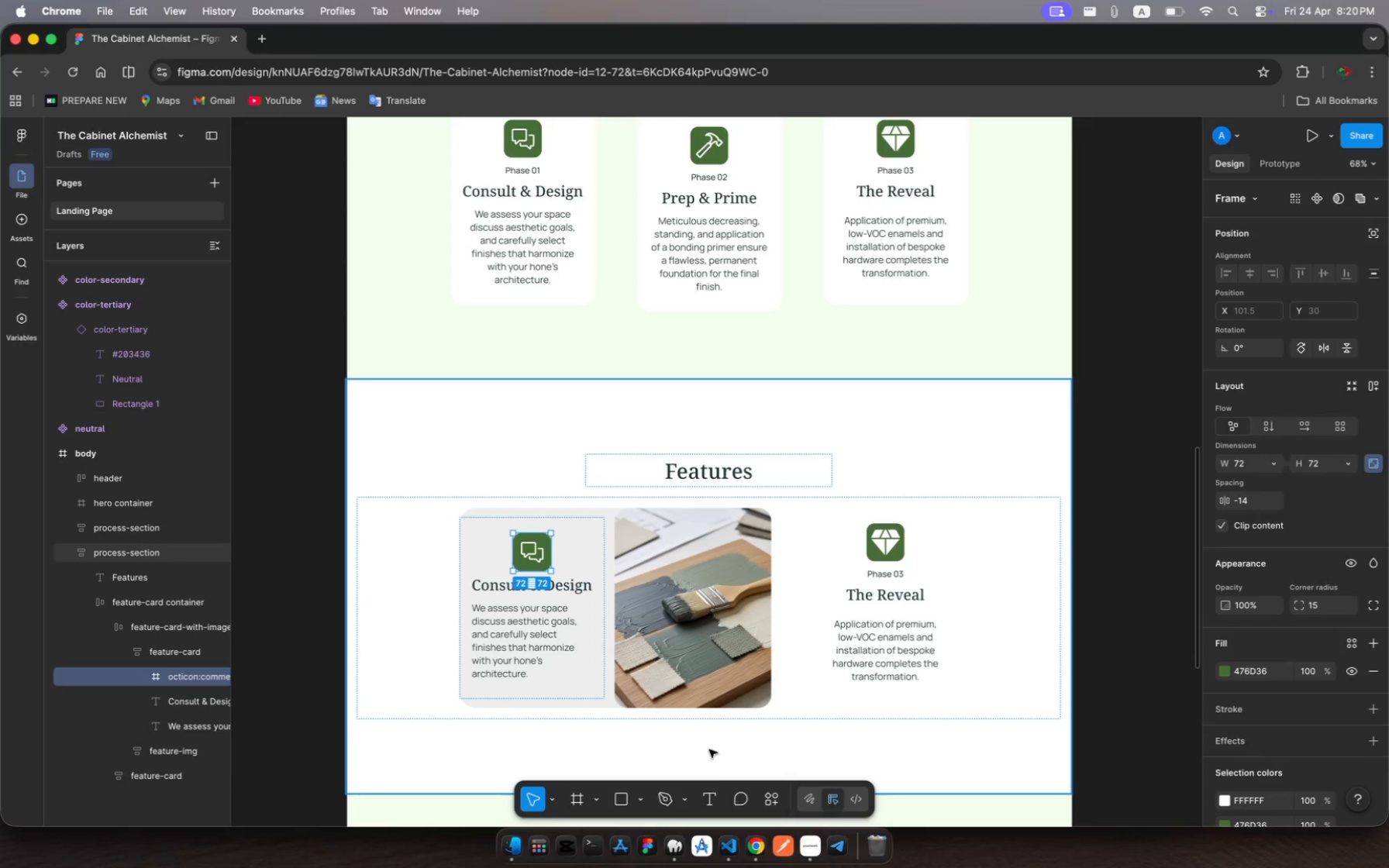 
wait(7.45)
 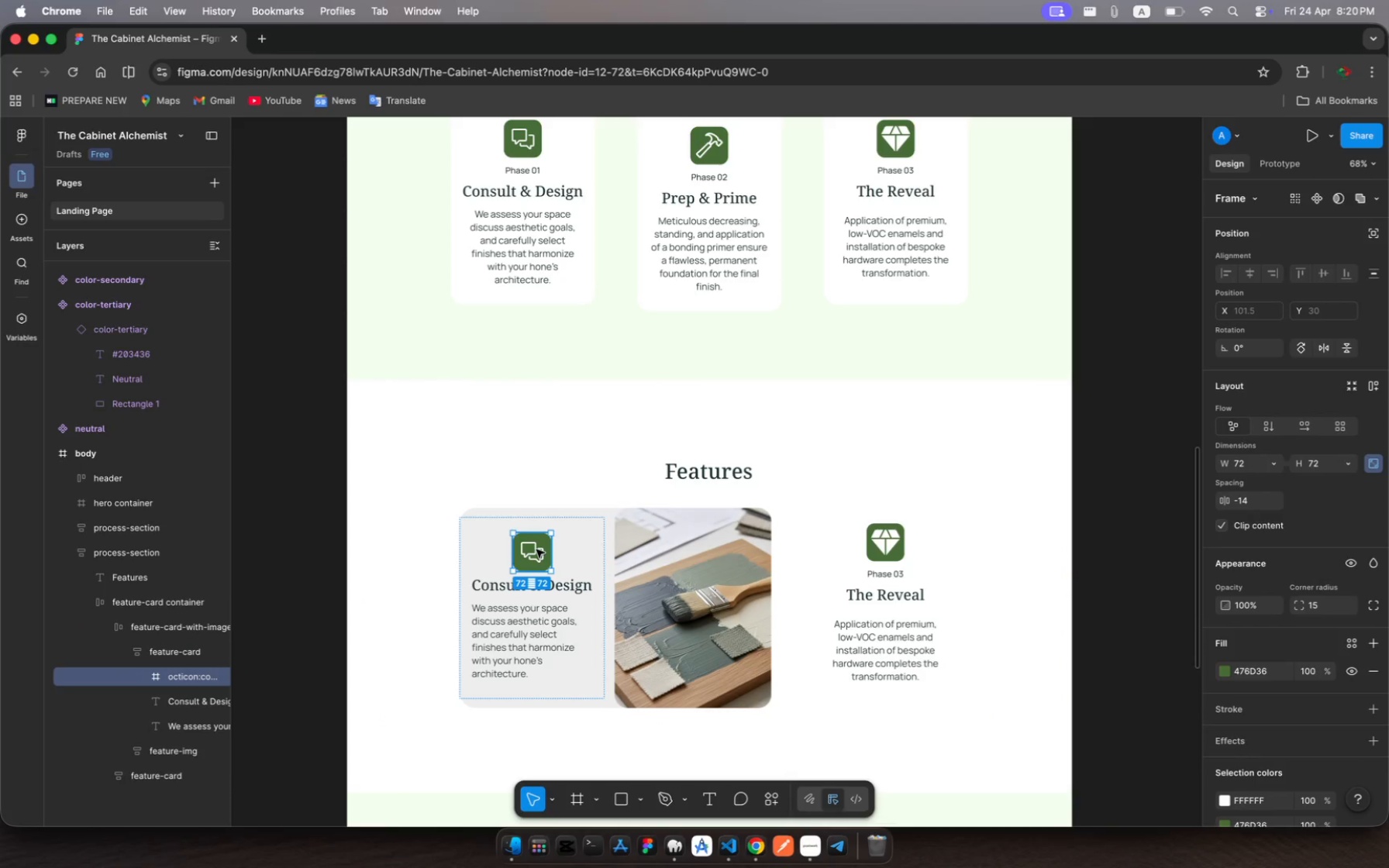 
left_click([769, 806])
 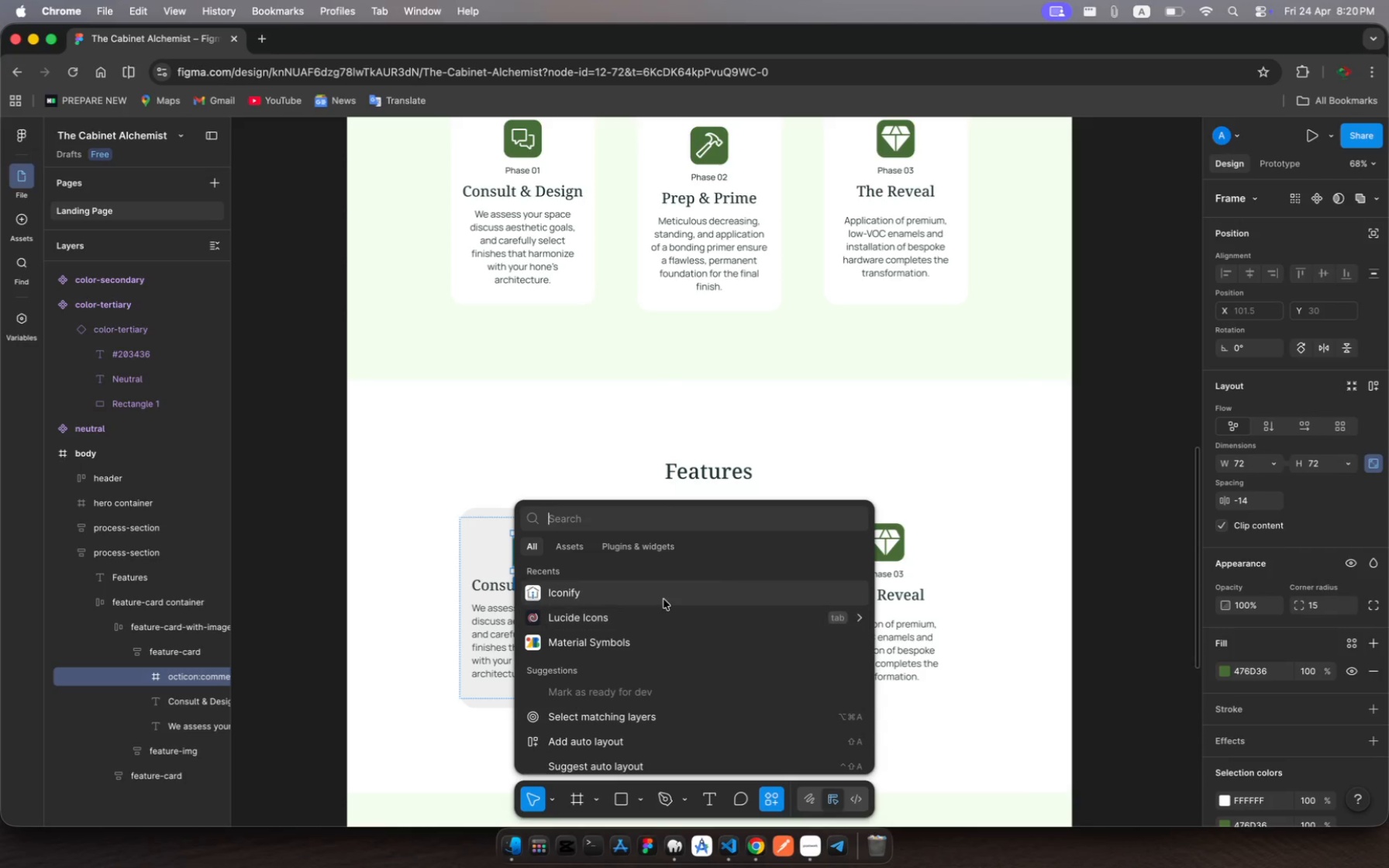 
left_click([663, 599])
 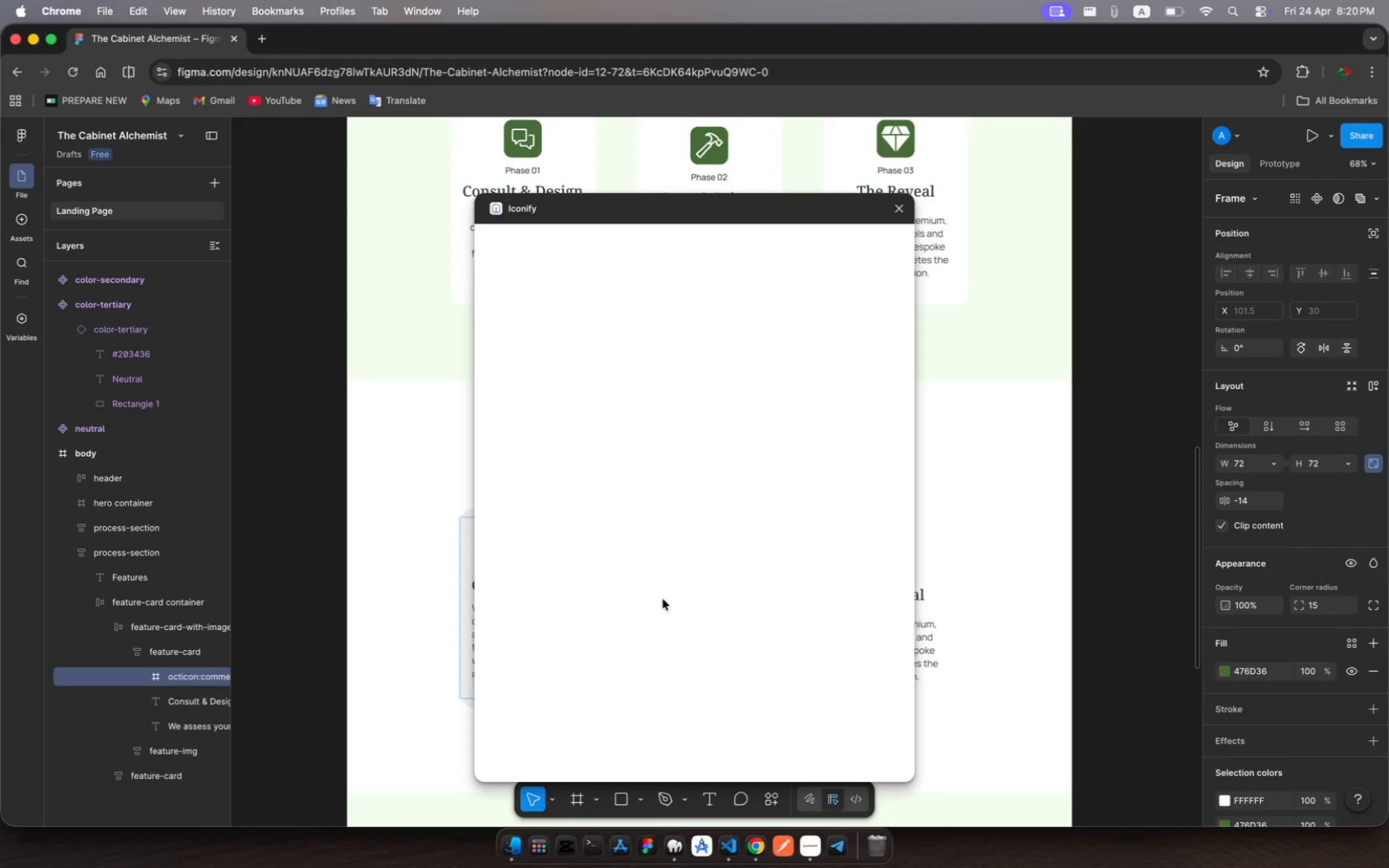 
mouse_move([605, 358])
 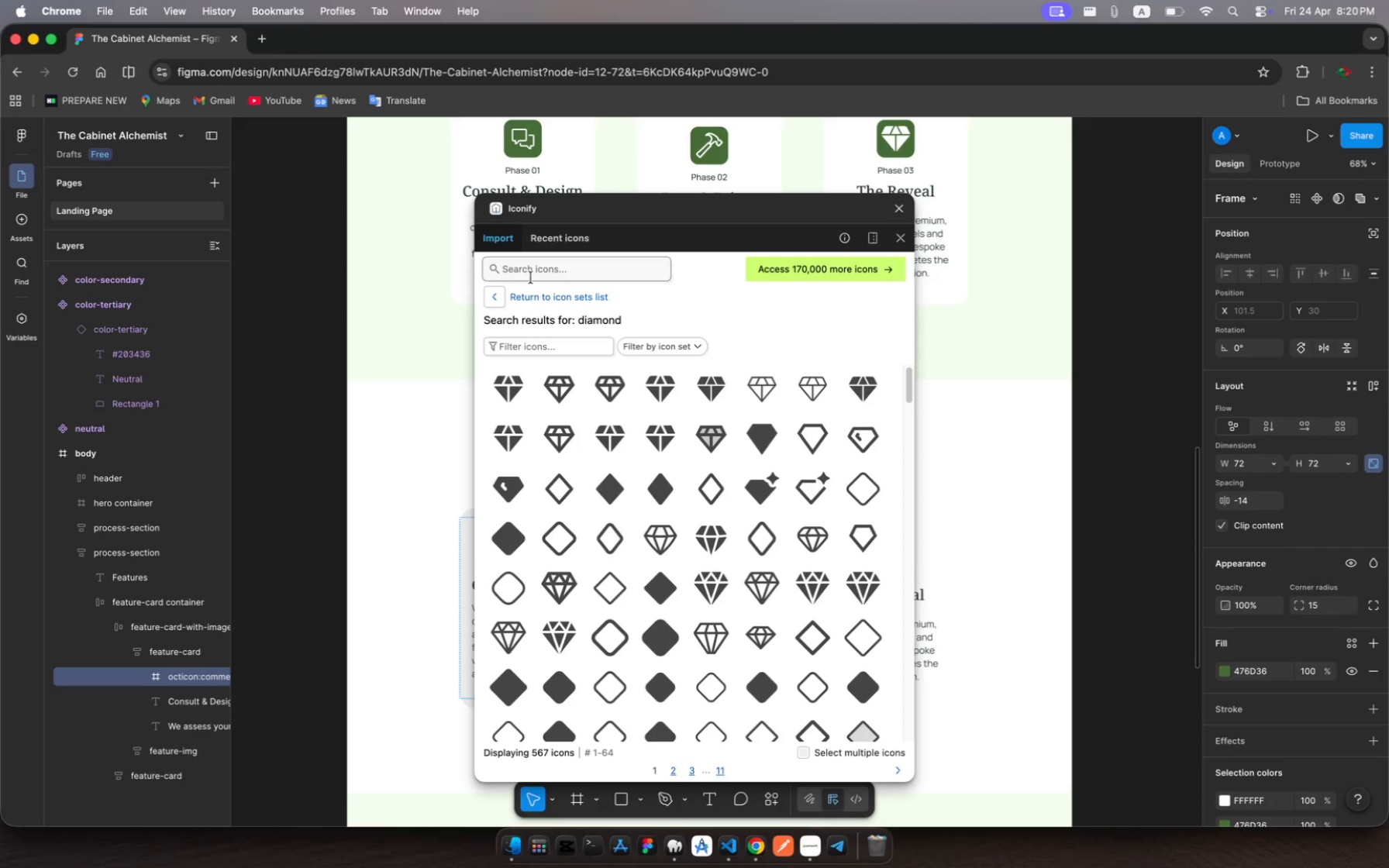 
left_click([531, 277])
 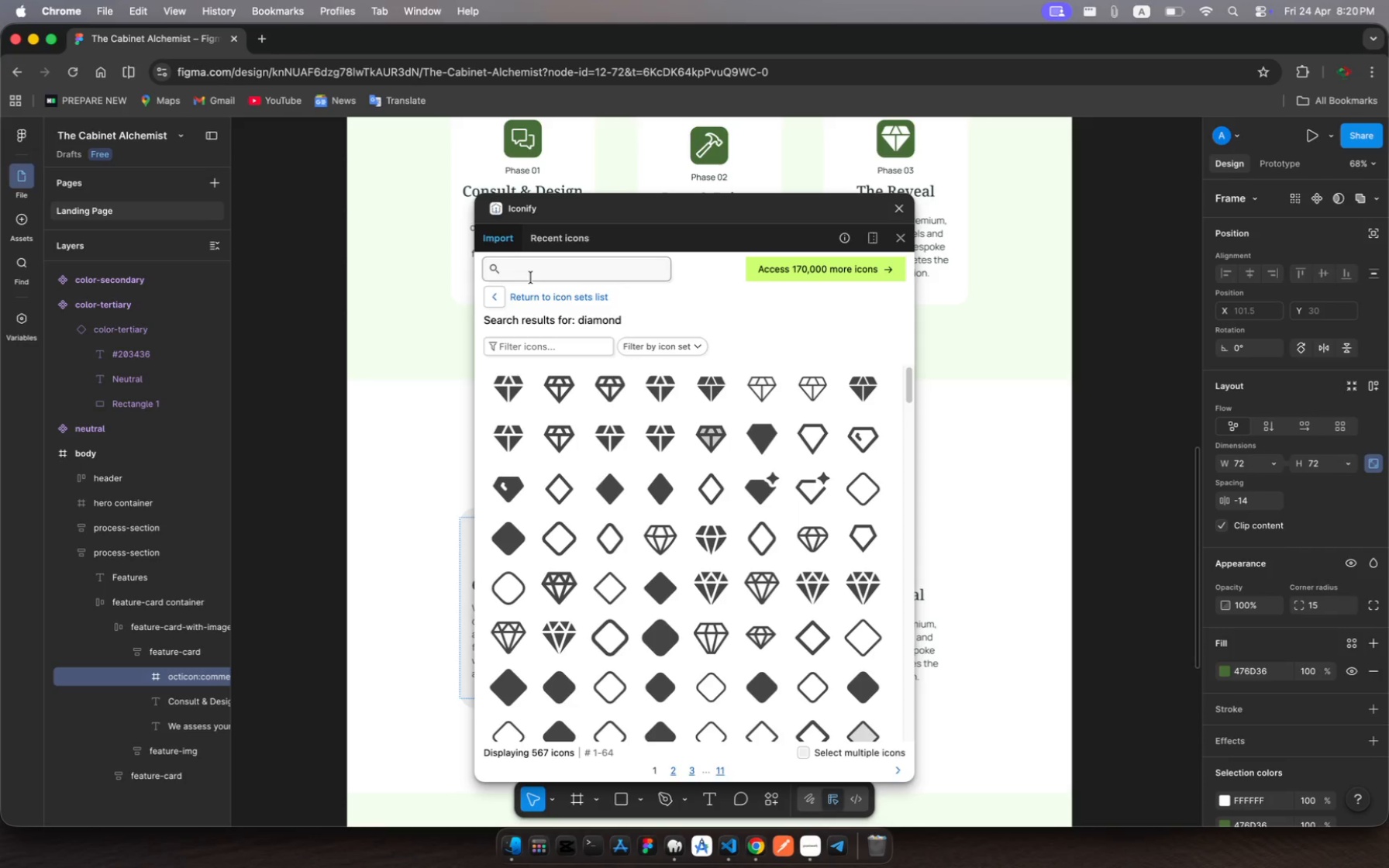 
type(color)
 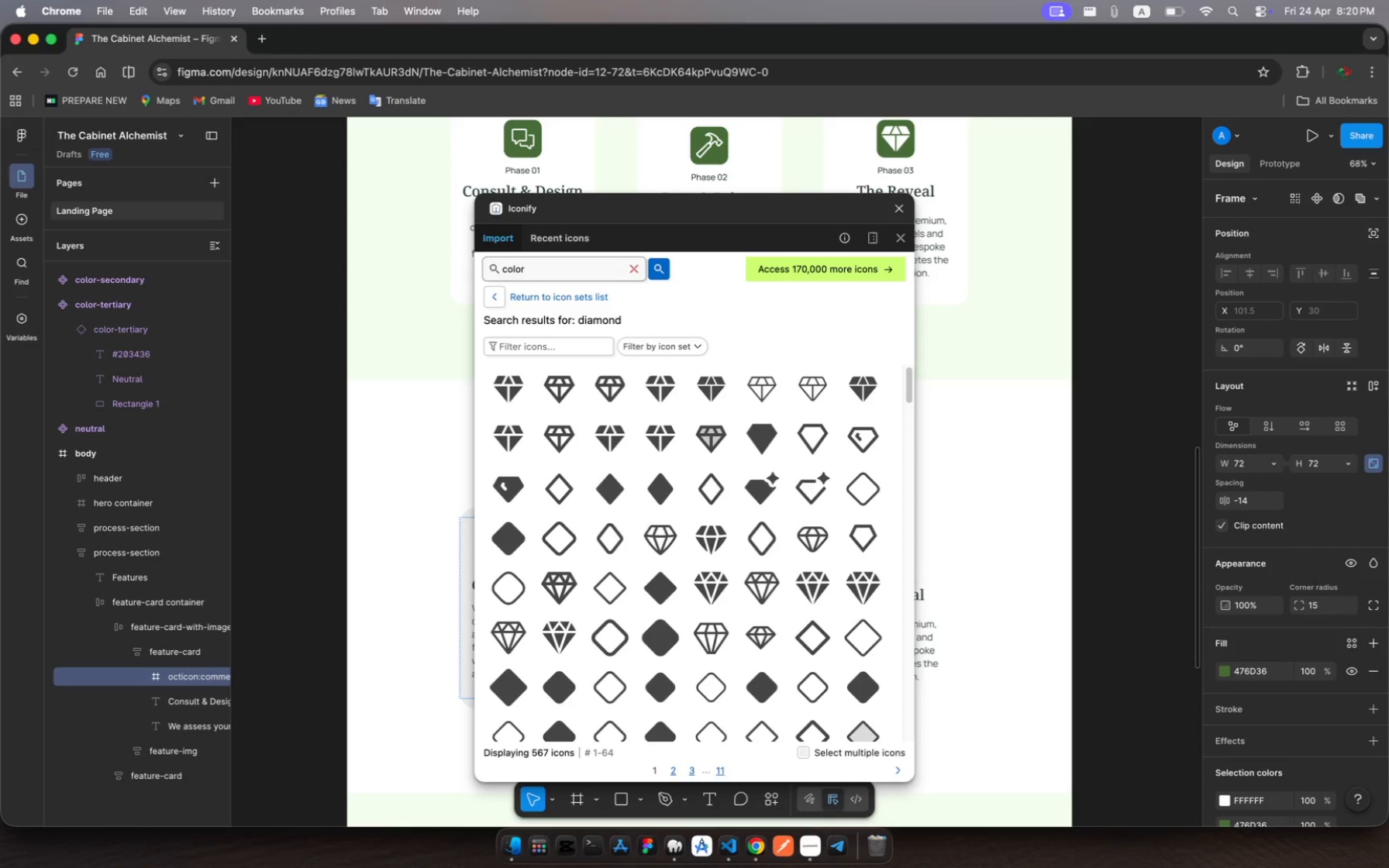 
key(Enter)
 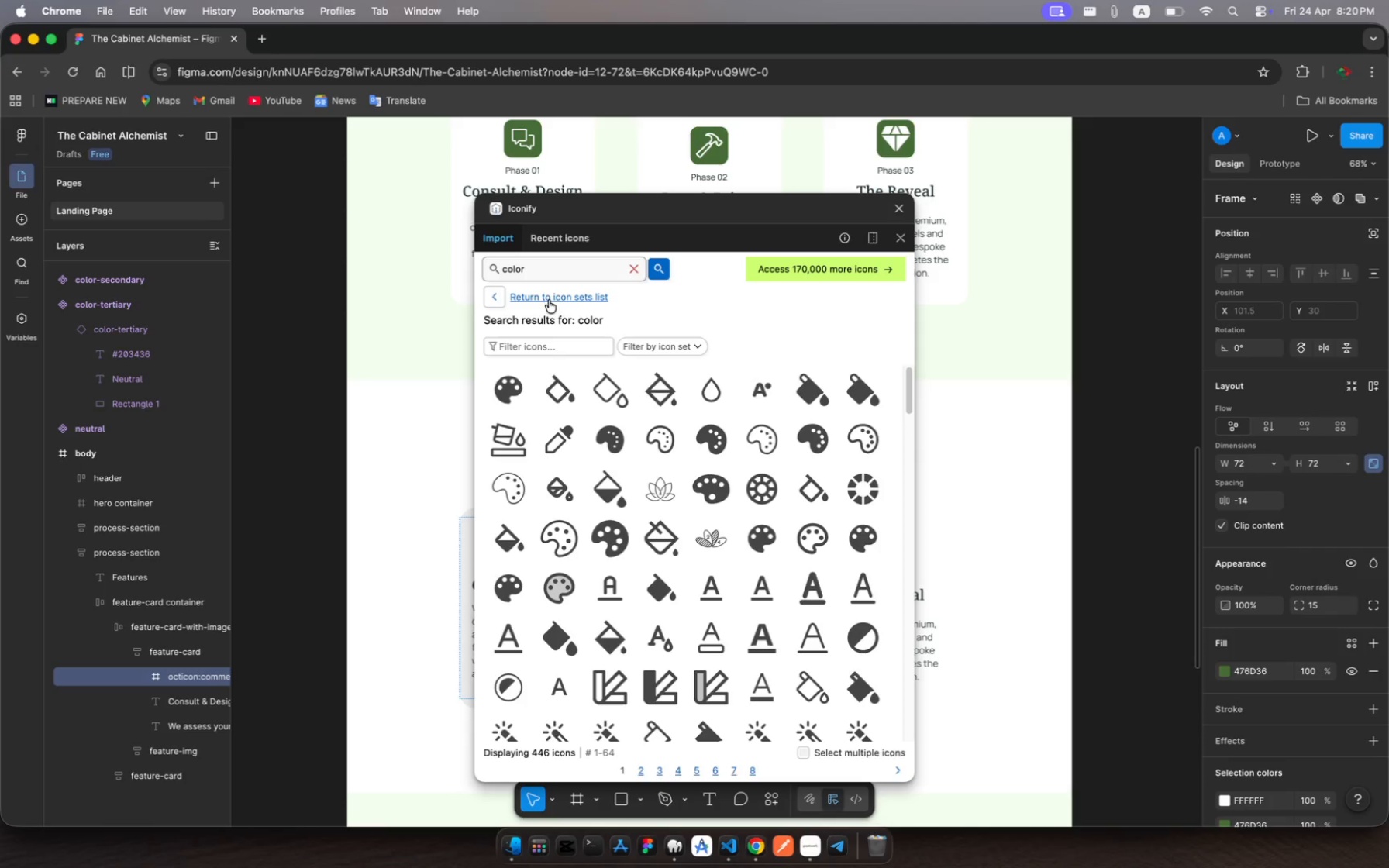 
left_click([498, 395])
 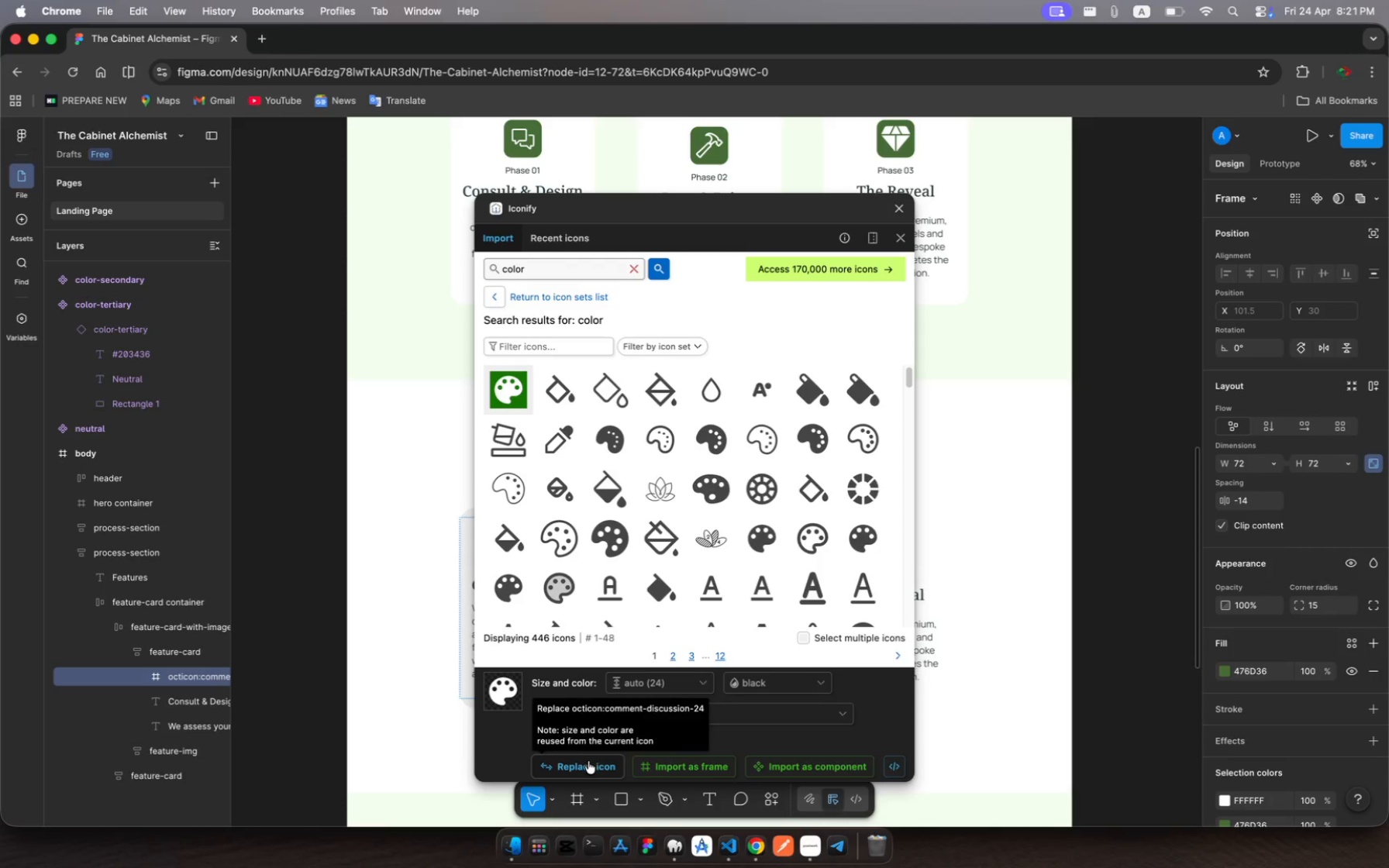 
left_click([588, 766])
 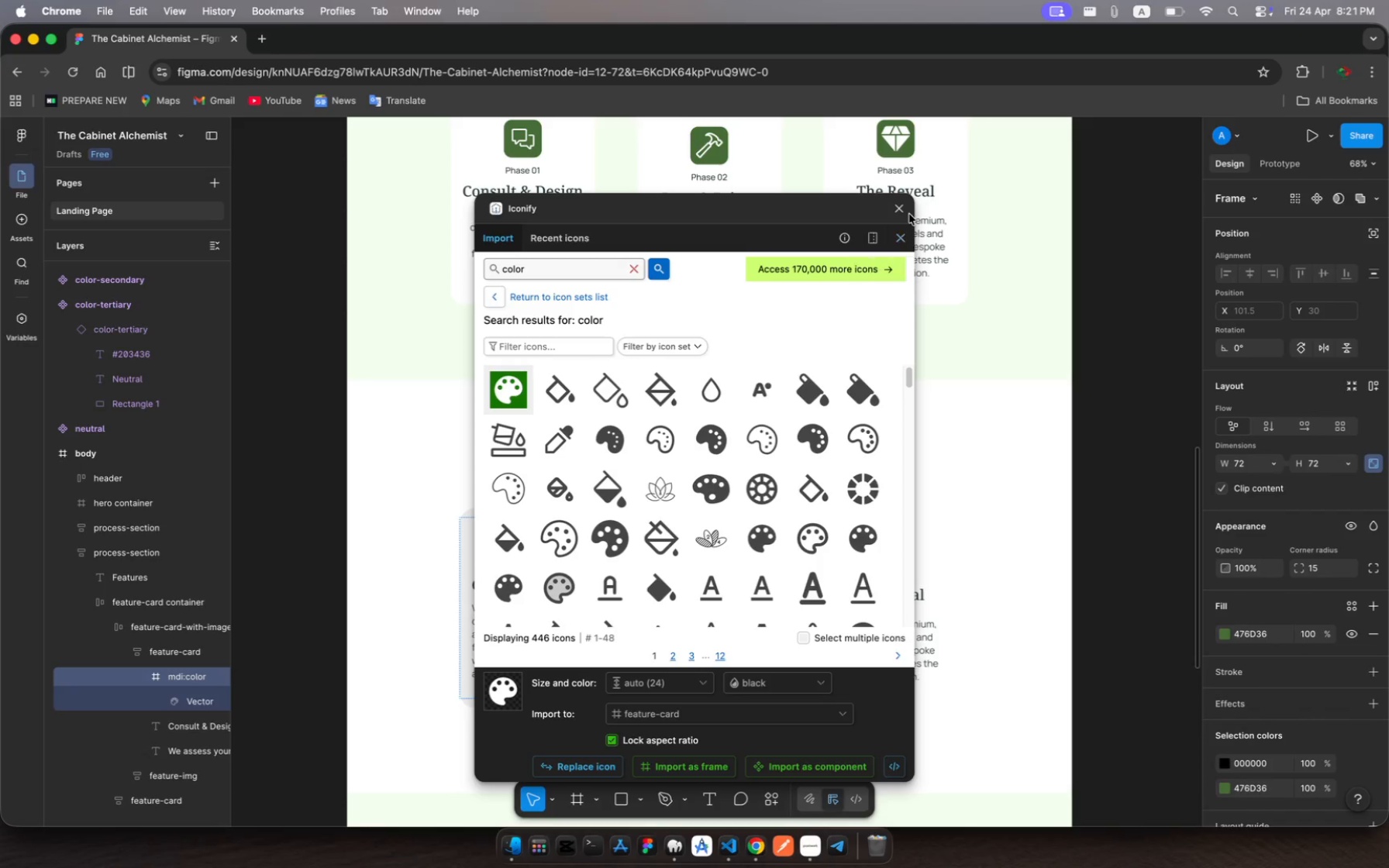 
left_click([899, 208])
 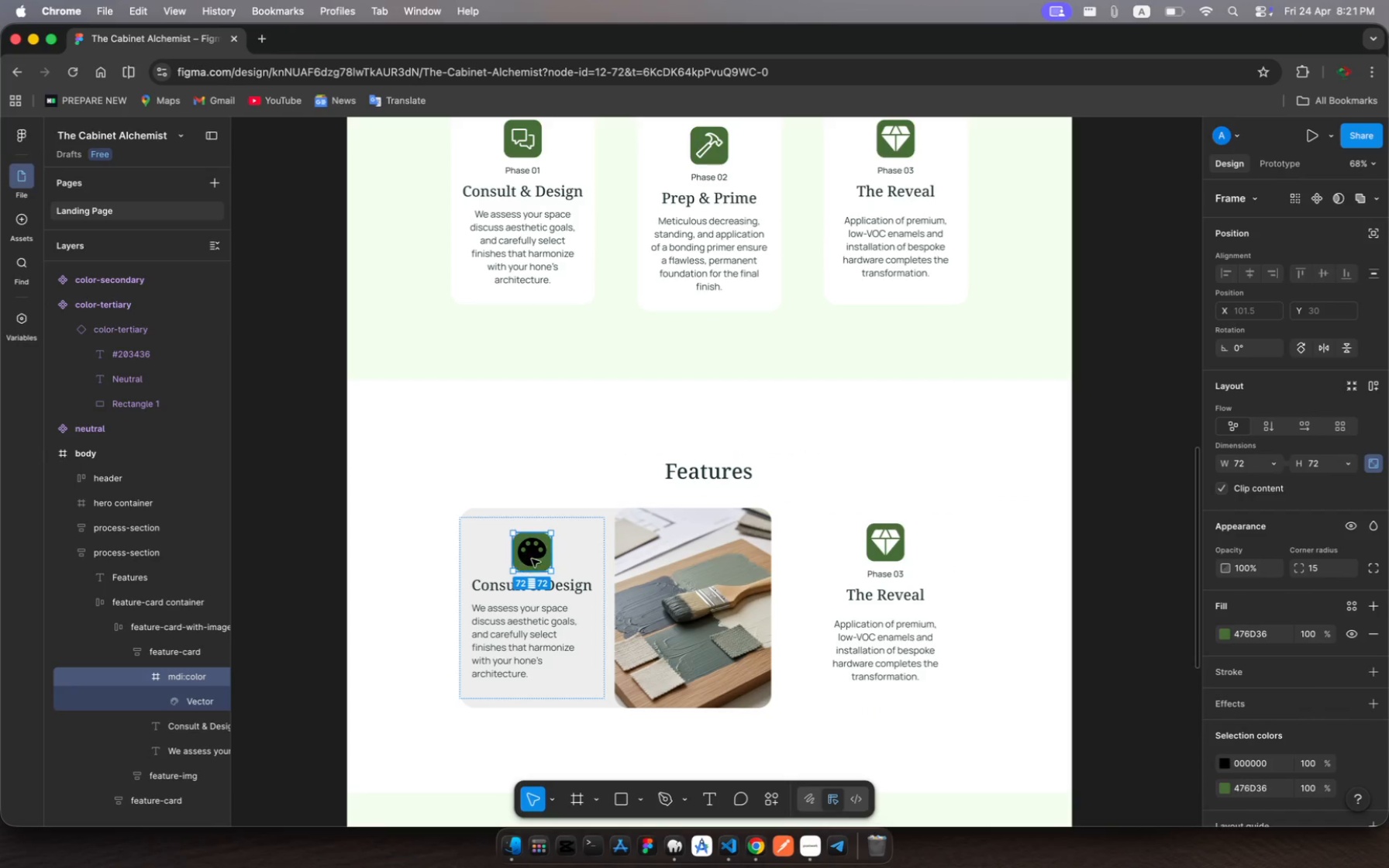 
wait(6.91)
 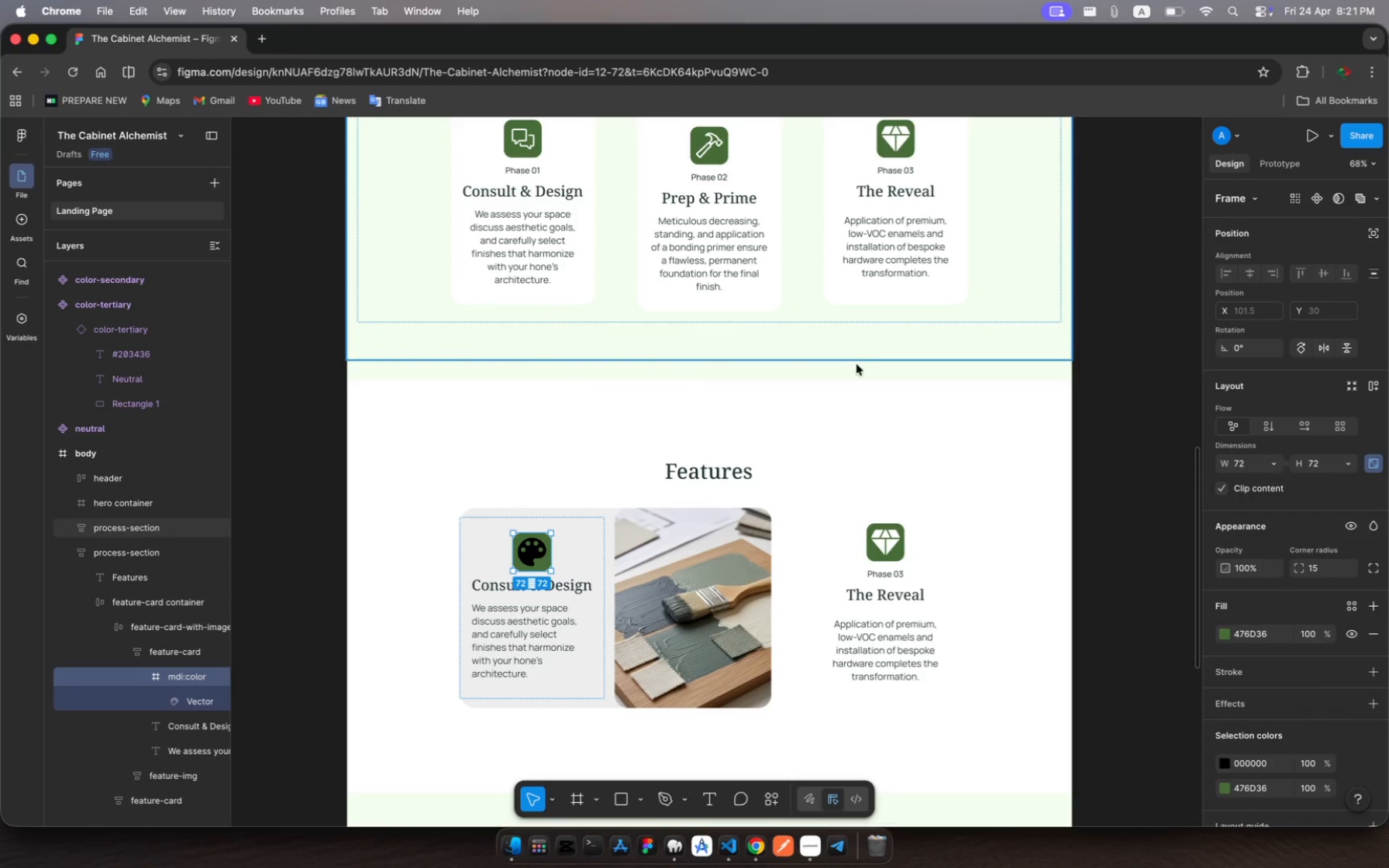 
left_click([532, 557])
 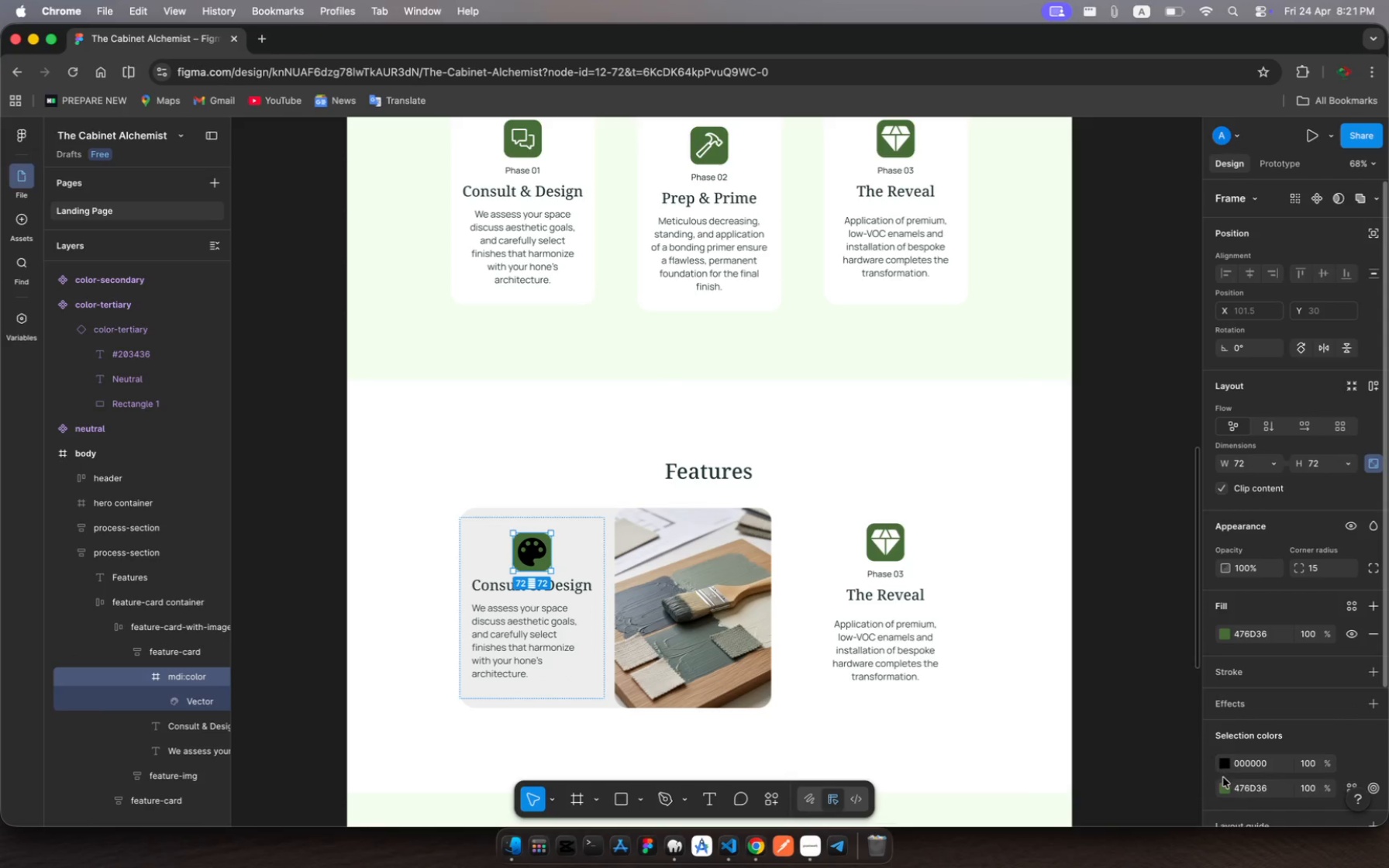 
wait(12.31)
 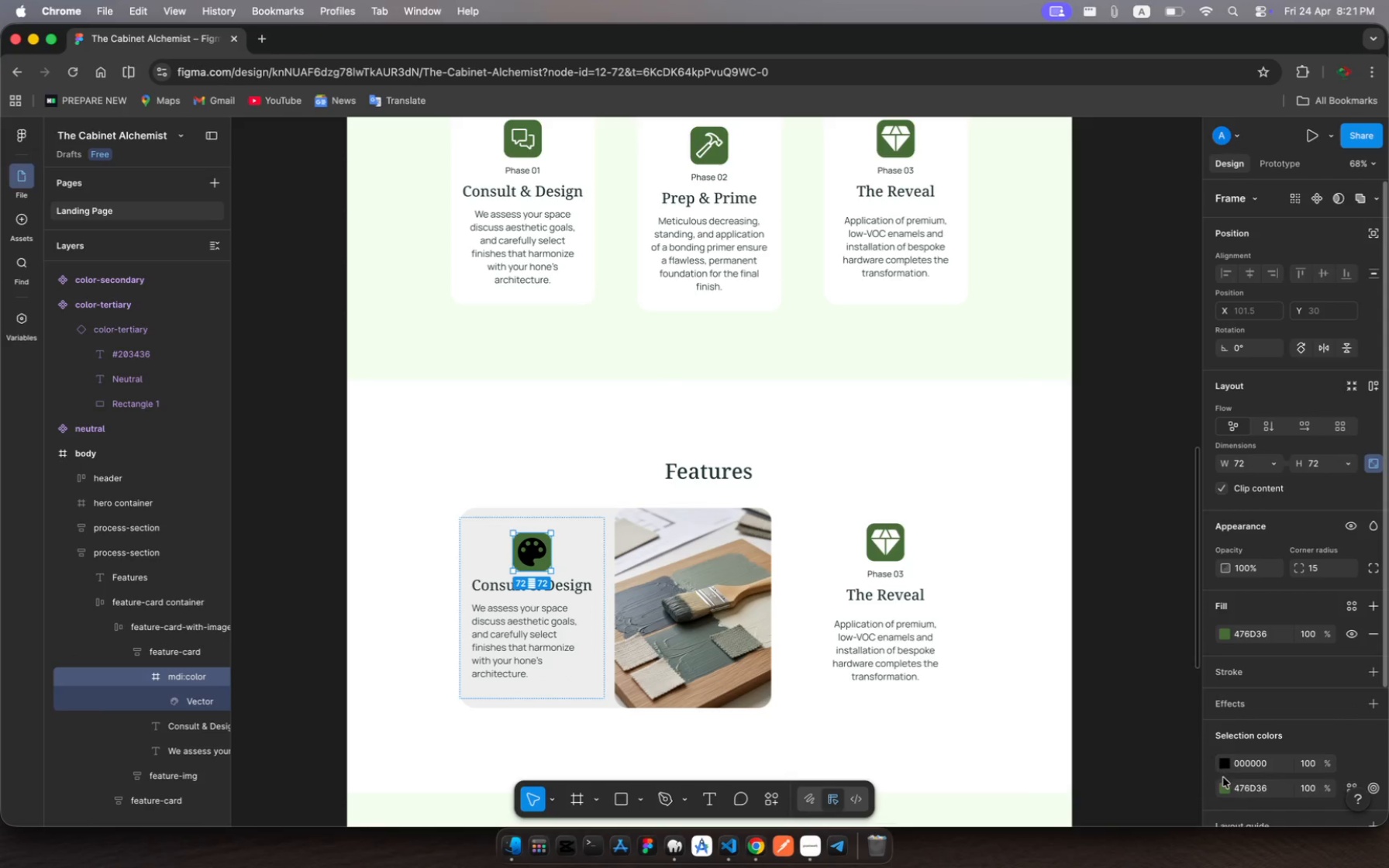 
left_click([1257, 786])
 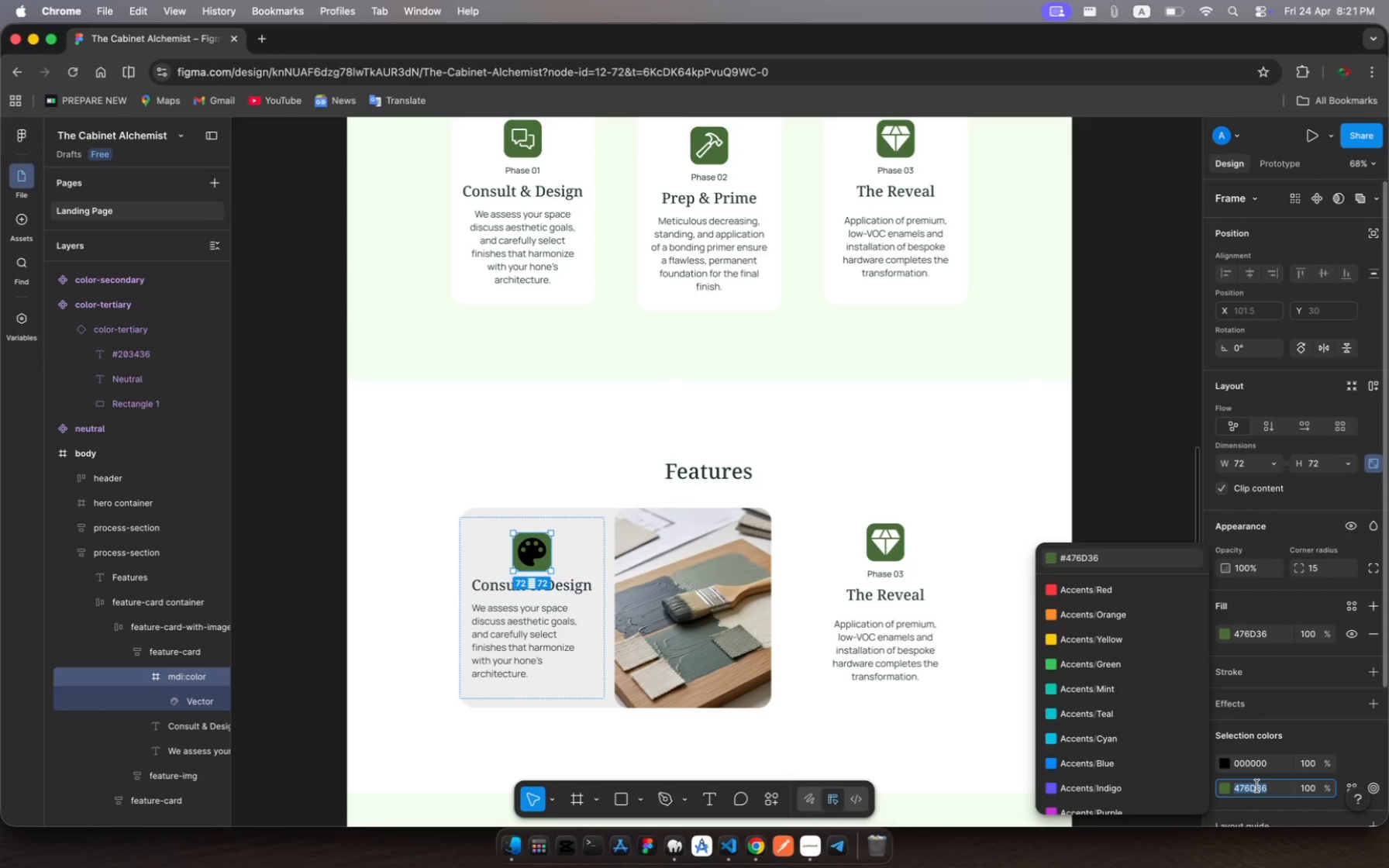 
left_click([1257, 786])
 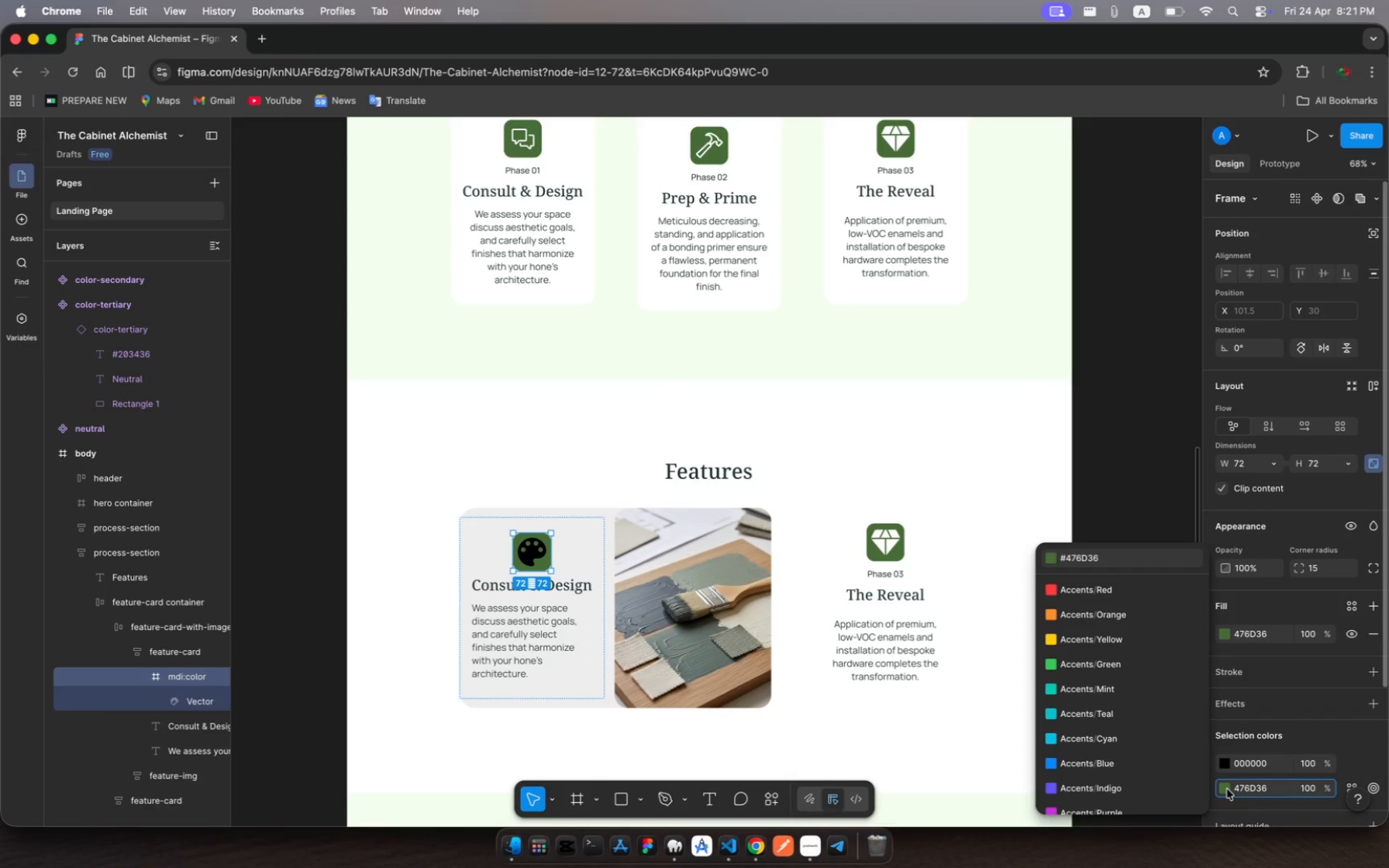 
left_click([1225, 794])
 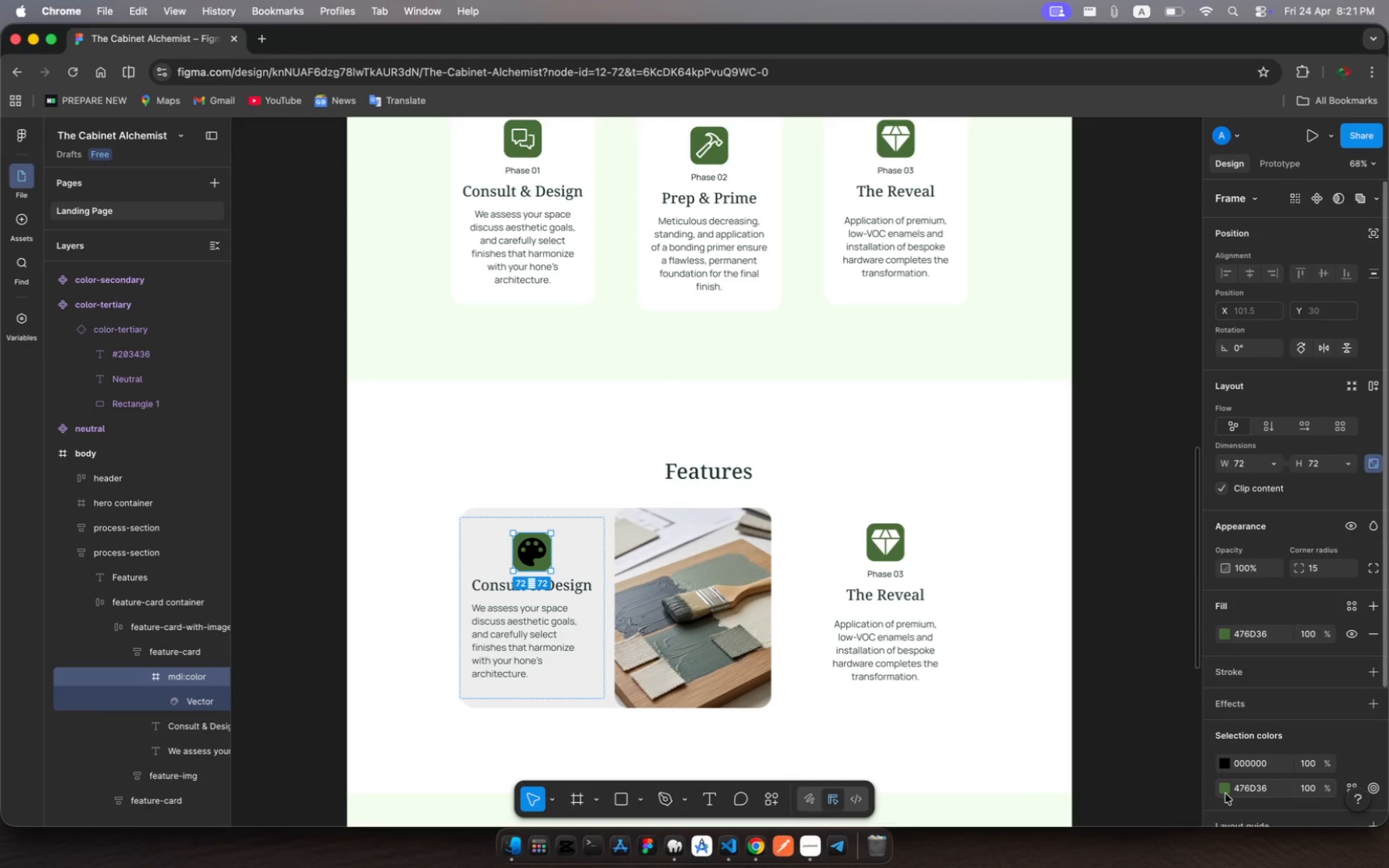 
left_click([1225, 794])
 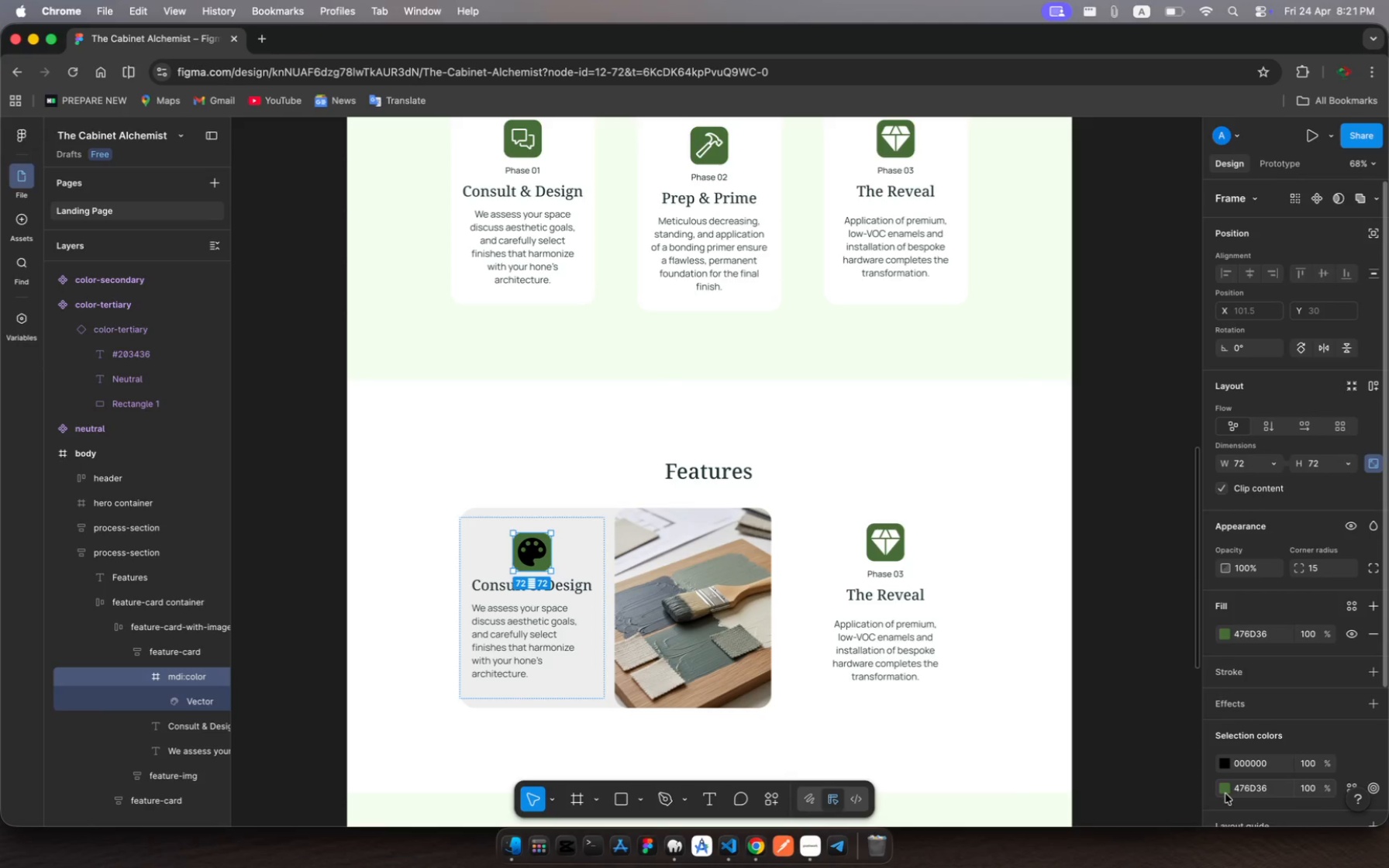 
left_click([1225, 794])
 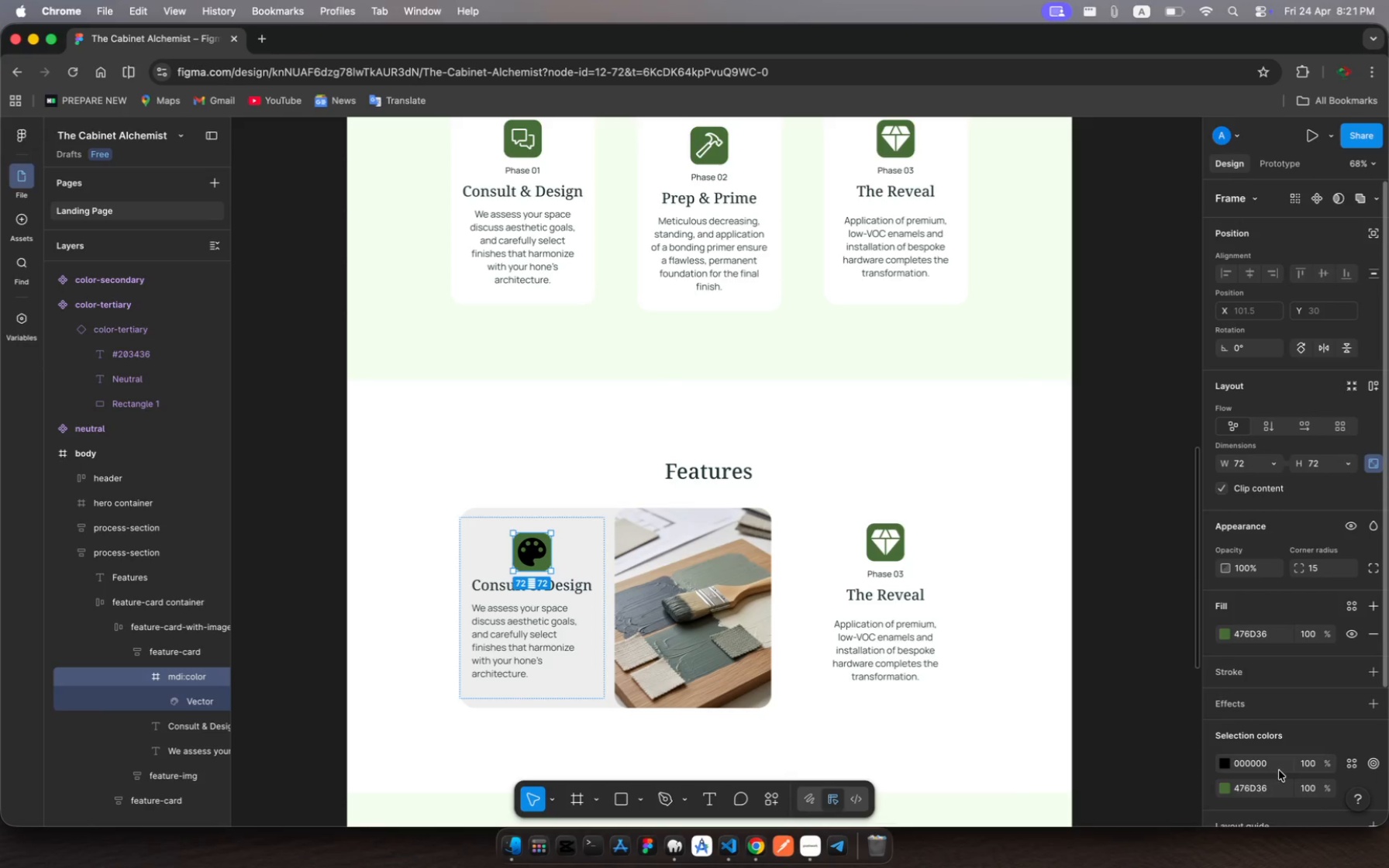 
left_click([1311, 790])
 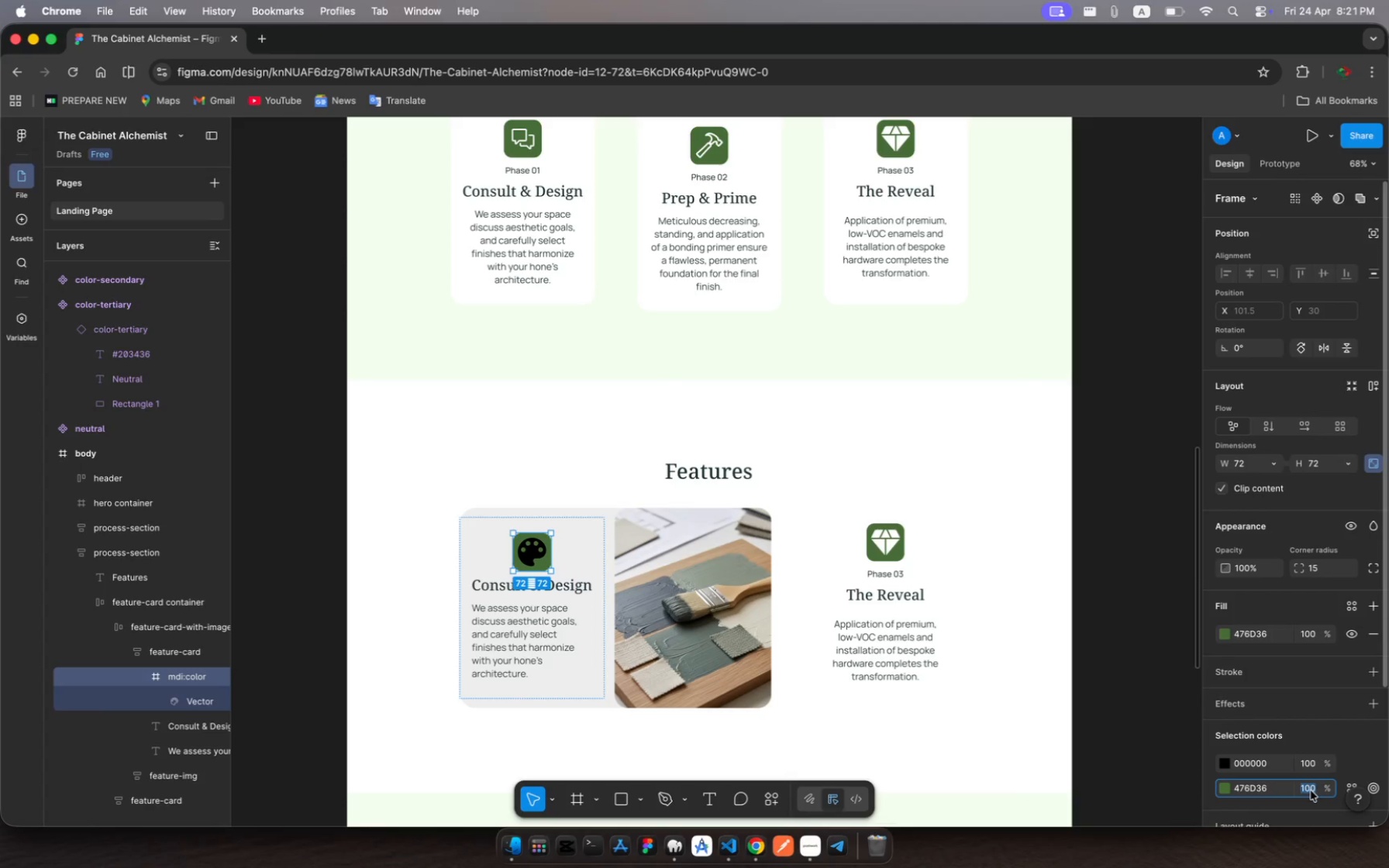 
key(0)
 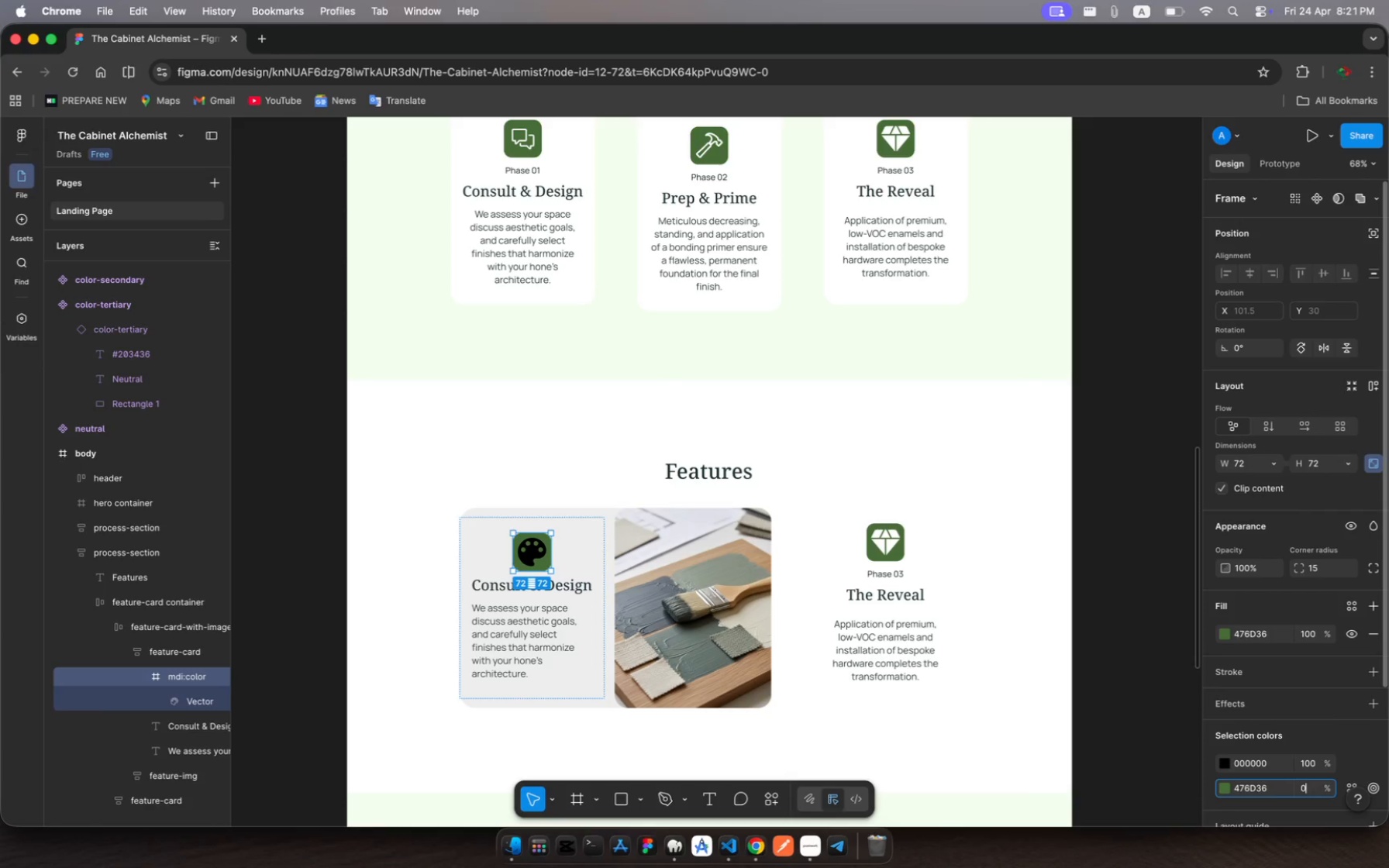 
key(Enter)
 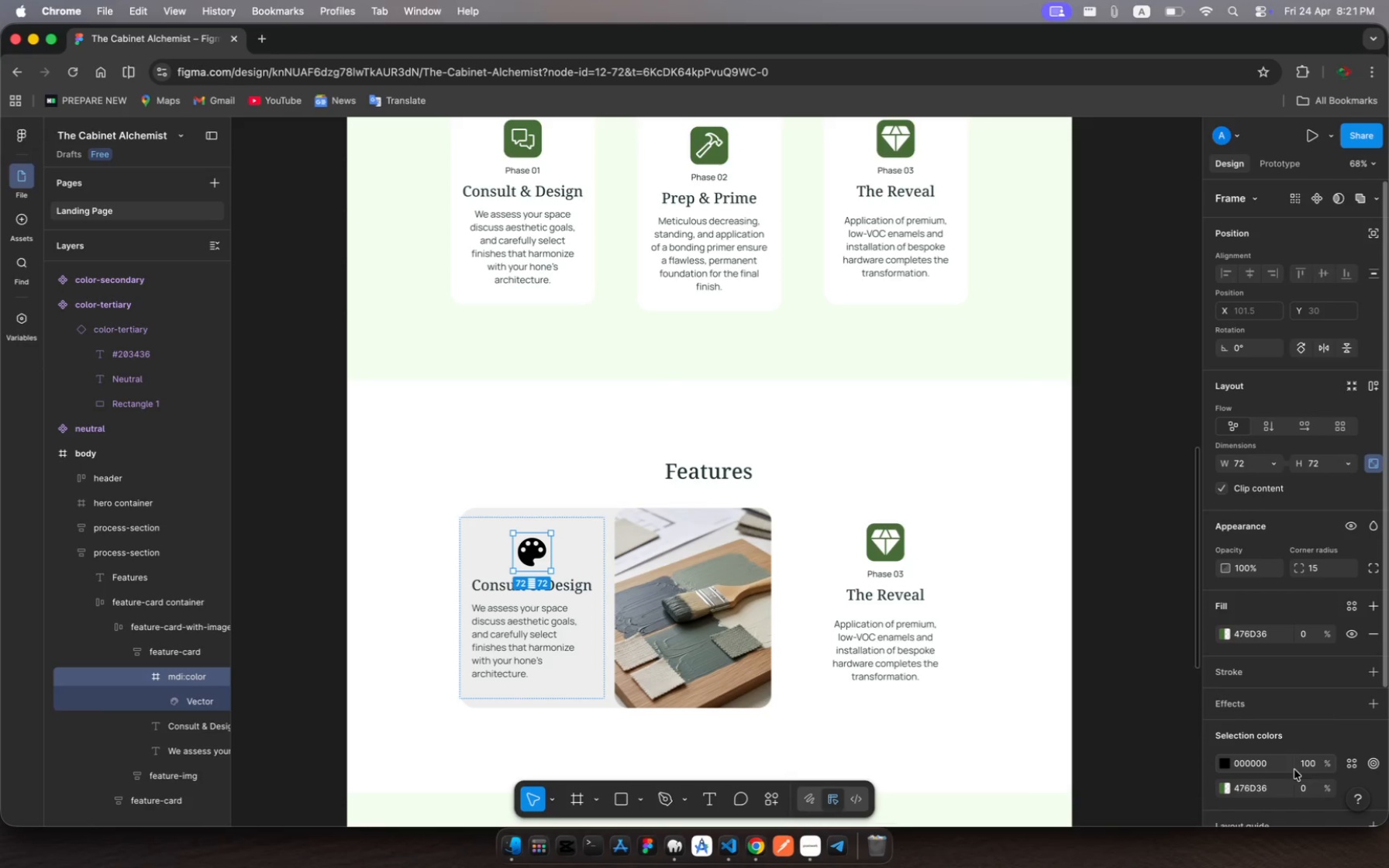 
left_click([1222, 764])
 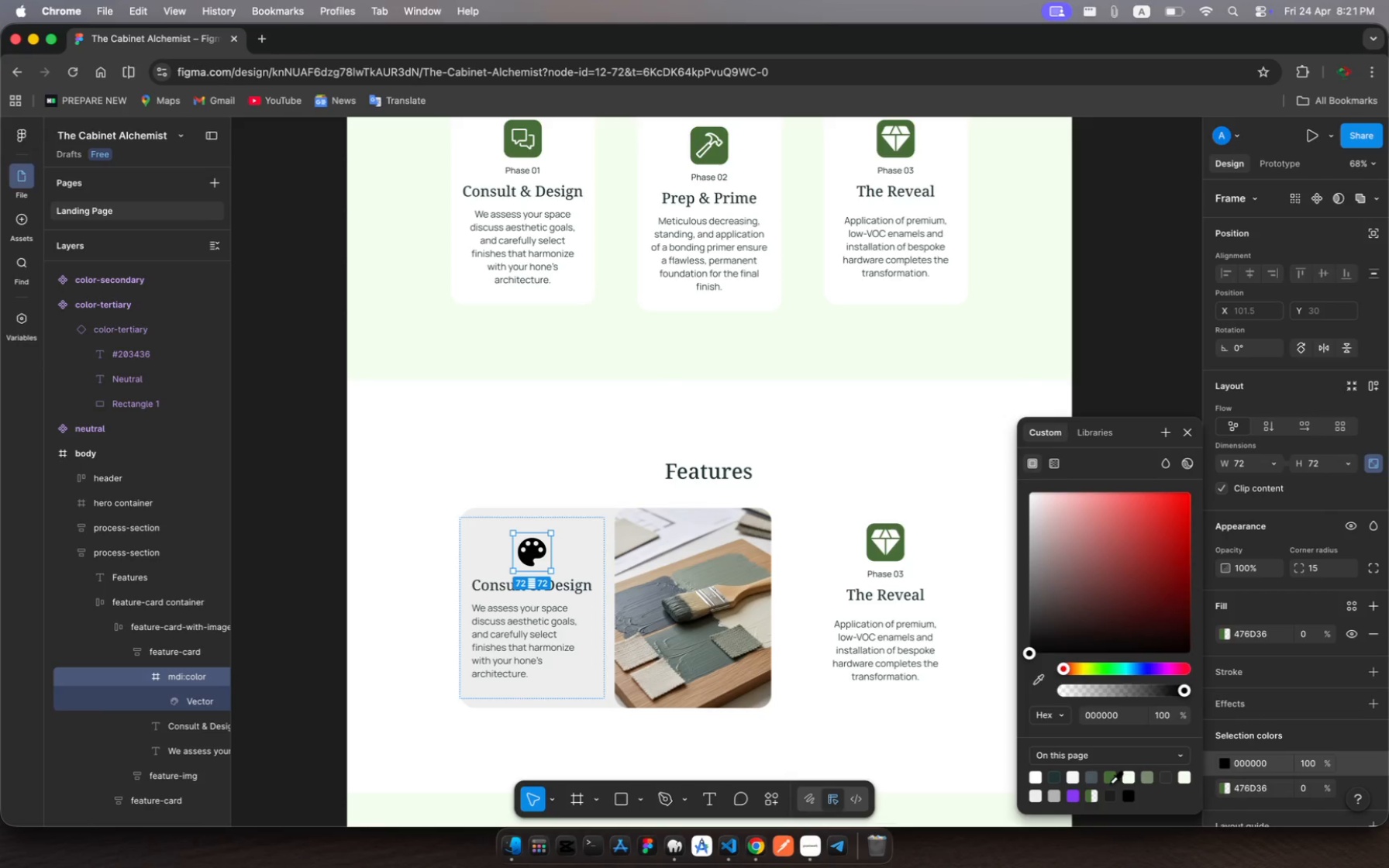 
left_click([1110, 777])
 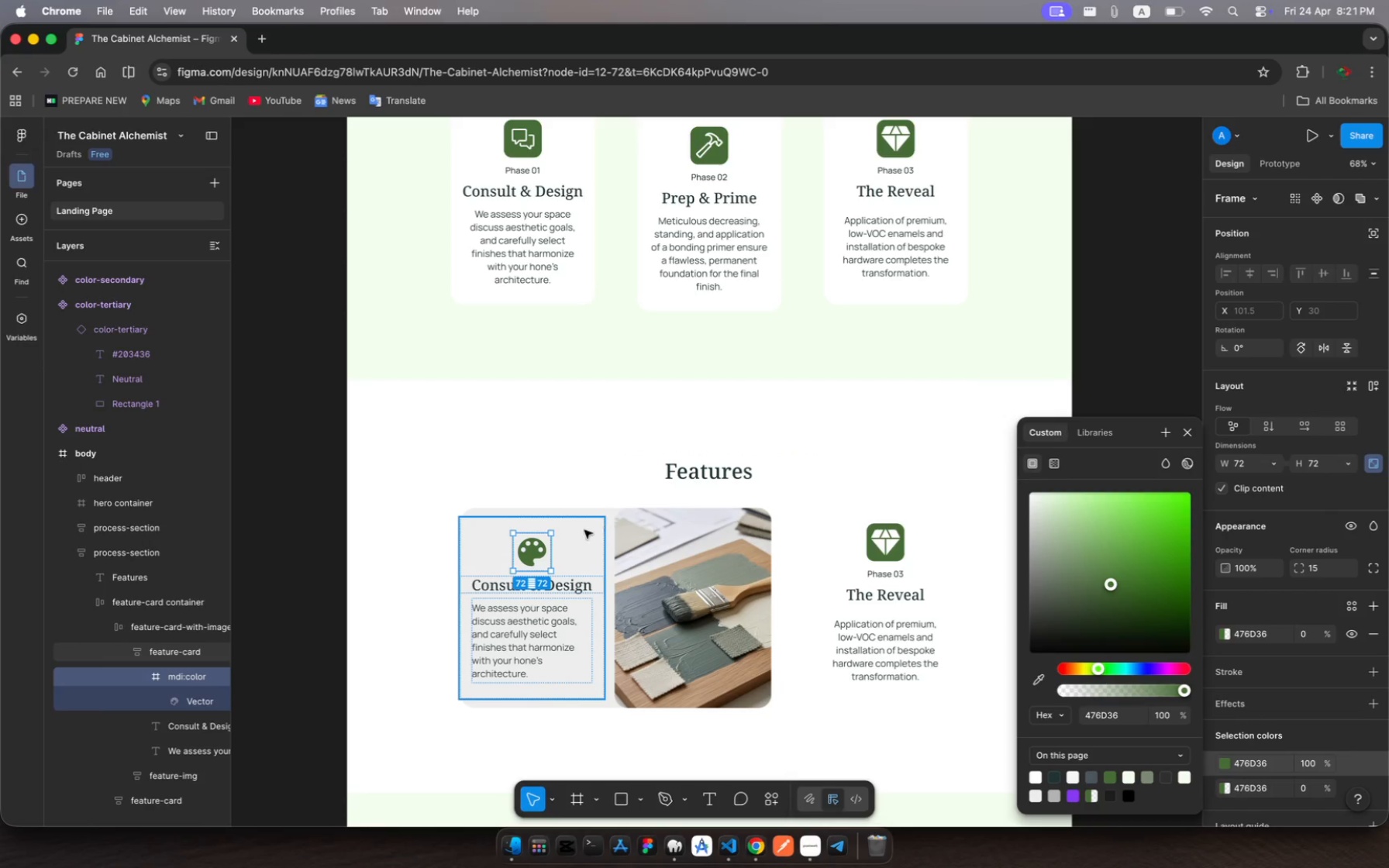 
left_click([582, 529])
 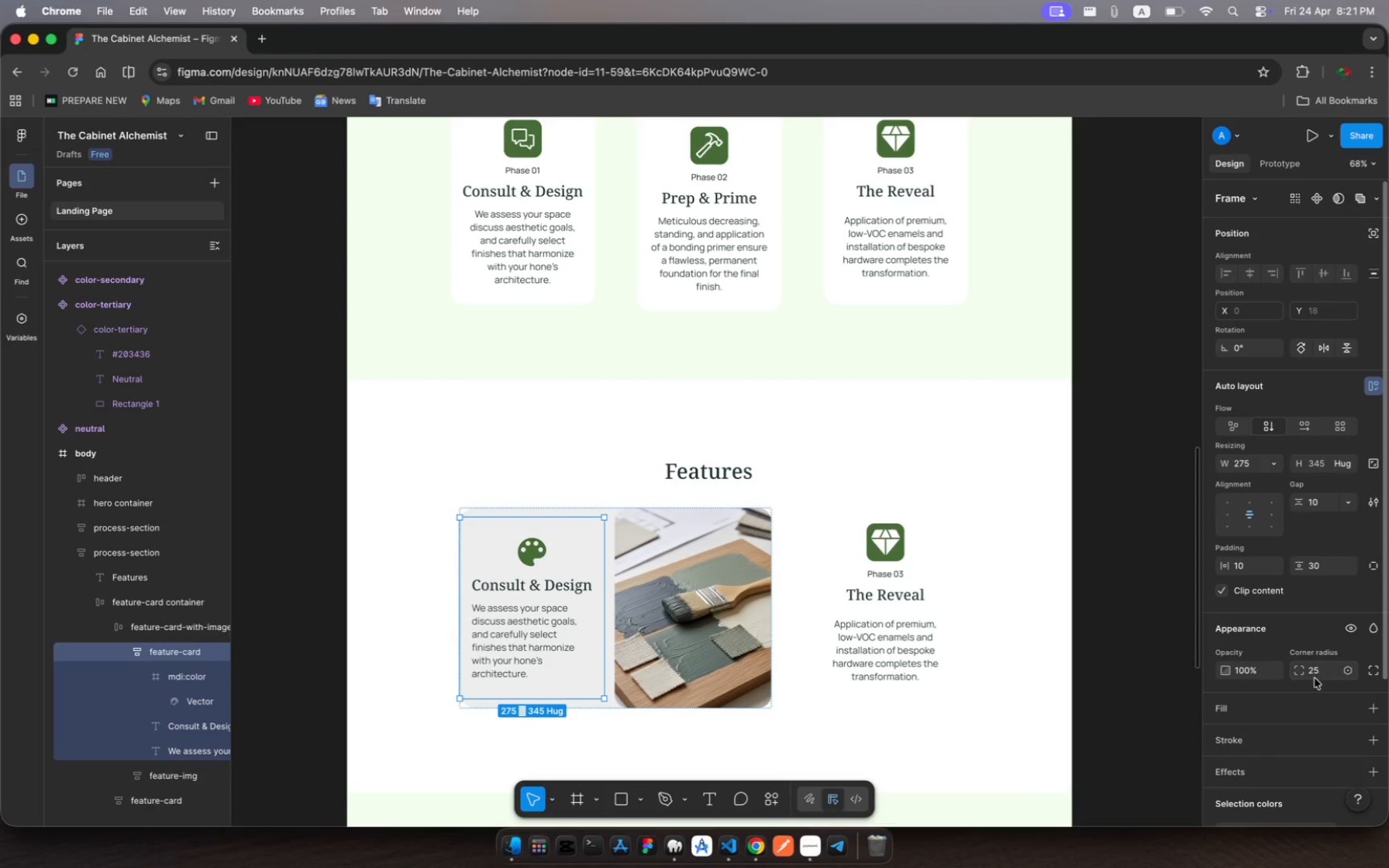 
wait(5.75)
 